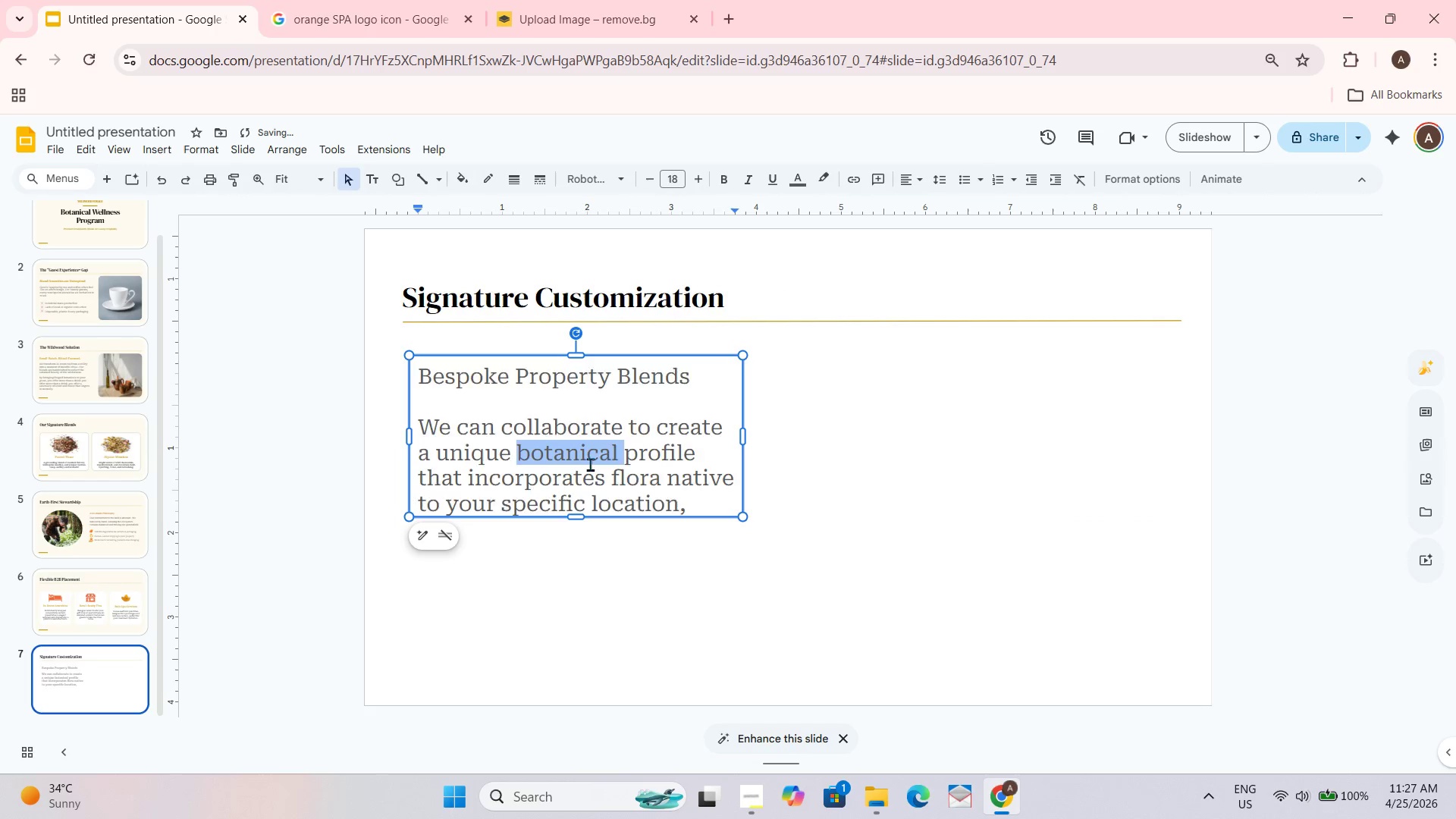 
key(Control+A)
 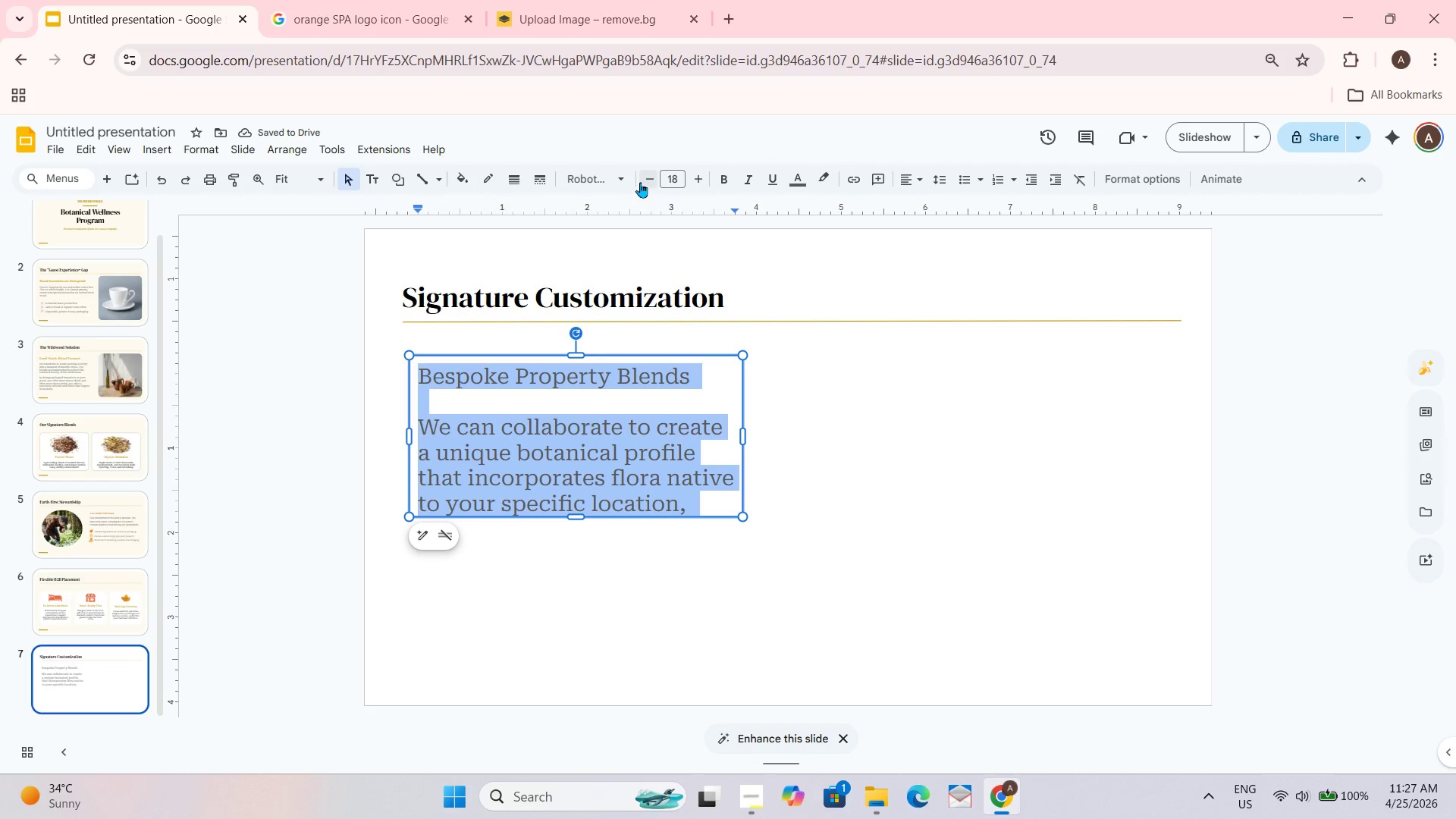 
left_click([668, 177])
 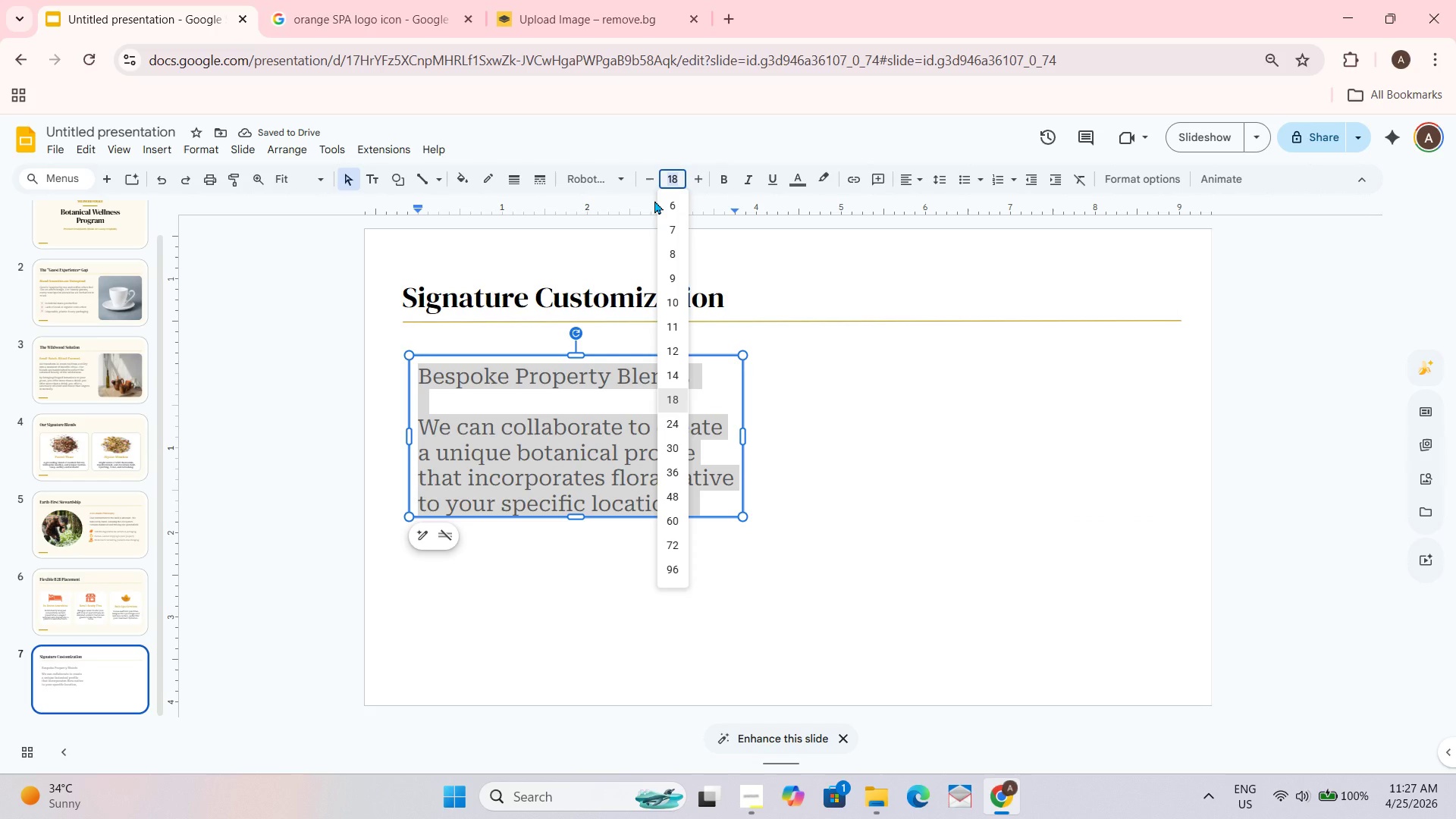 
key(Numpad1)
 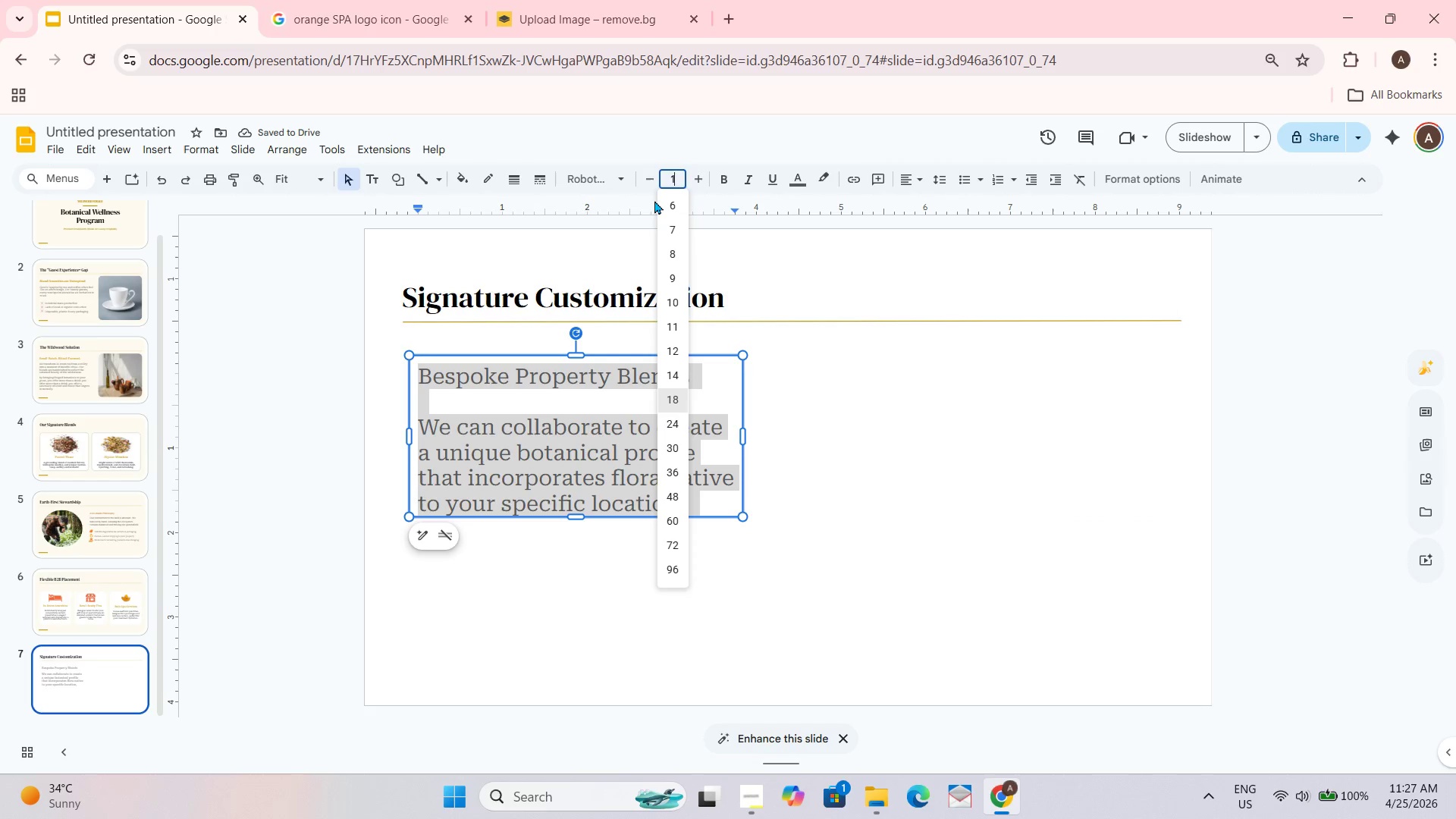 
key(Numpad5)
 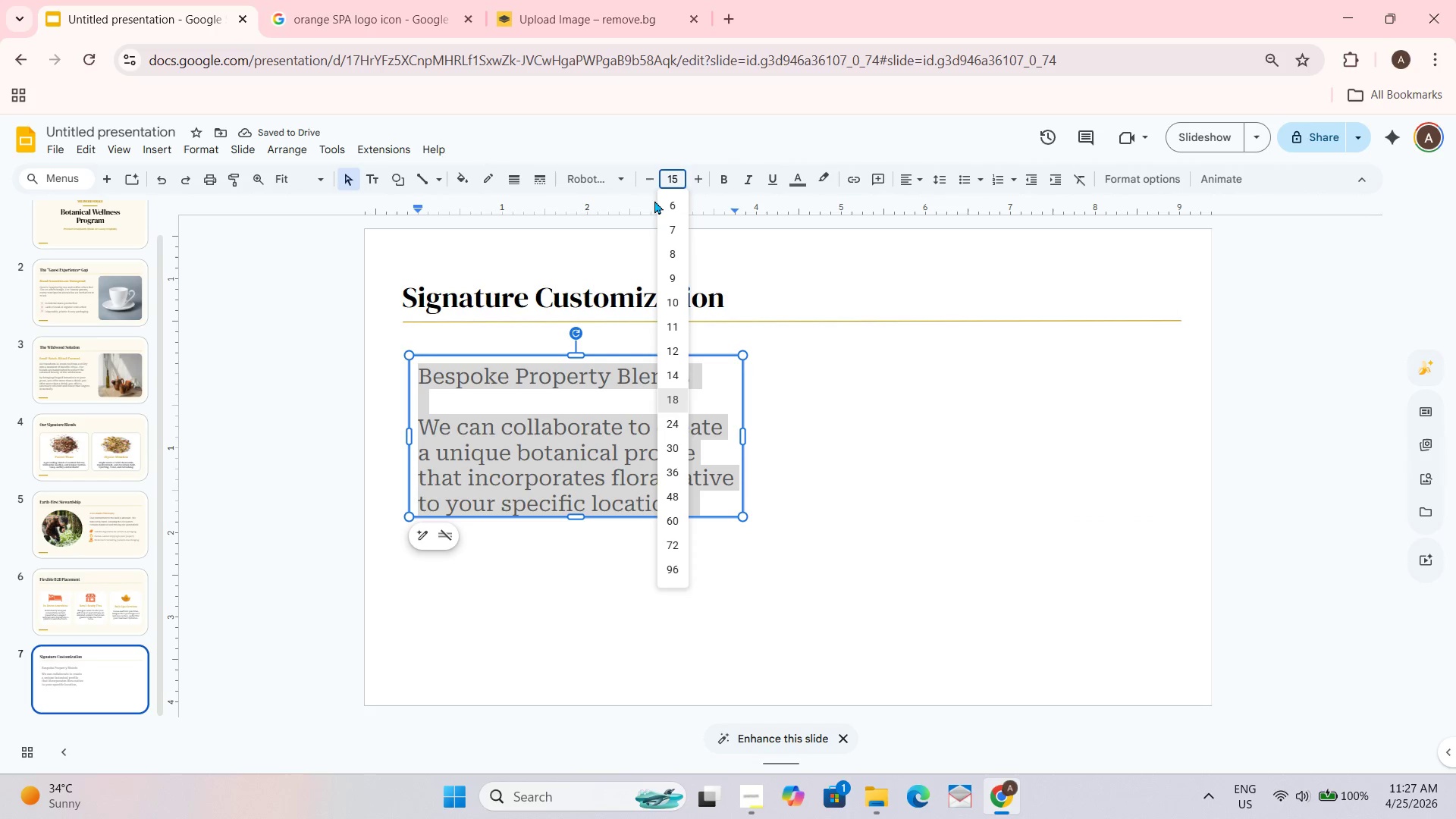 
key(Period)
 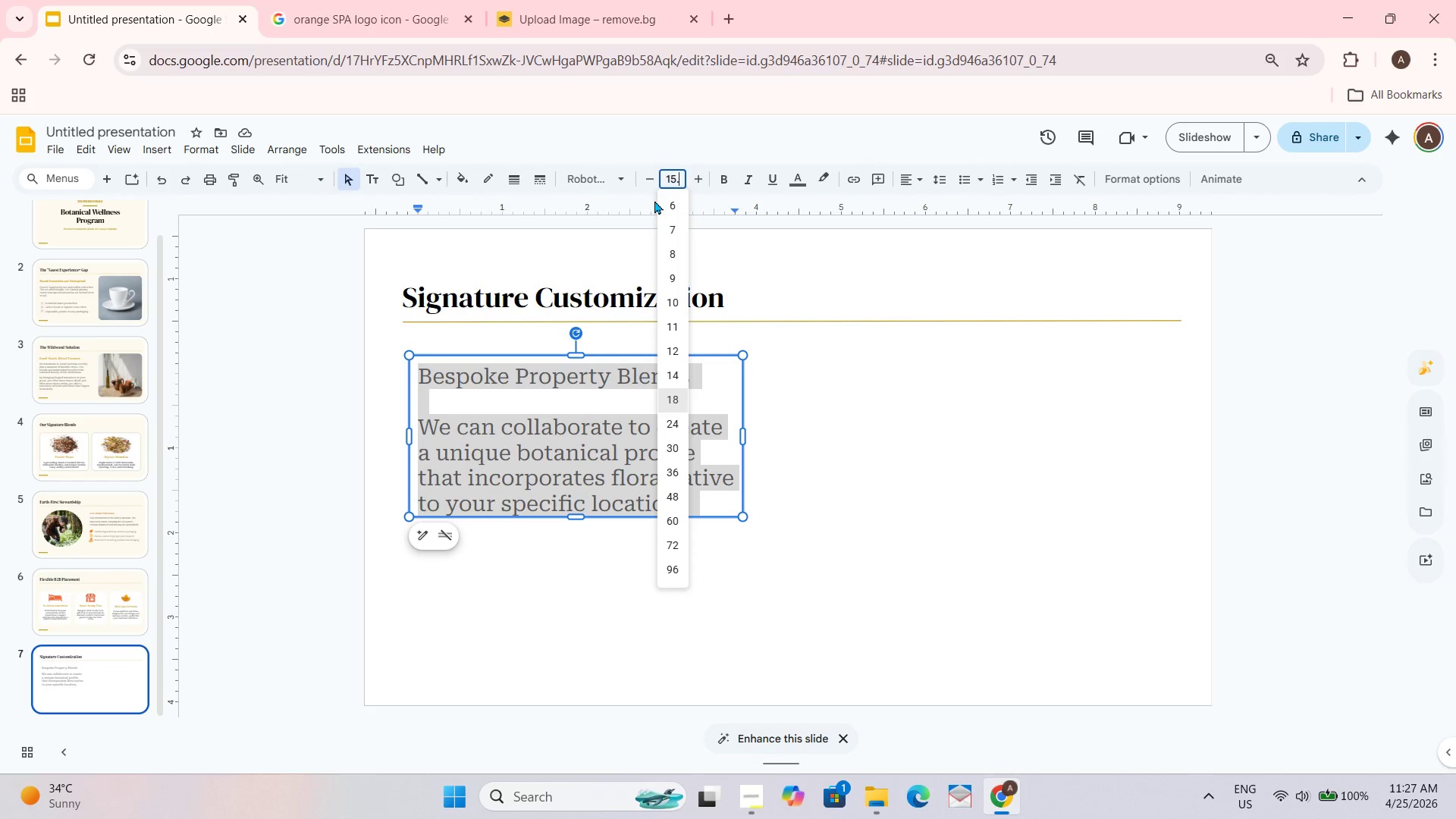 
key(Numpad5)
 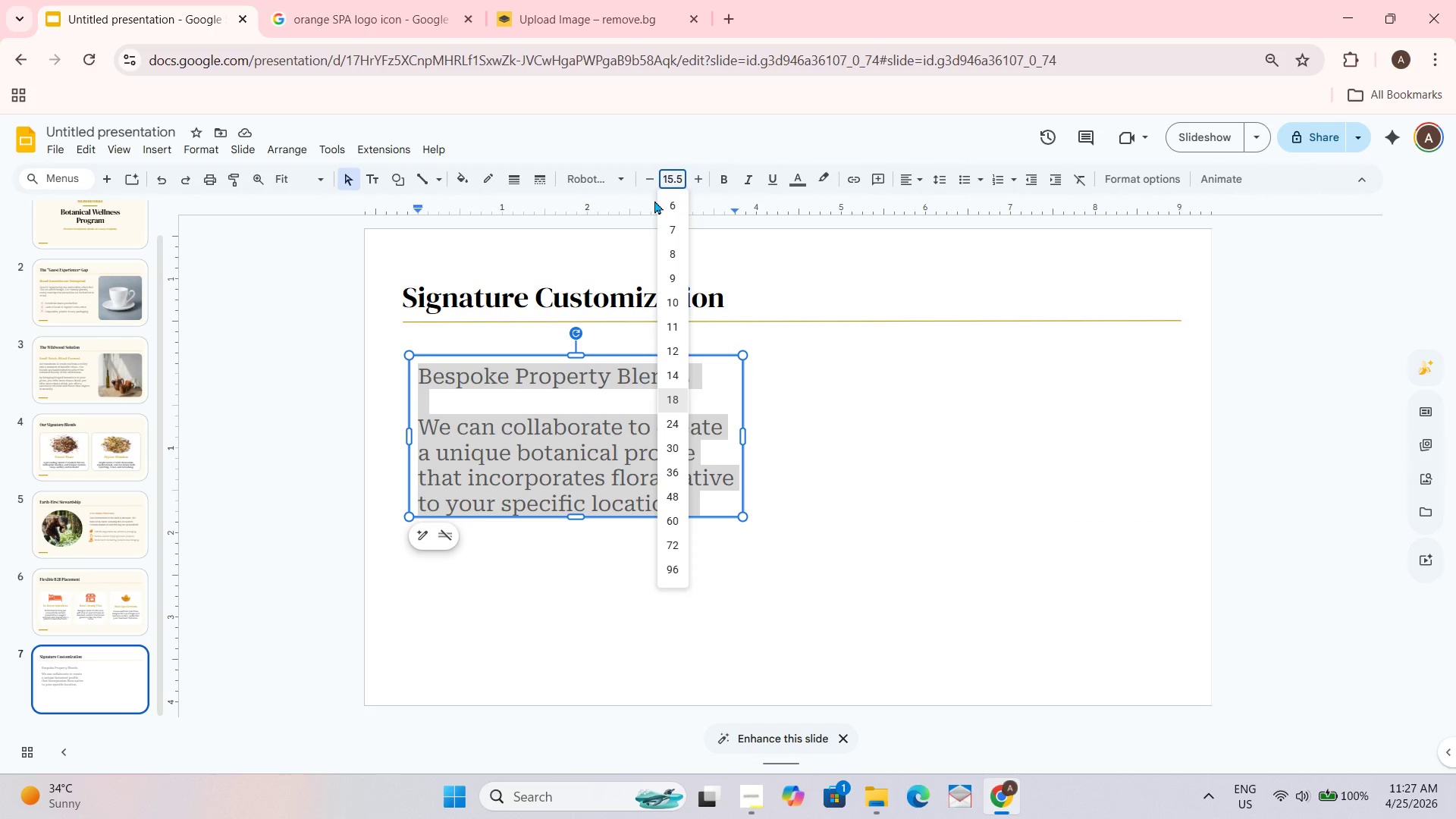 
key(Enter)
 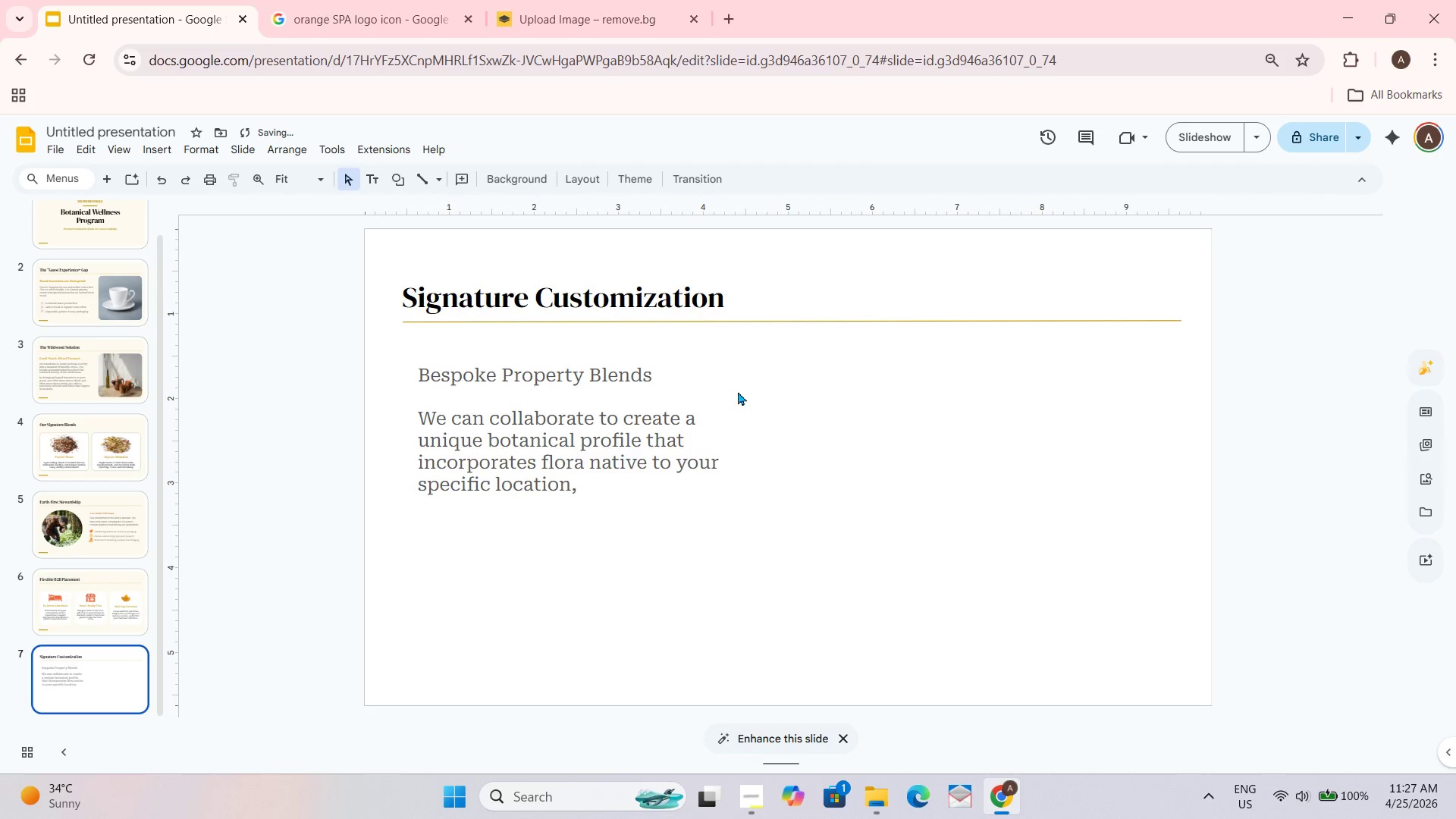 
left_click_drag(start_coordinate=[654, 376], to_coordinate=[374, 376])
 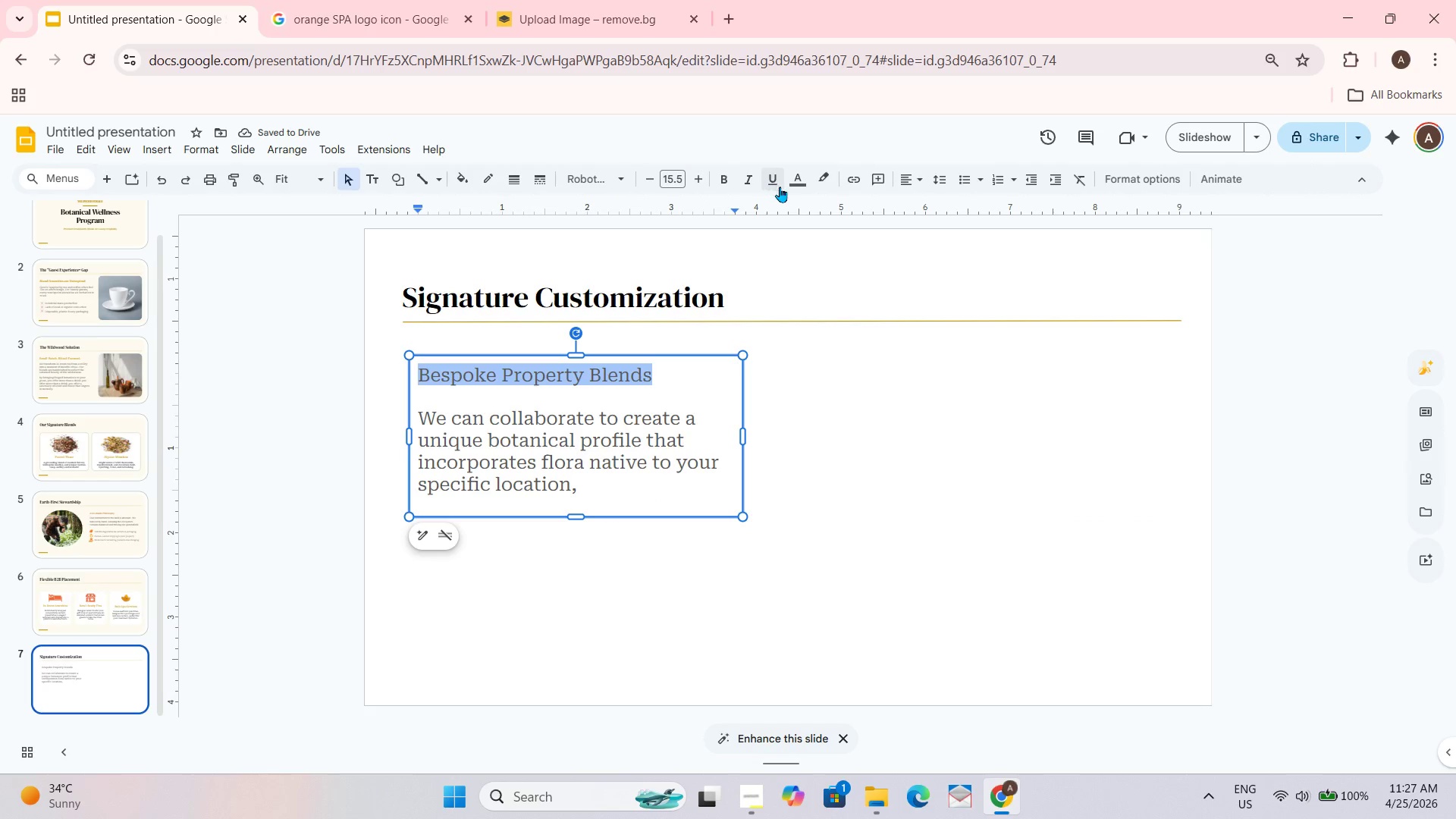 
left_click([799, 177])
 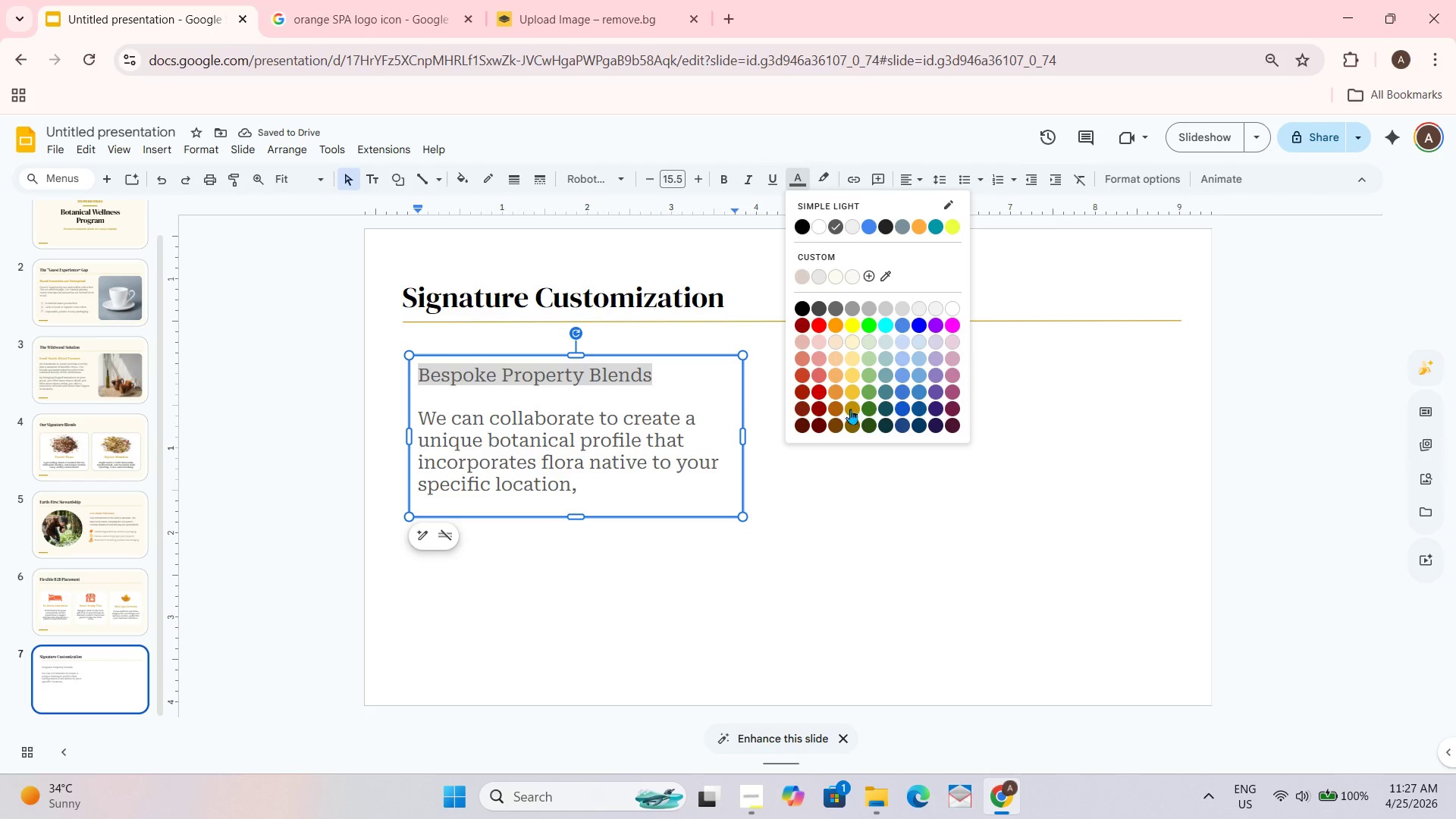 
double_click([845, 480])
 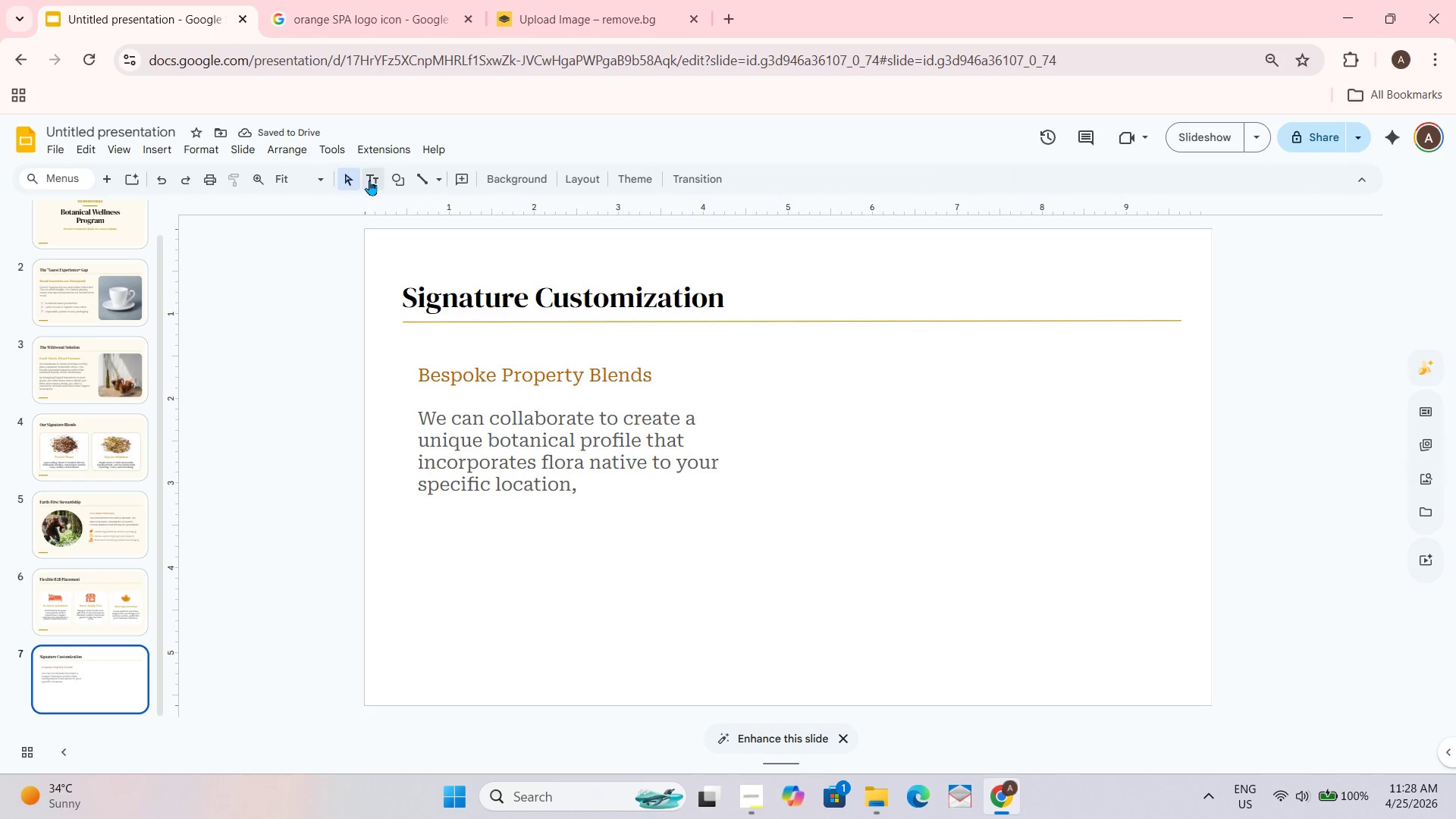 
left_click([537, 356])
 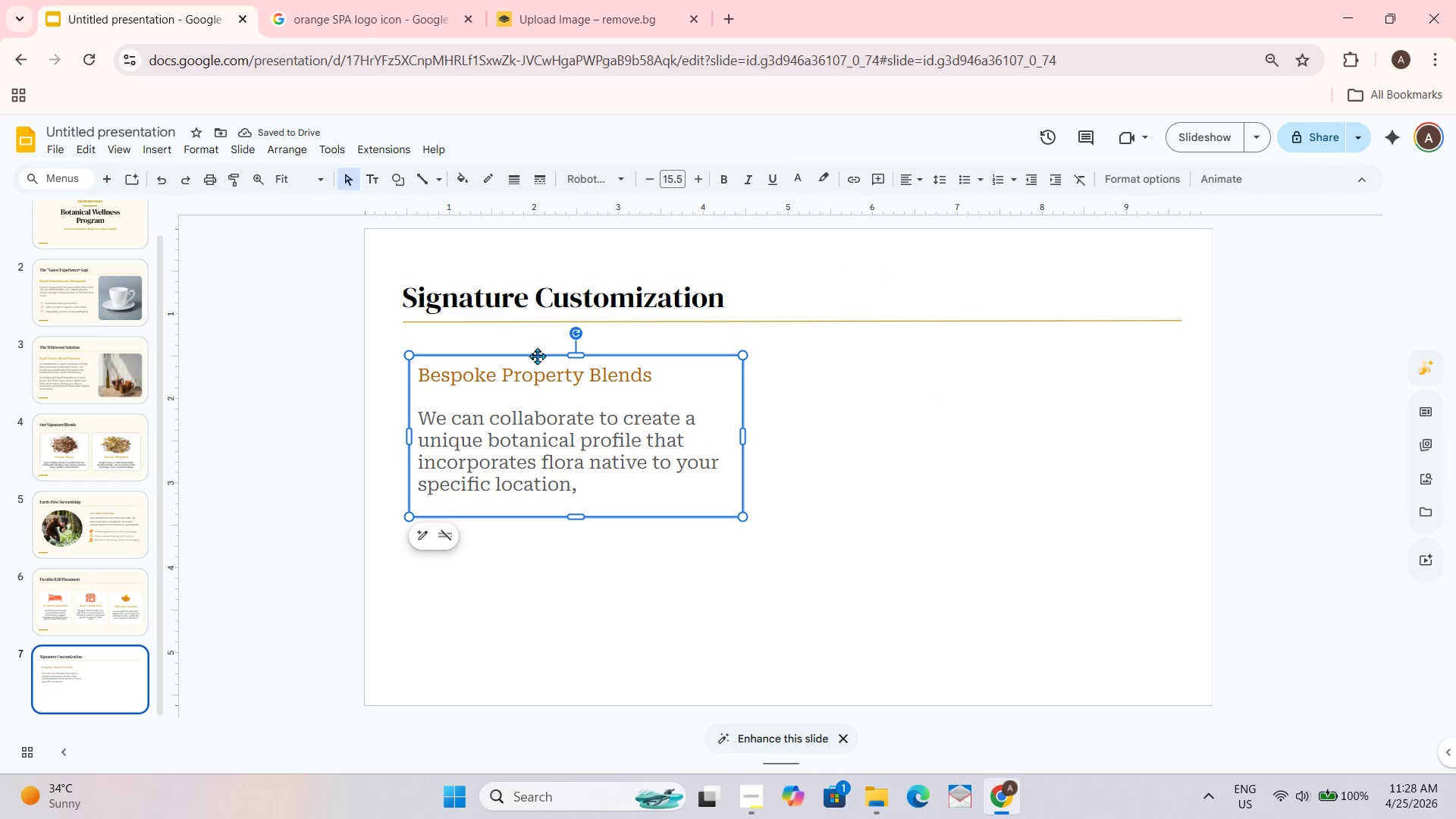 
key(Control+D)
 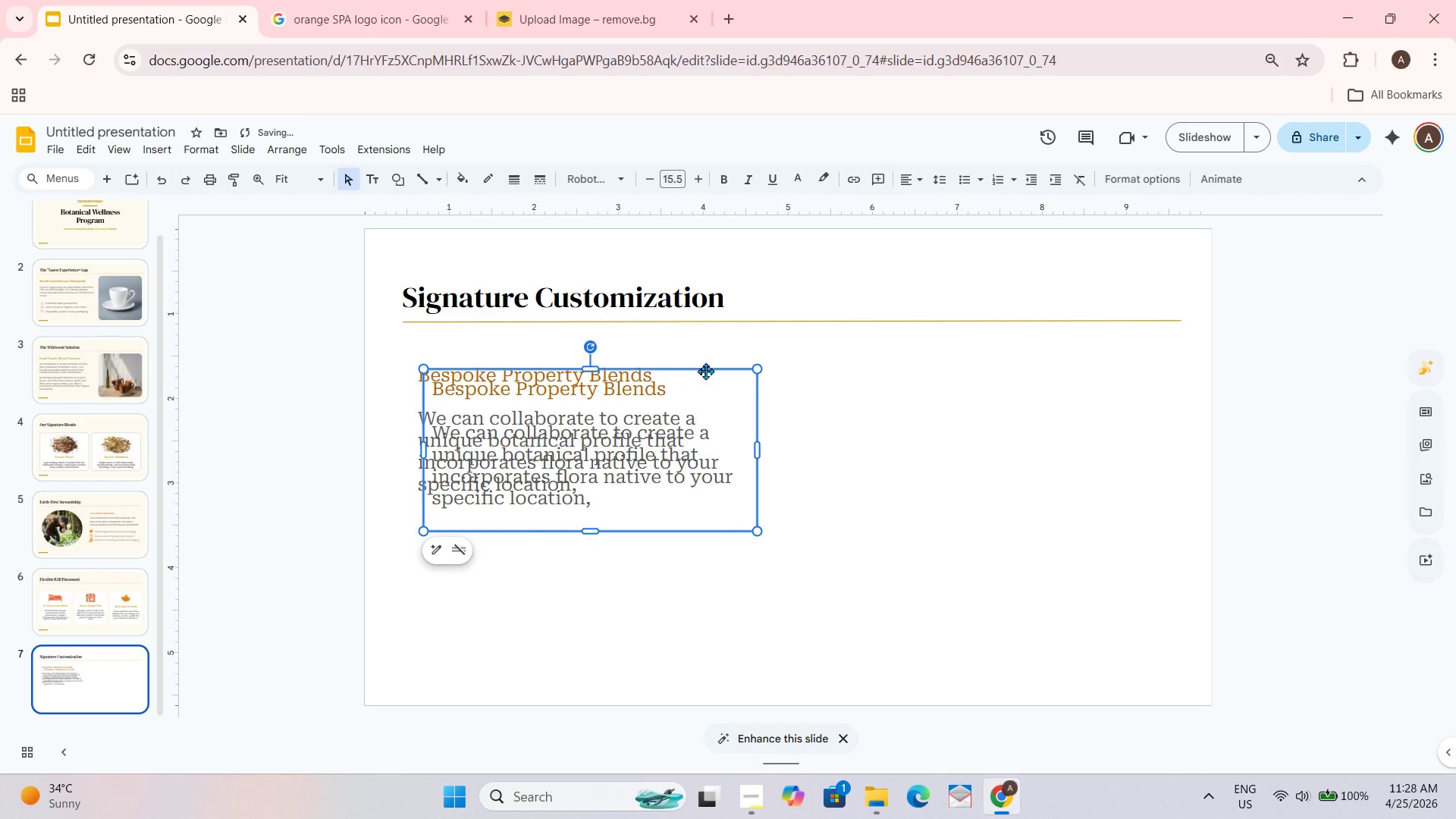 
left_click_drag(start_coordinate=[715, 369], to_coordinate=[736, 510])
 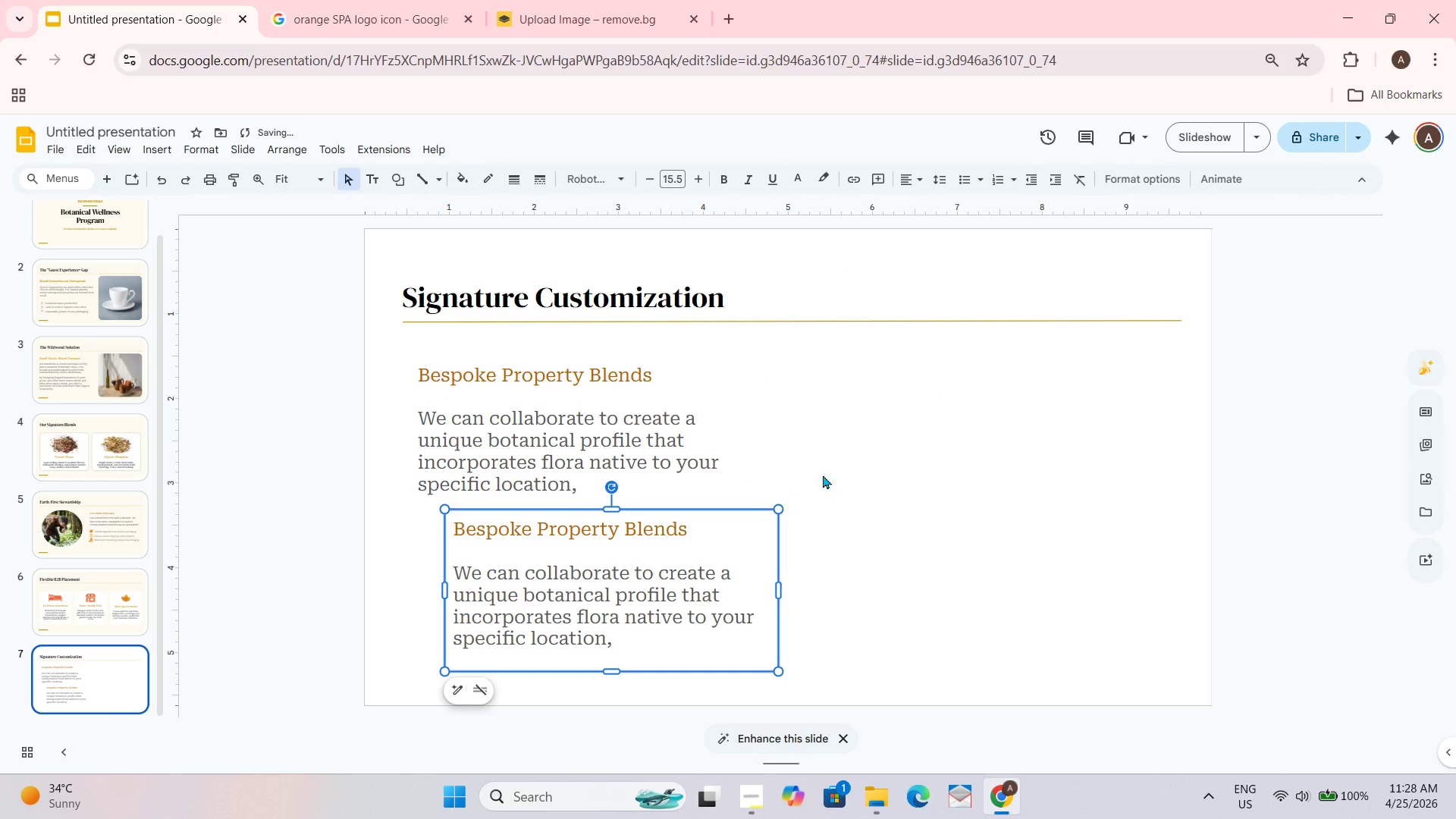 
left_click([847, 472])
 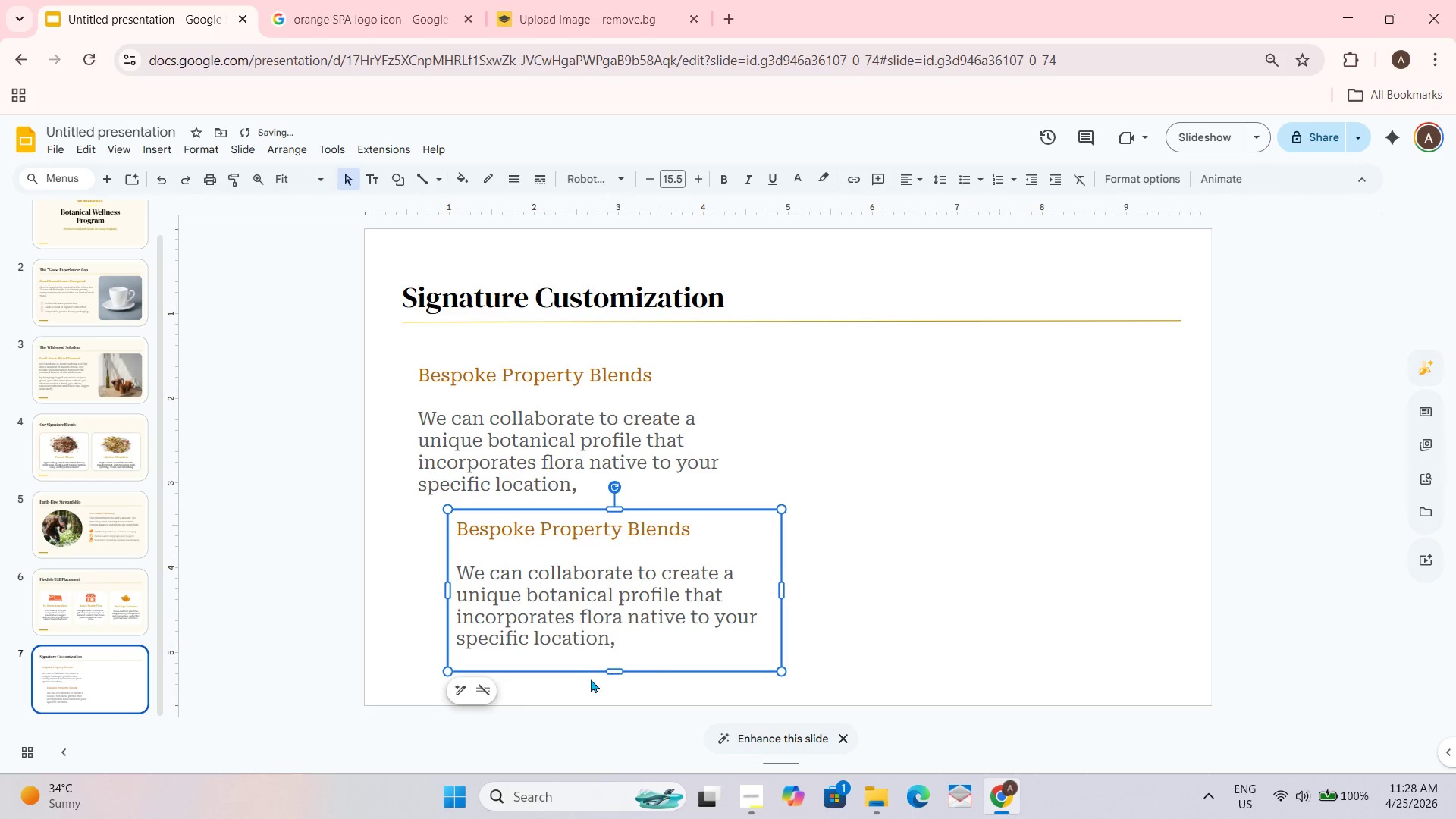 
wait(5.25)
 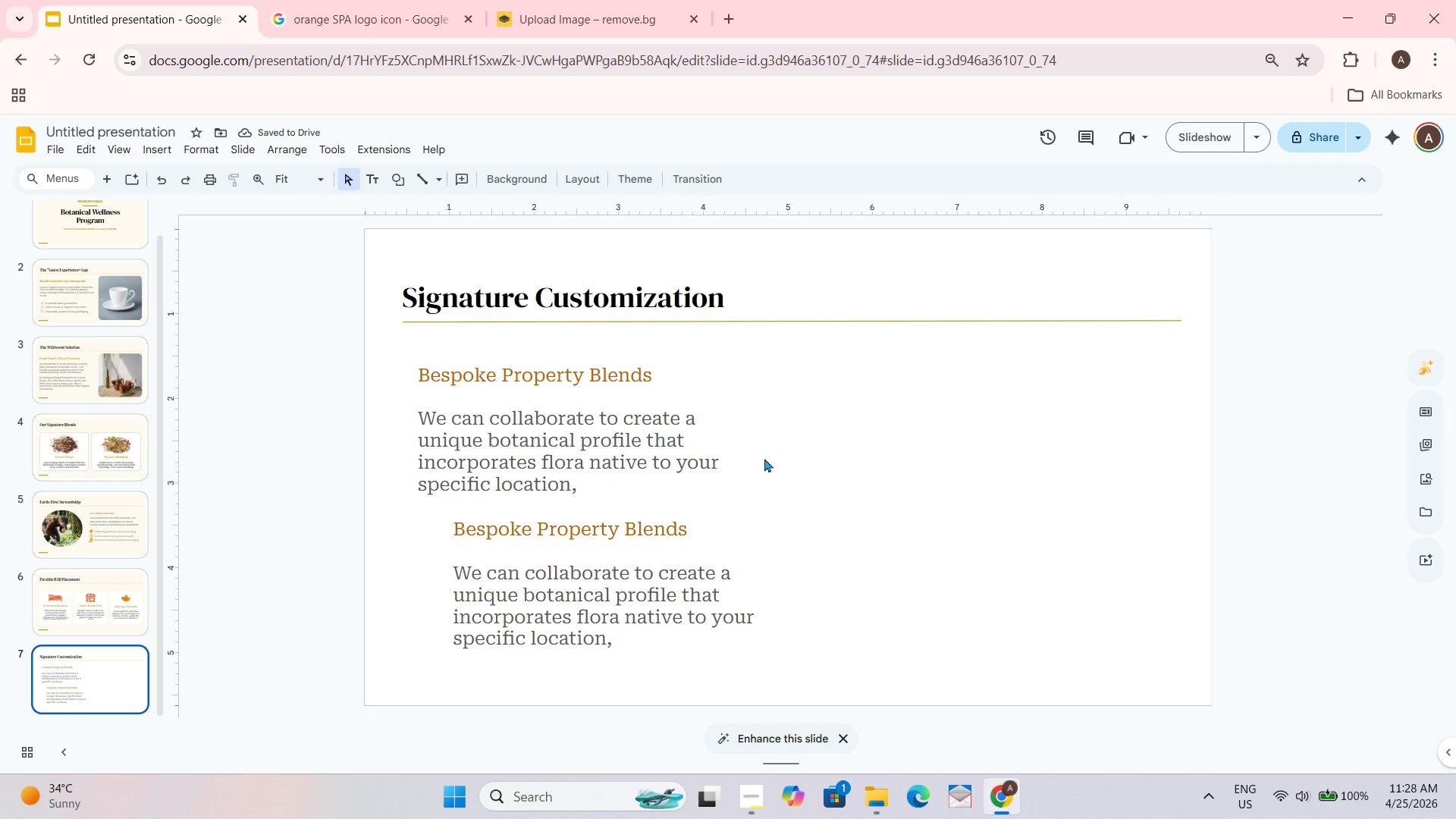 
left_click_drag(start_coordinate=[620, 673], to_coordinate=[620, 664])
 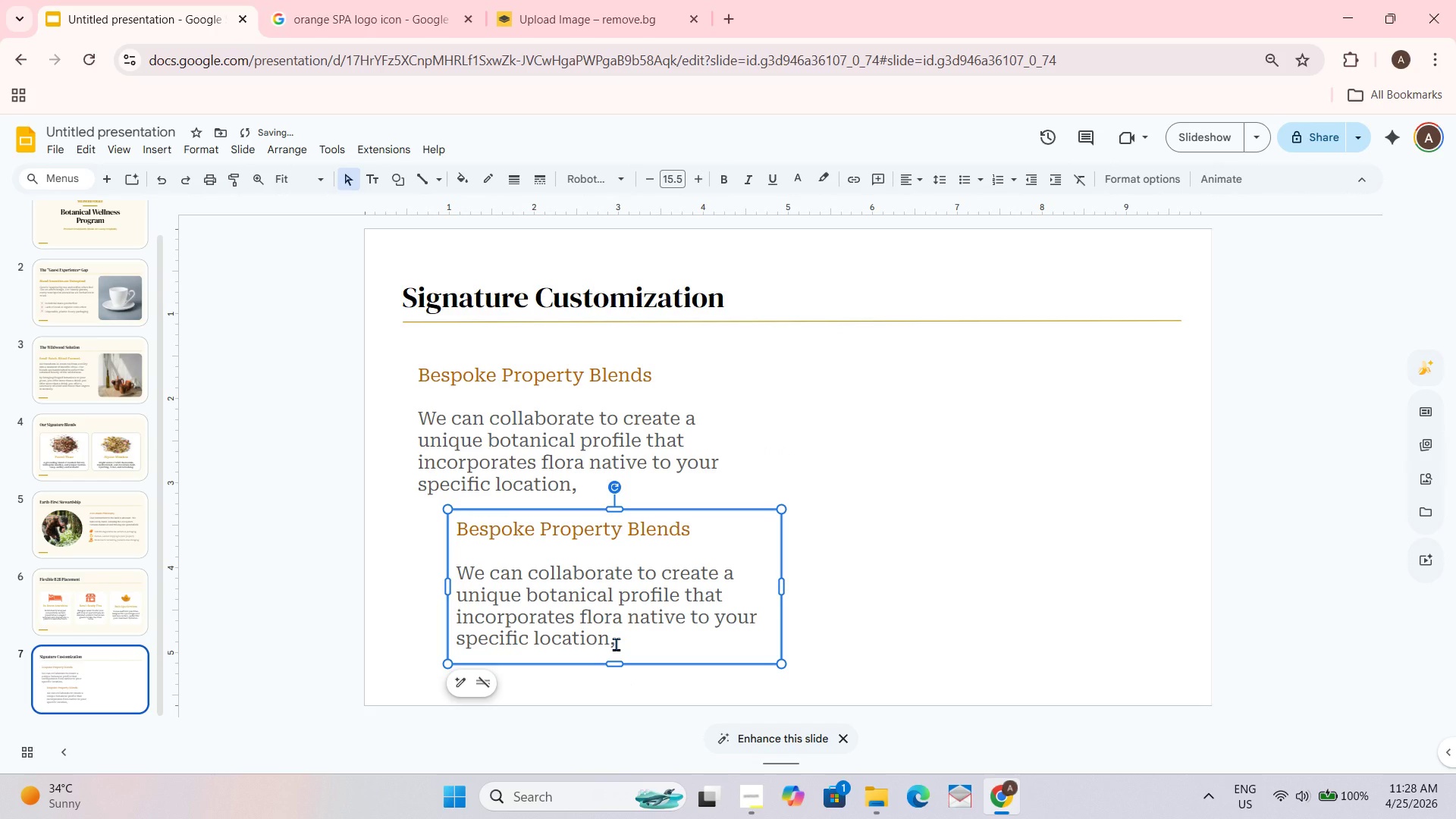 
left_click_drag(start_coordinate=[616, 644], to_coordinate=[479, 507])
 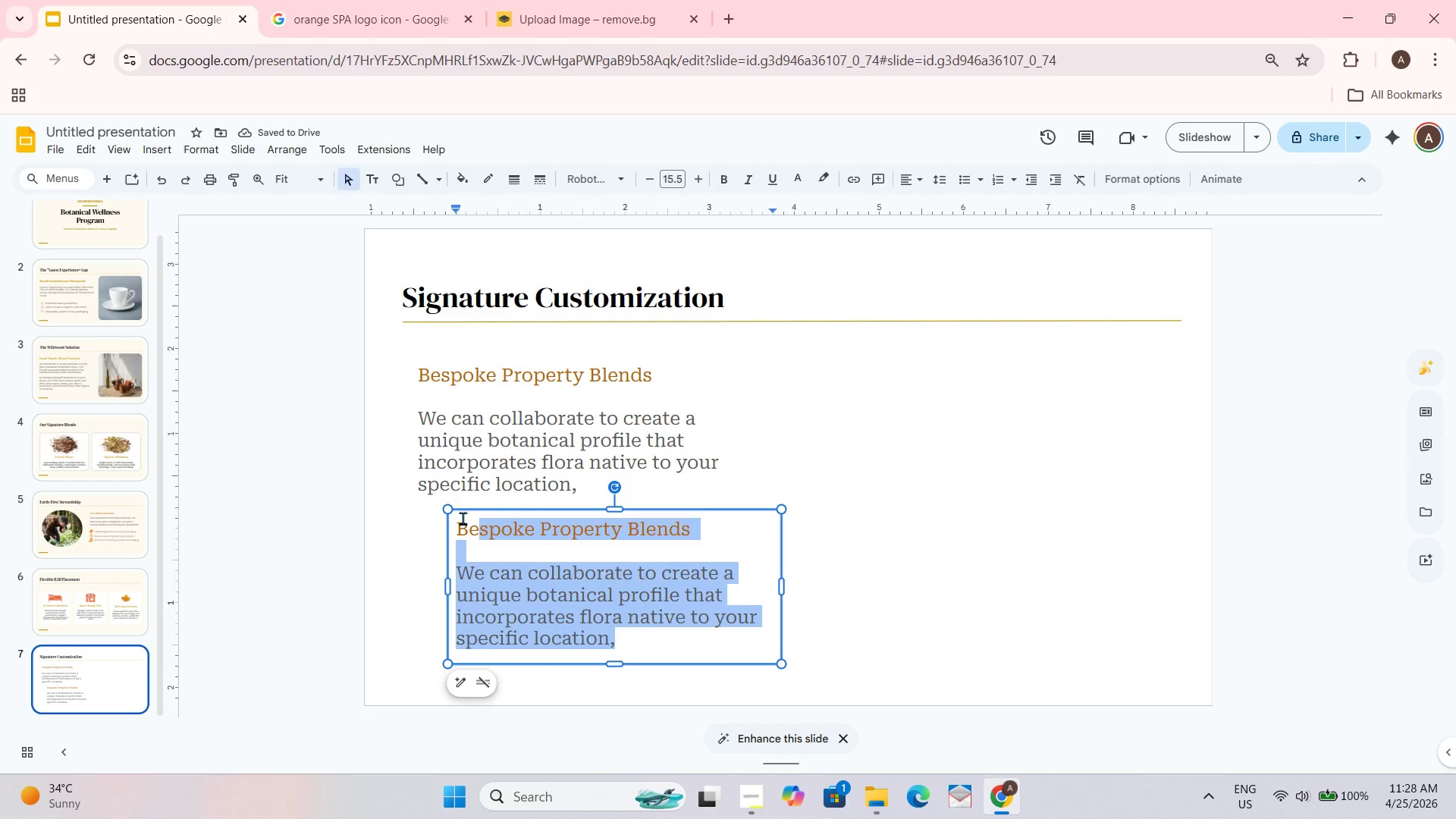 
key(Backspace)
key(Backspace)
key(Backspace)
type(Private label  tin design with )
 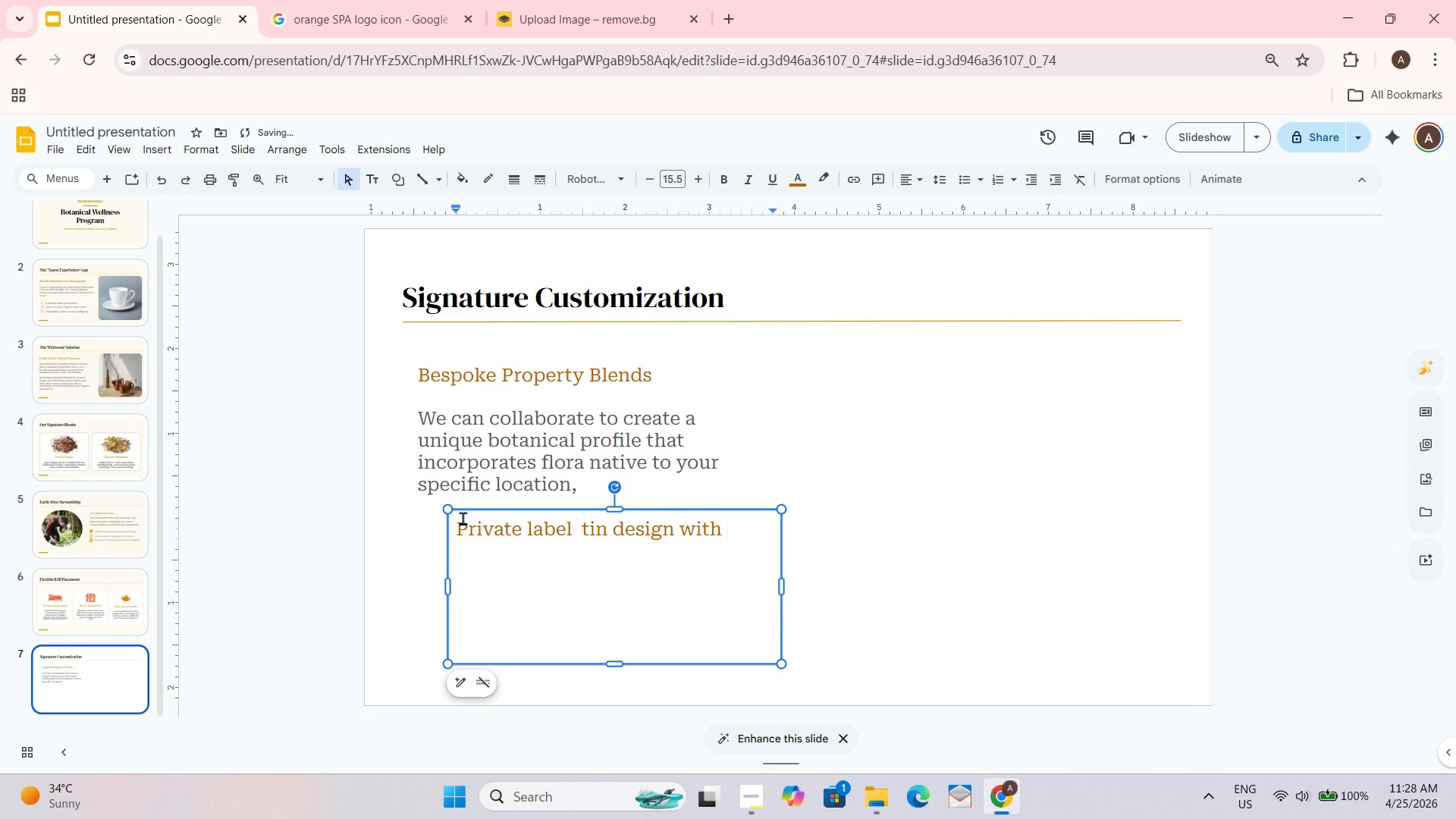 
wait(8.38)
 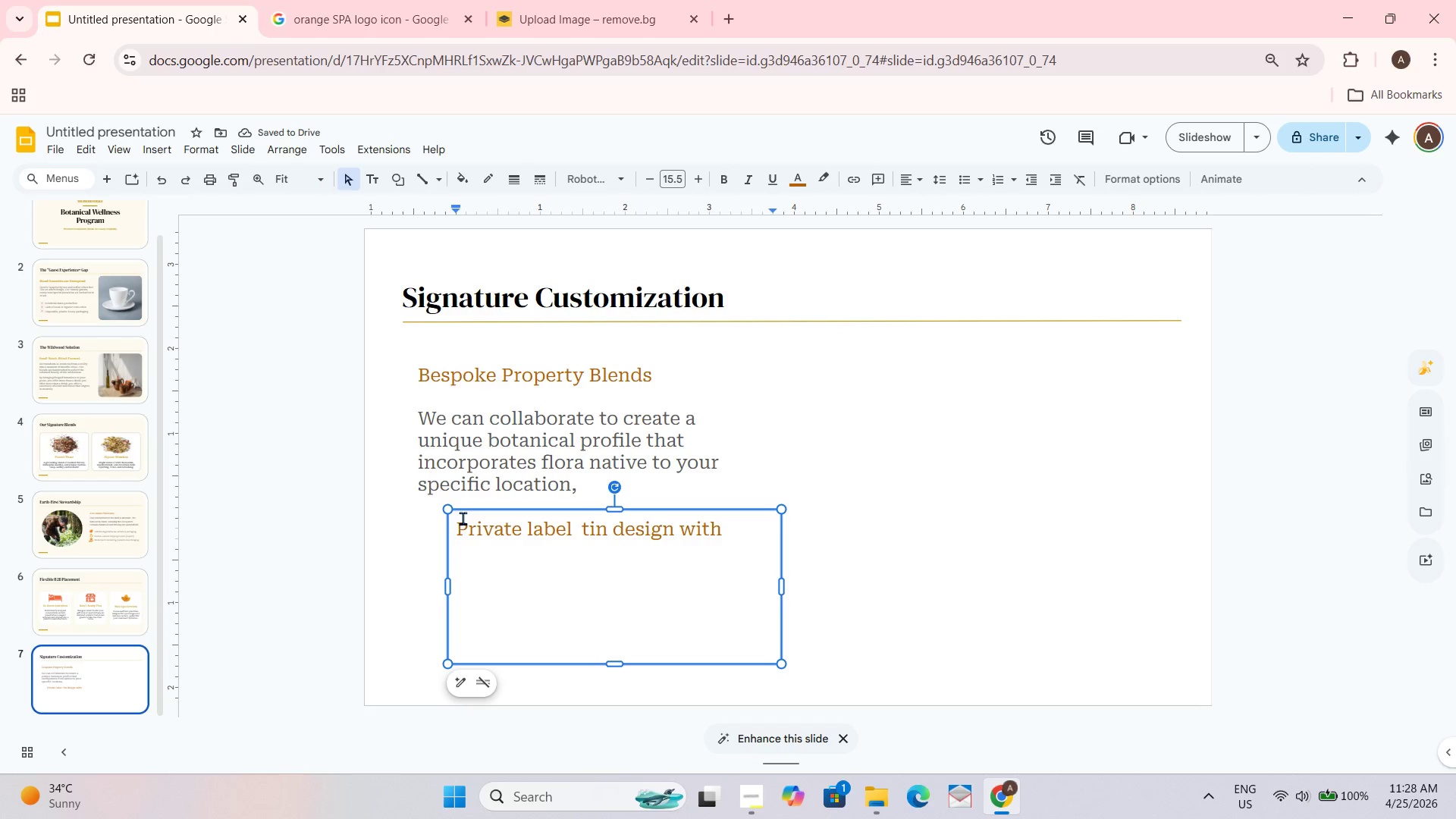 
type(your logo)
 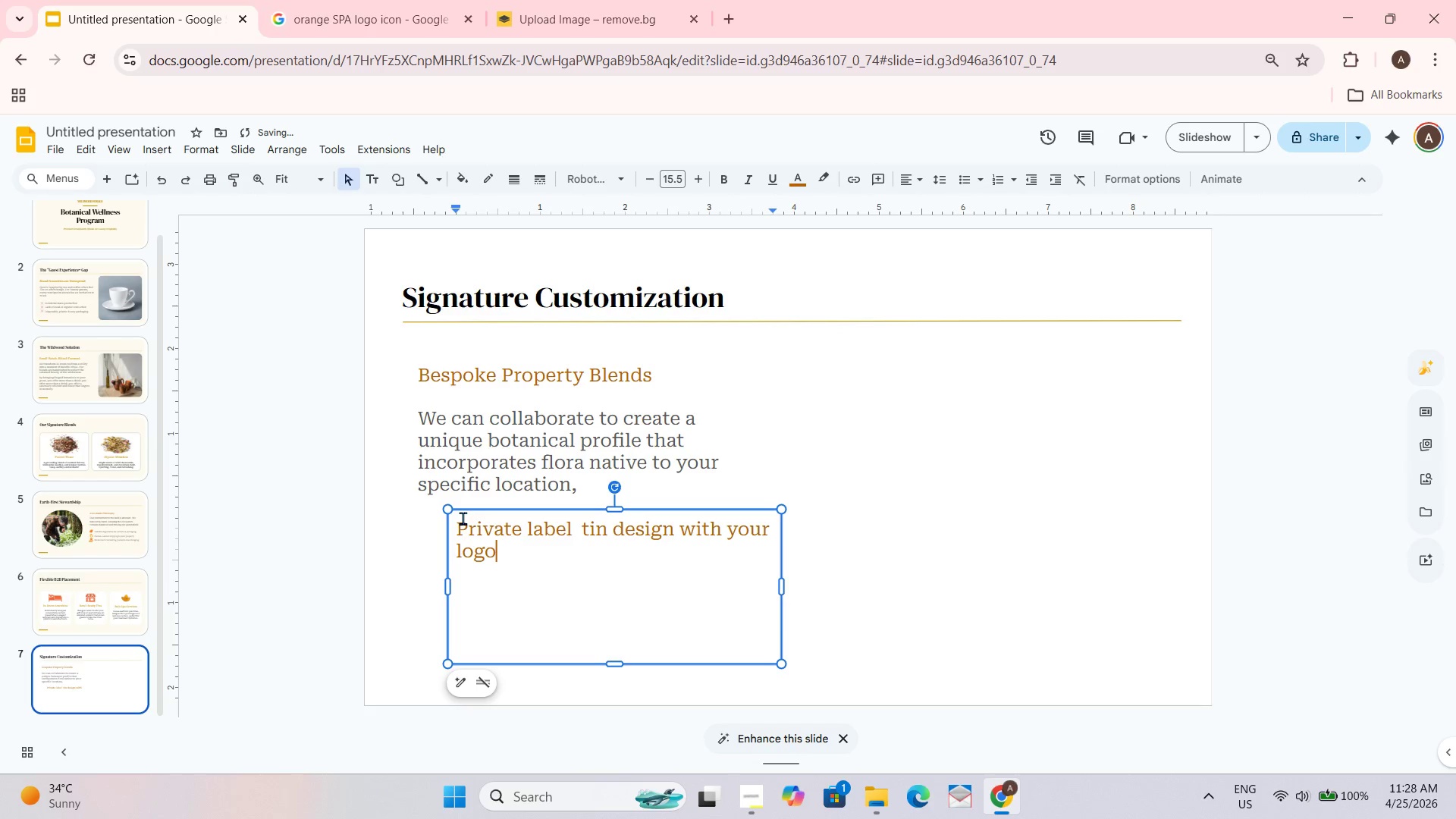 
key(Control+ControlLeft)
 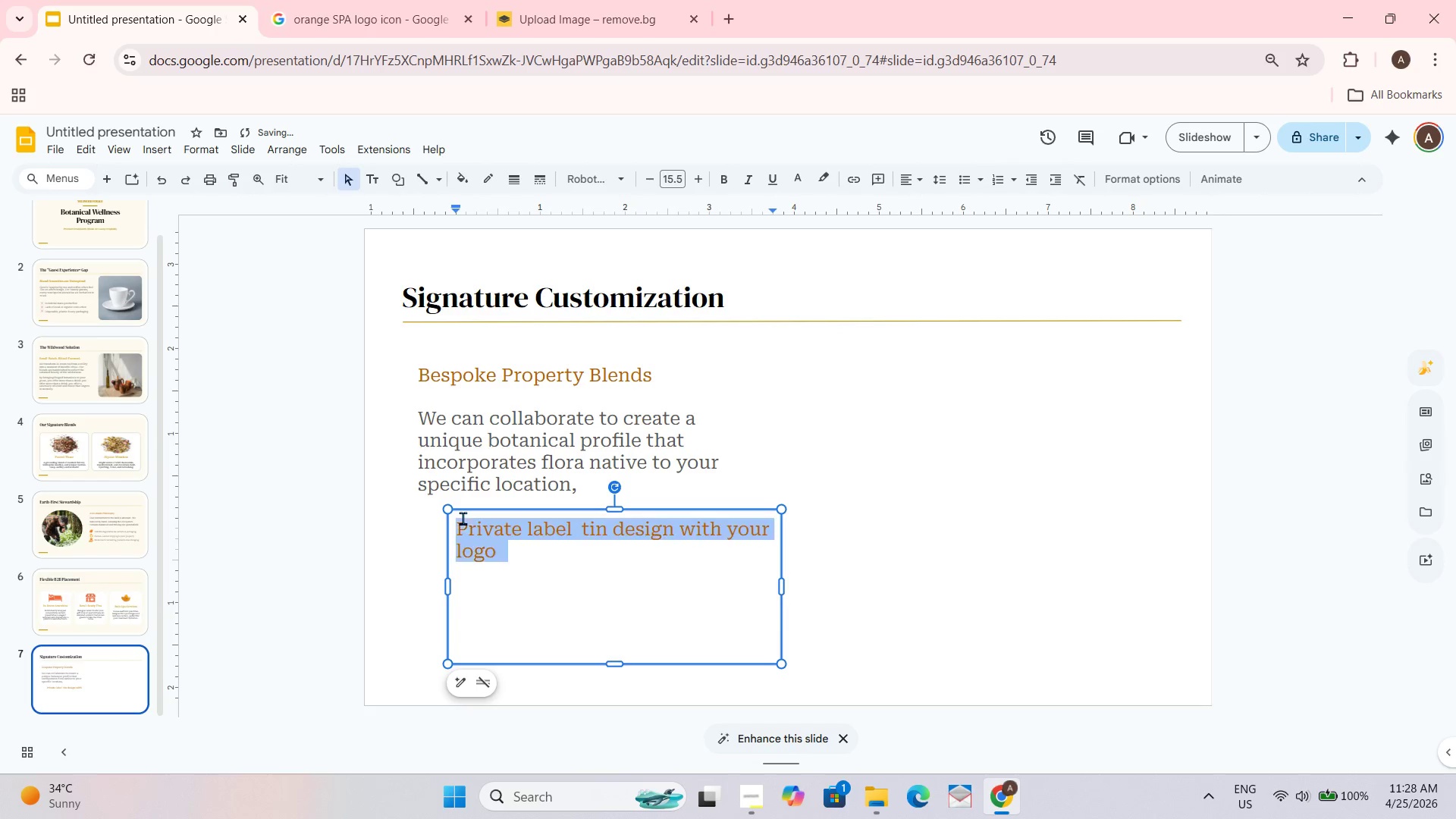 
key(Control+A)
 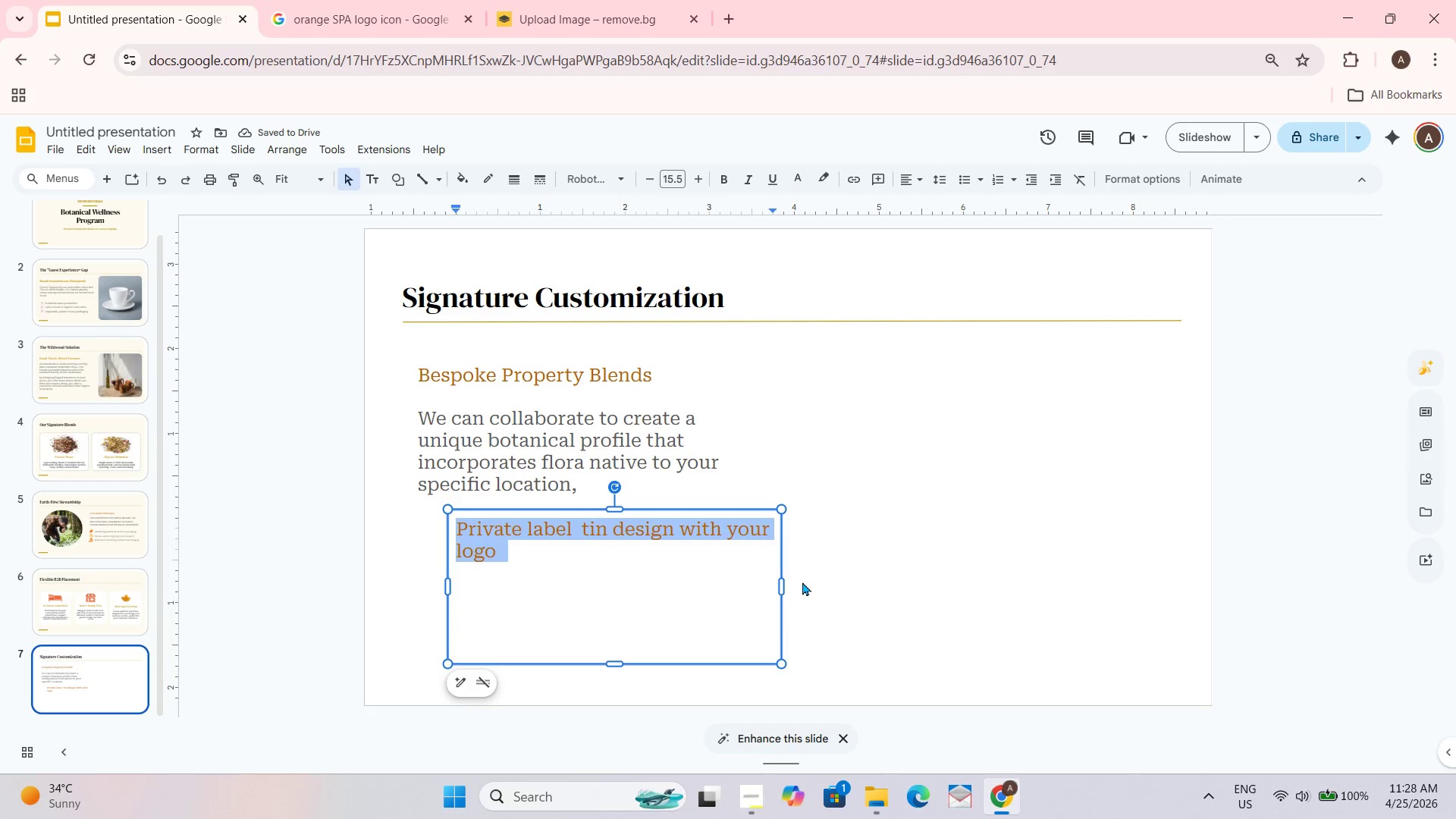 
left_click_drag(start_coordinate=[781, 588], to_coordinate=[791, 588])
 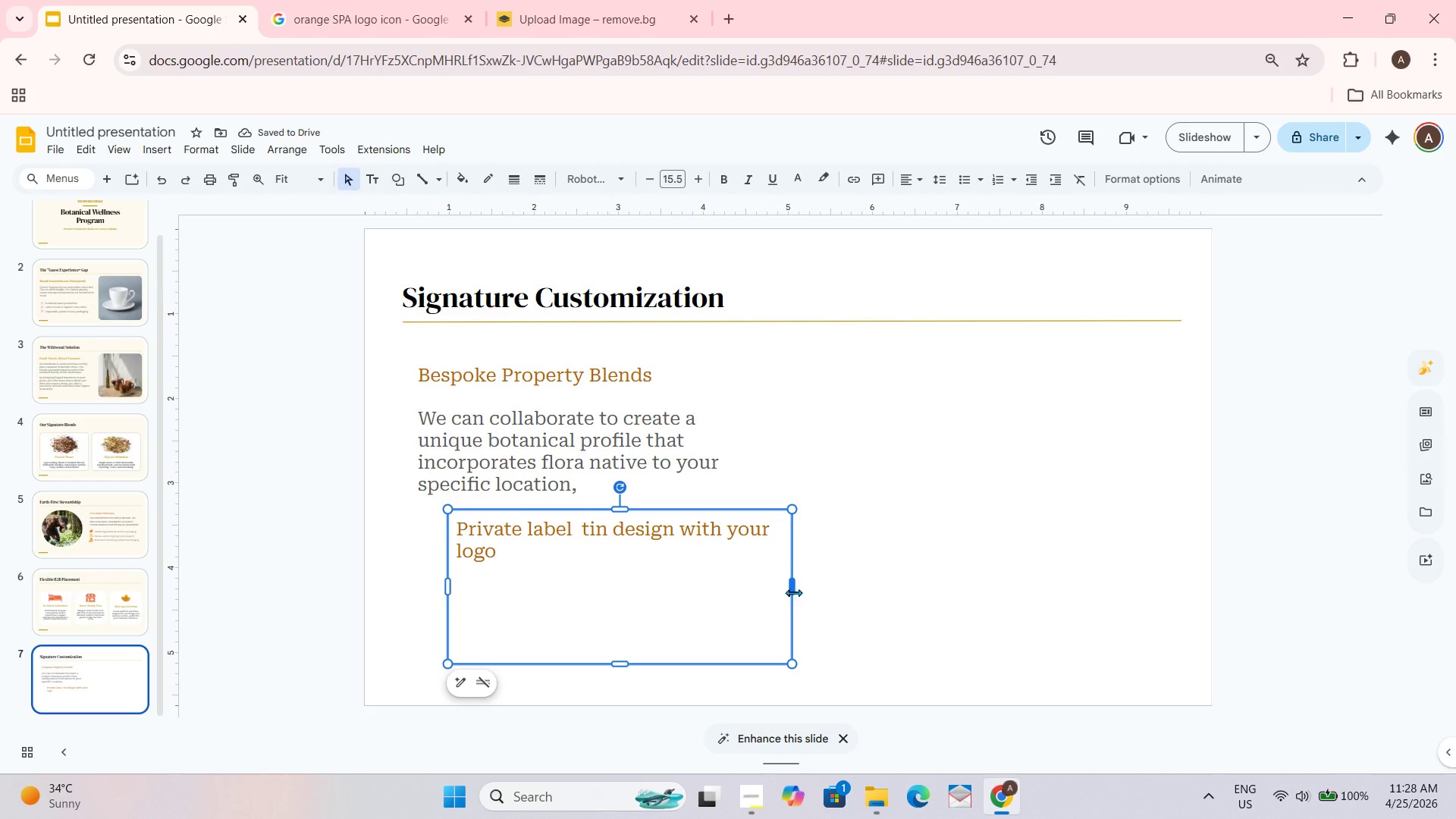 
left_click_drag(start_coordinate=[797, 592], to_coordinate=[792, 589])
 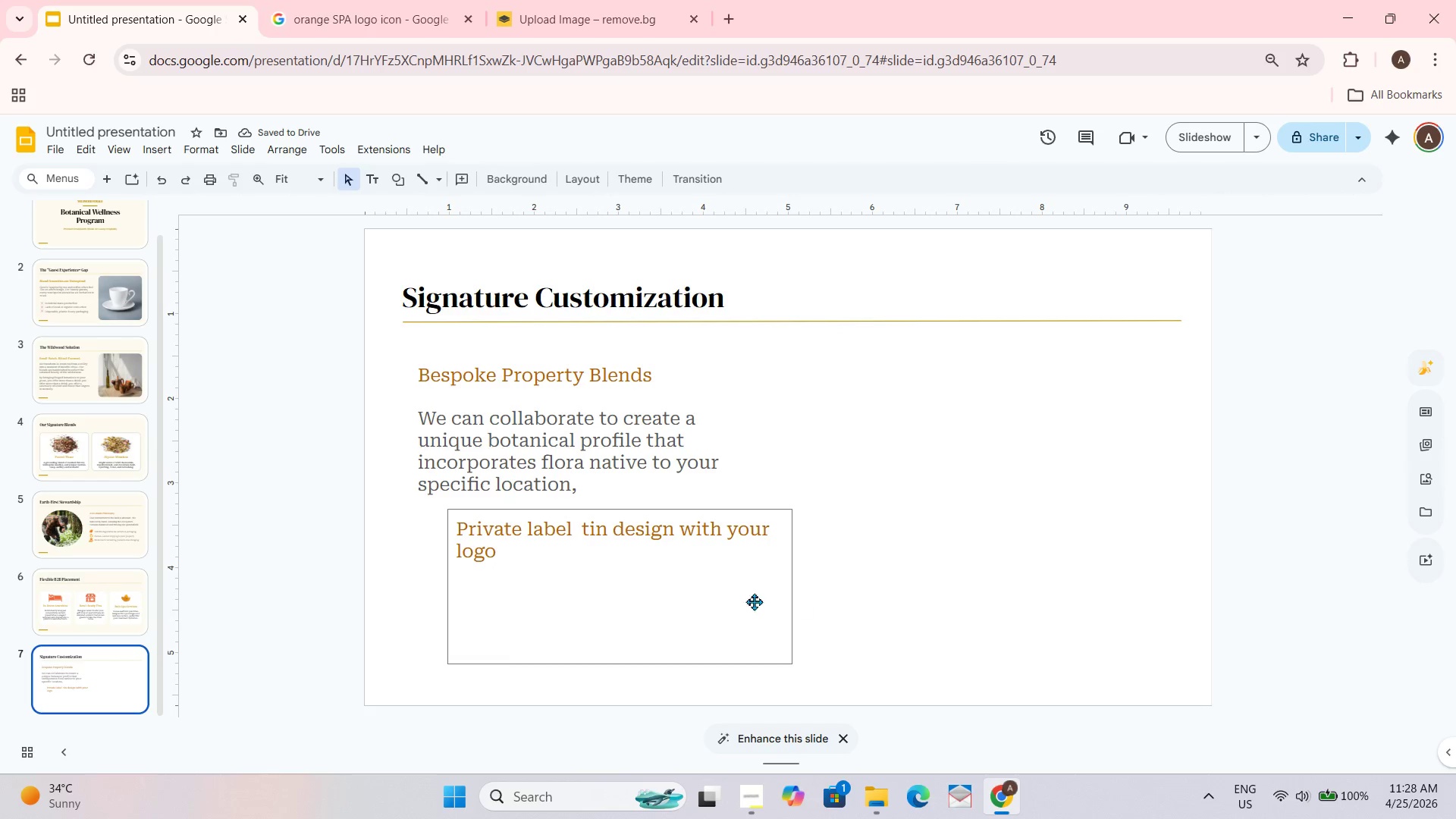 
left_click([736, 598])
 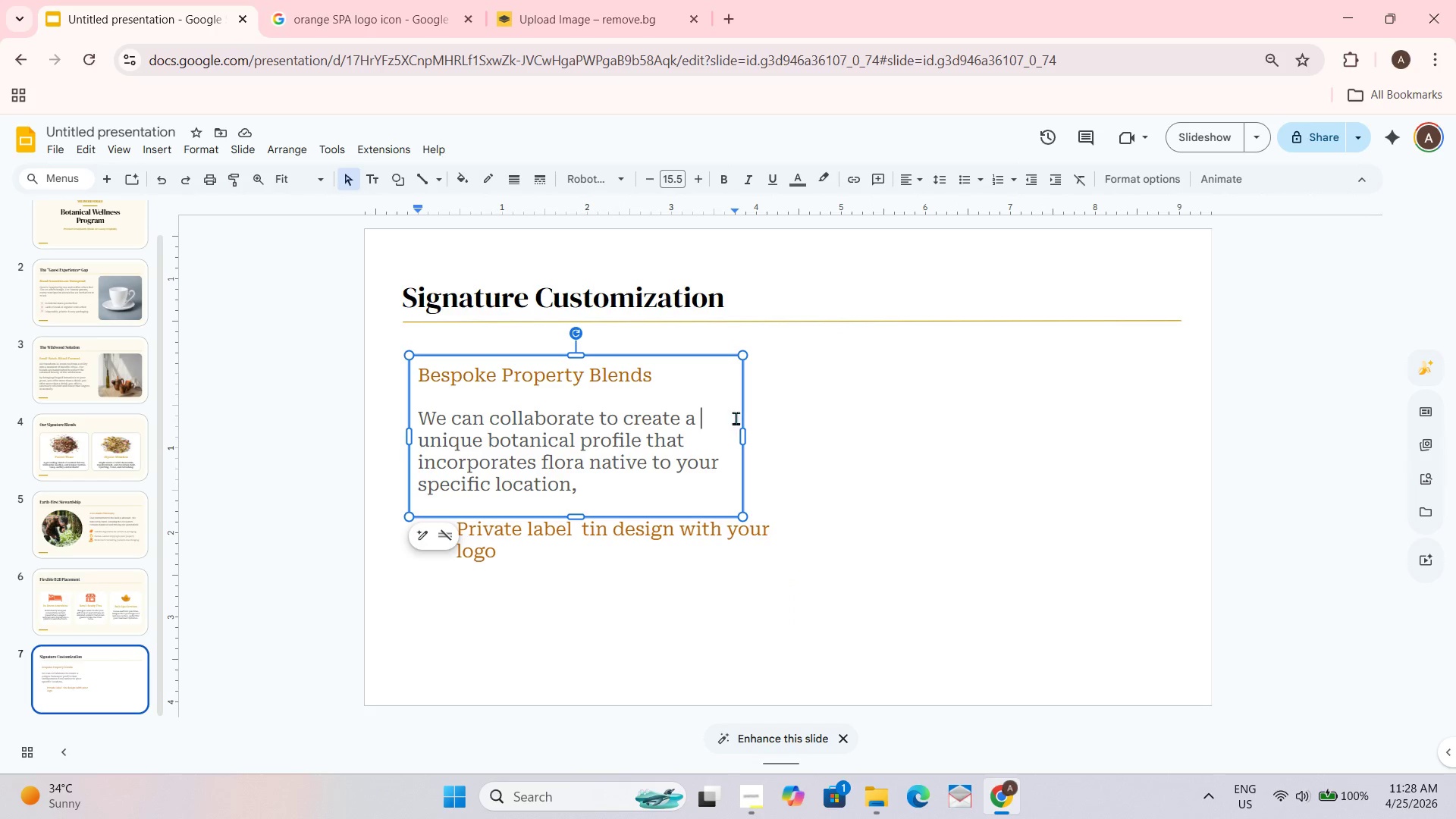 
left_click_drag(start_coordinate=[739, 433], to_coordinate=[787, 433])
 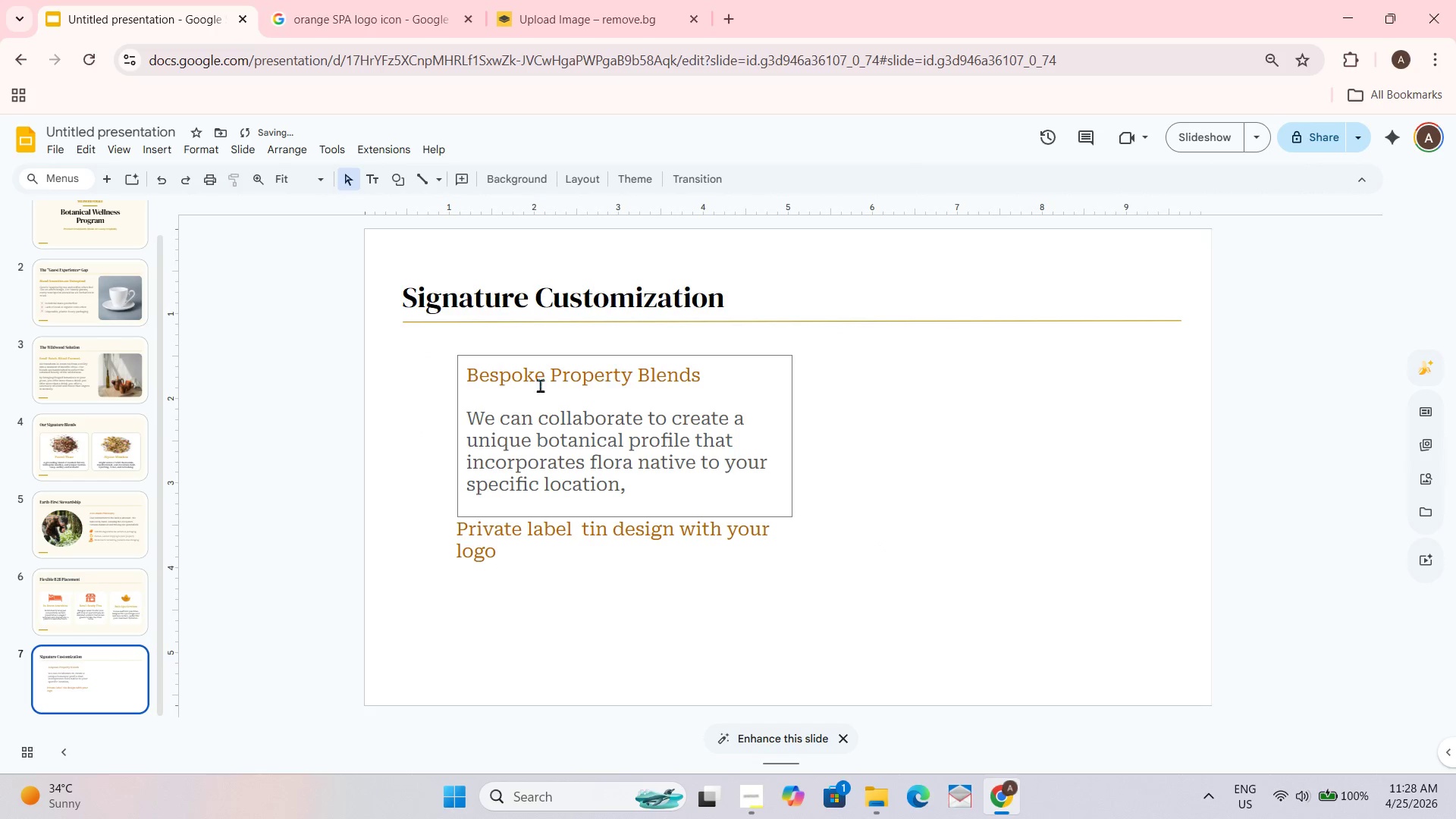 
key(Control+Z)
 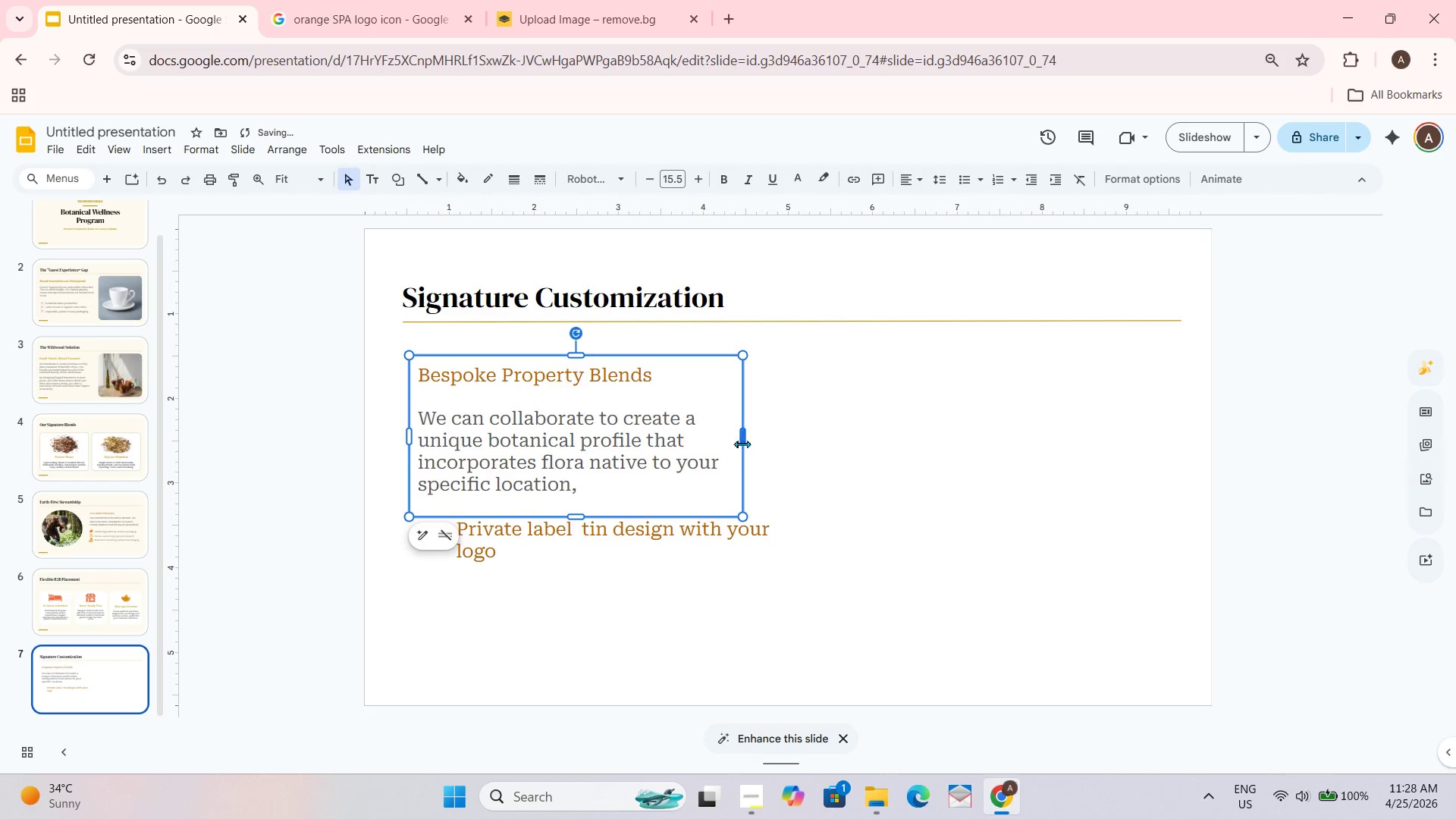 
left_click_drag(start_coordinate=[742, 440], to_coordinate=[789, 437])
 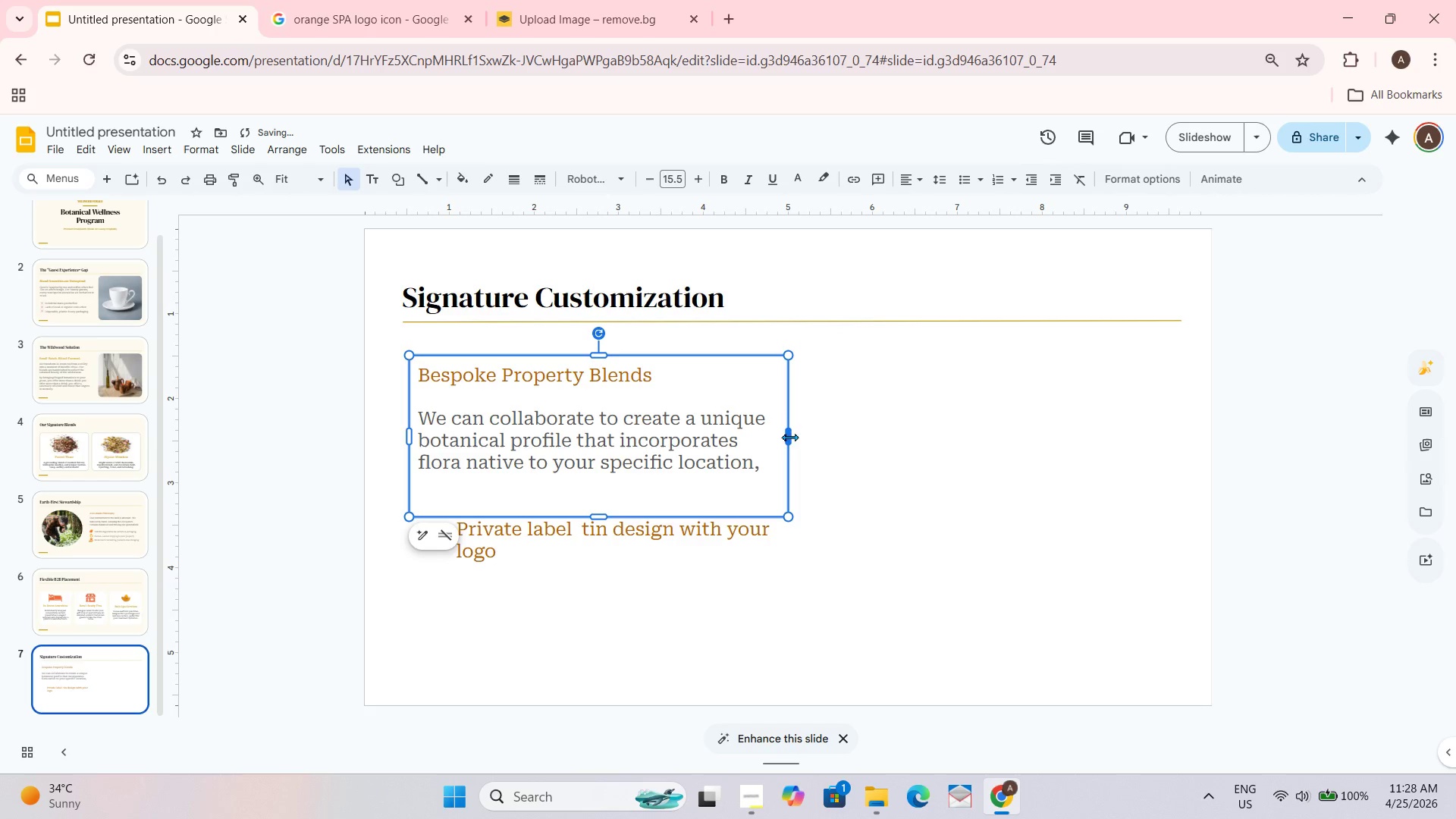 
left_click_drag(start_coordinate=[789, 437], to_coordinate=[793, 437])
 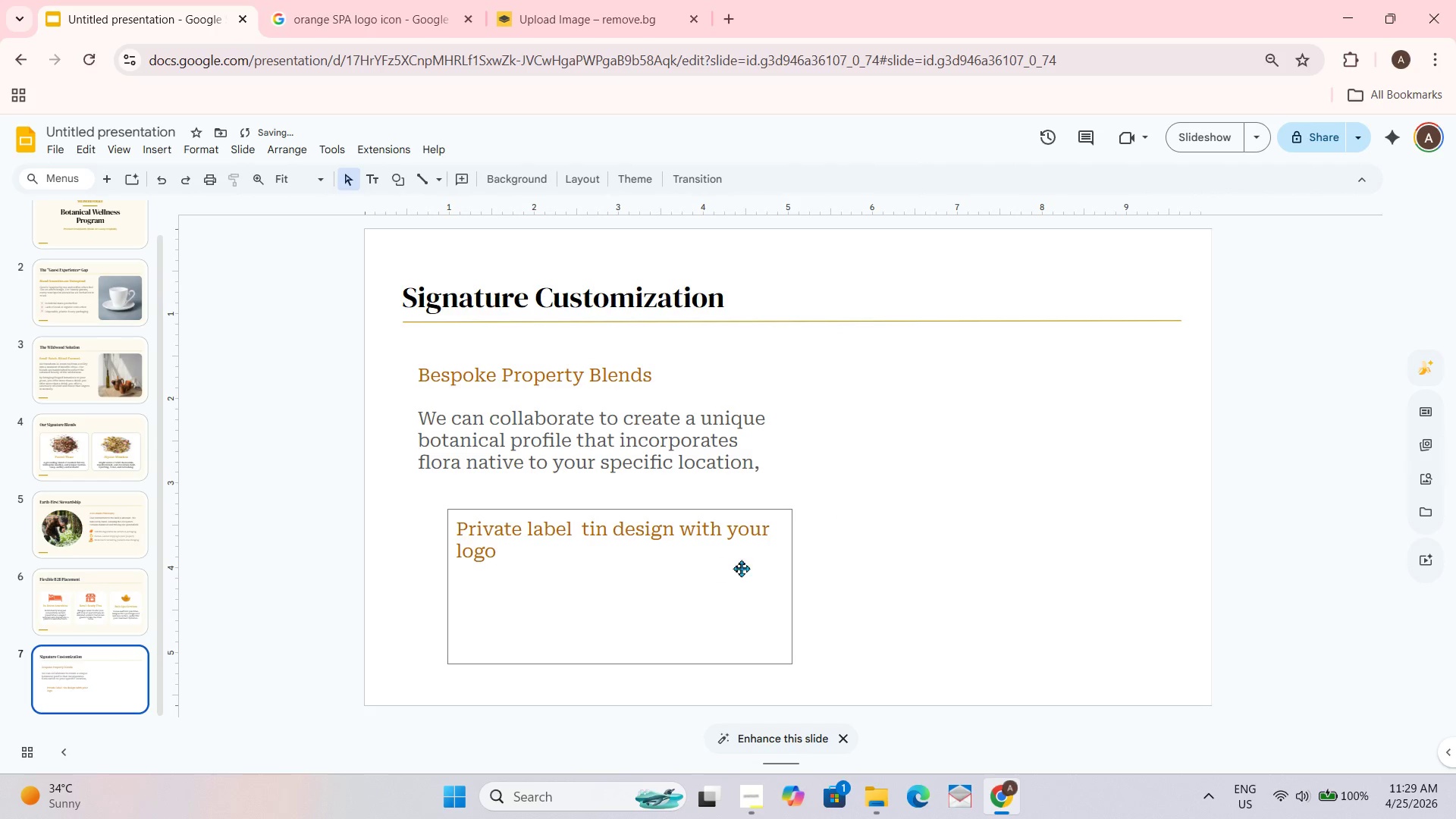 
left_click([673, 582])
 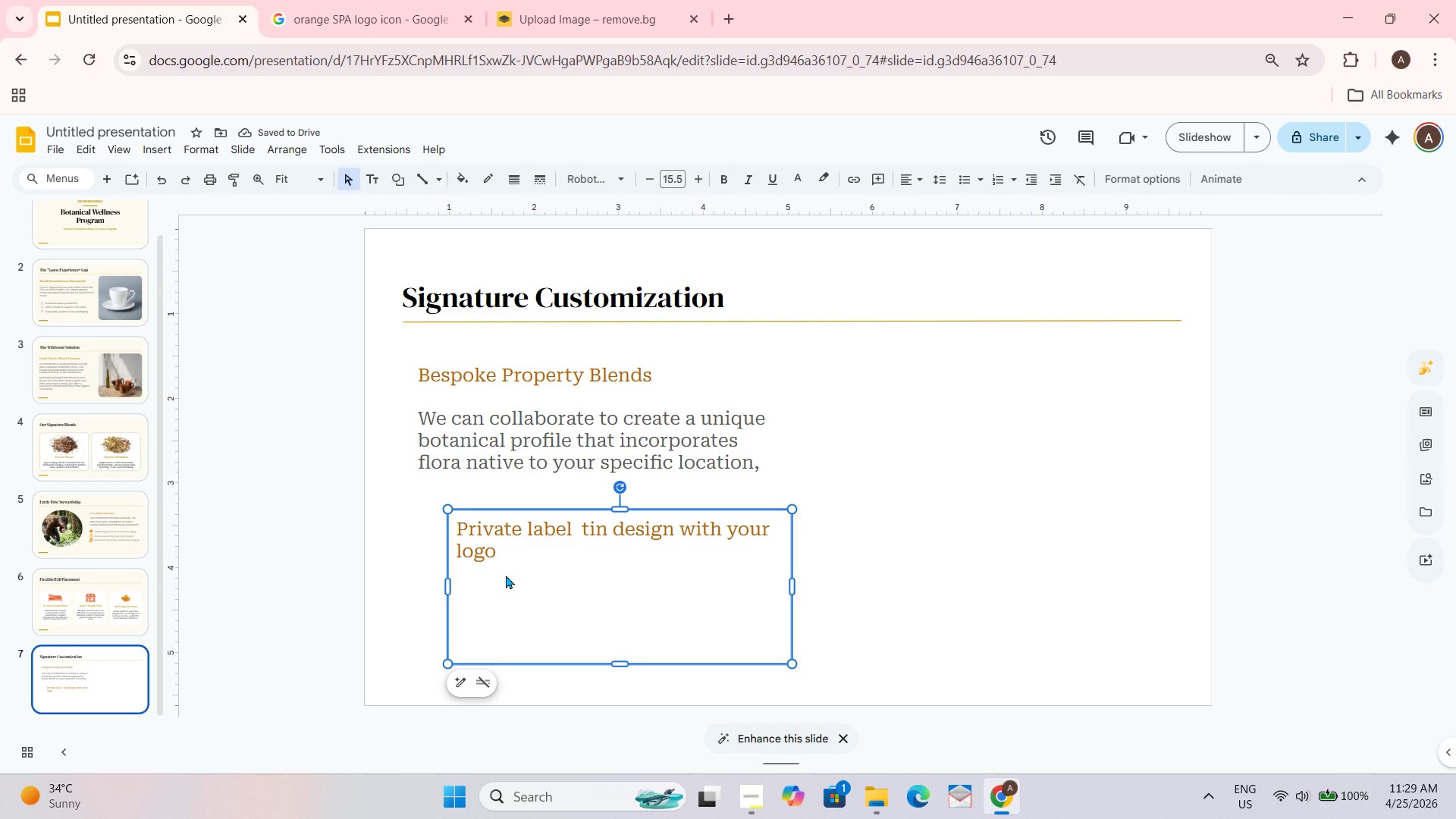 
double_click([504, 573])
 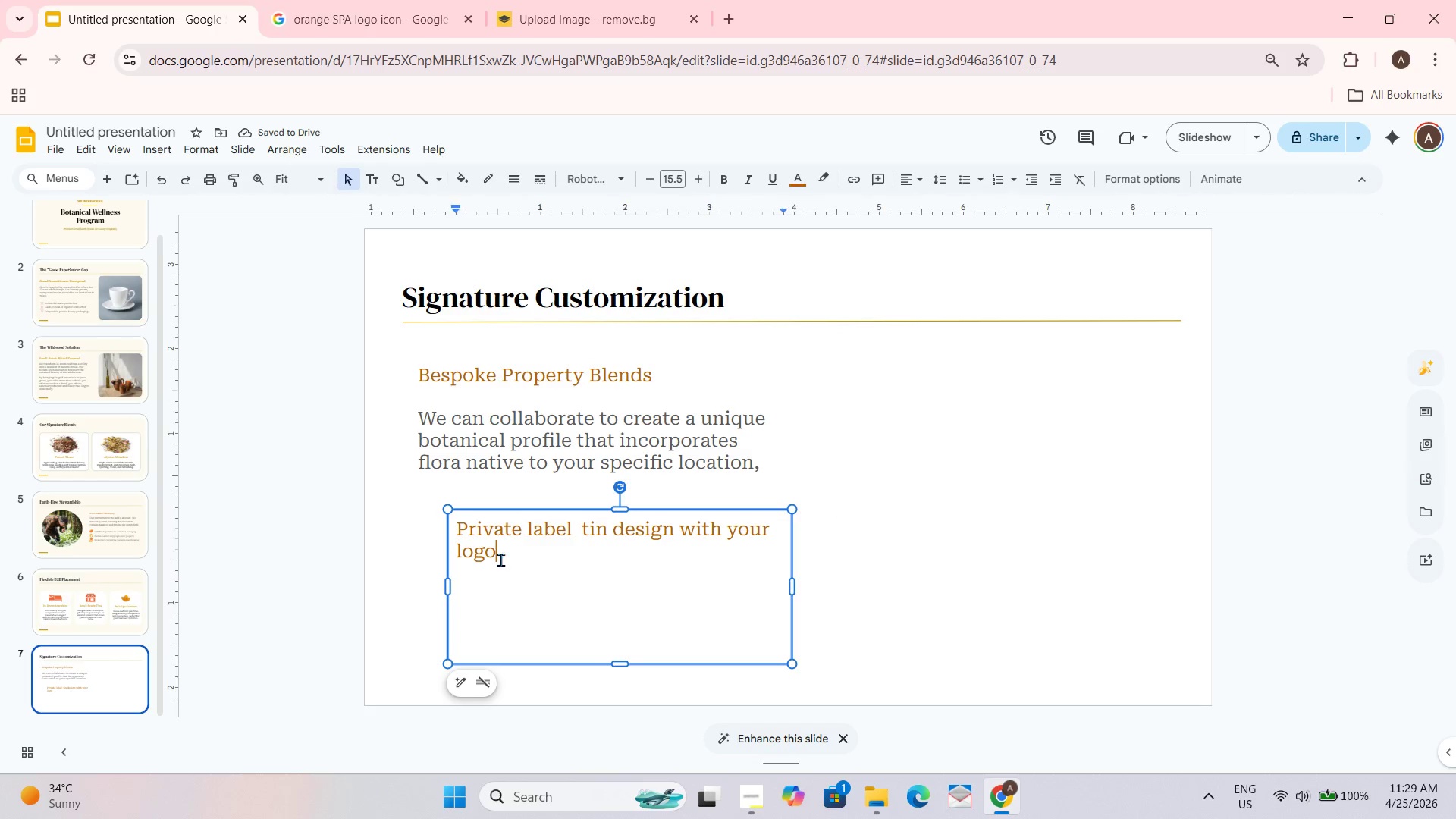 
key(Control+A)
 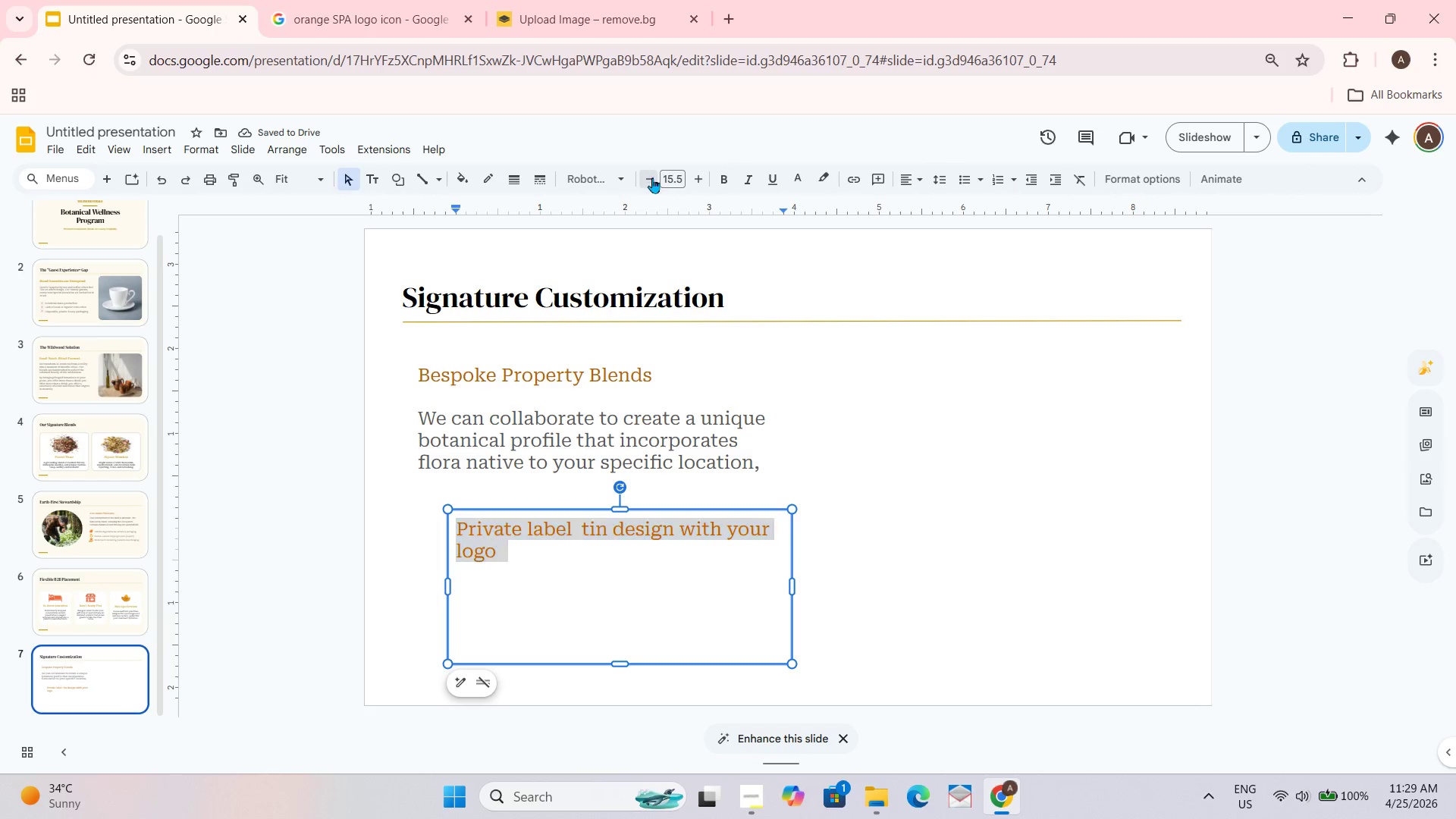 
double_click([652, 177])
 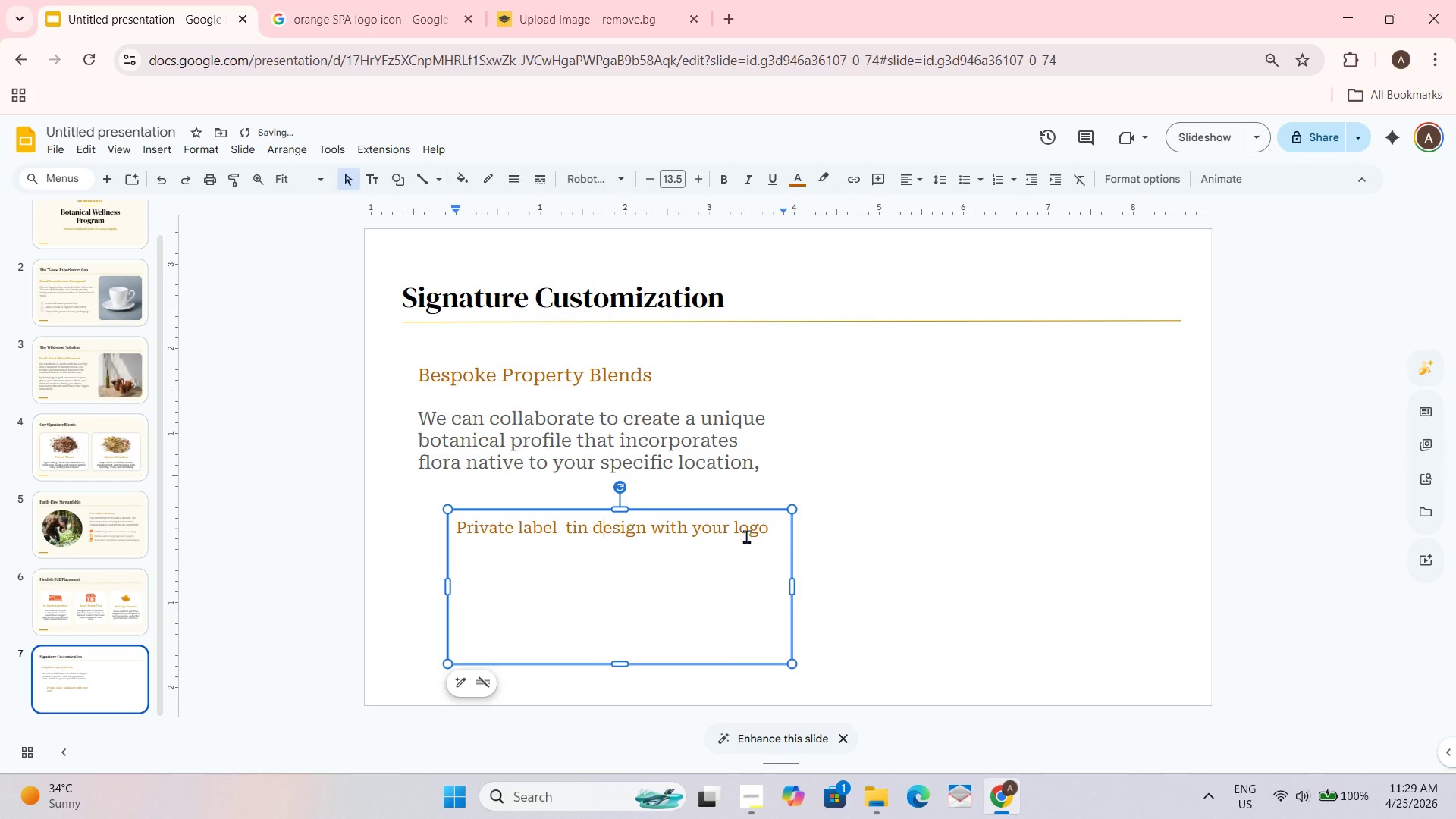 
left_click([767, 530])
 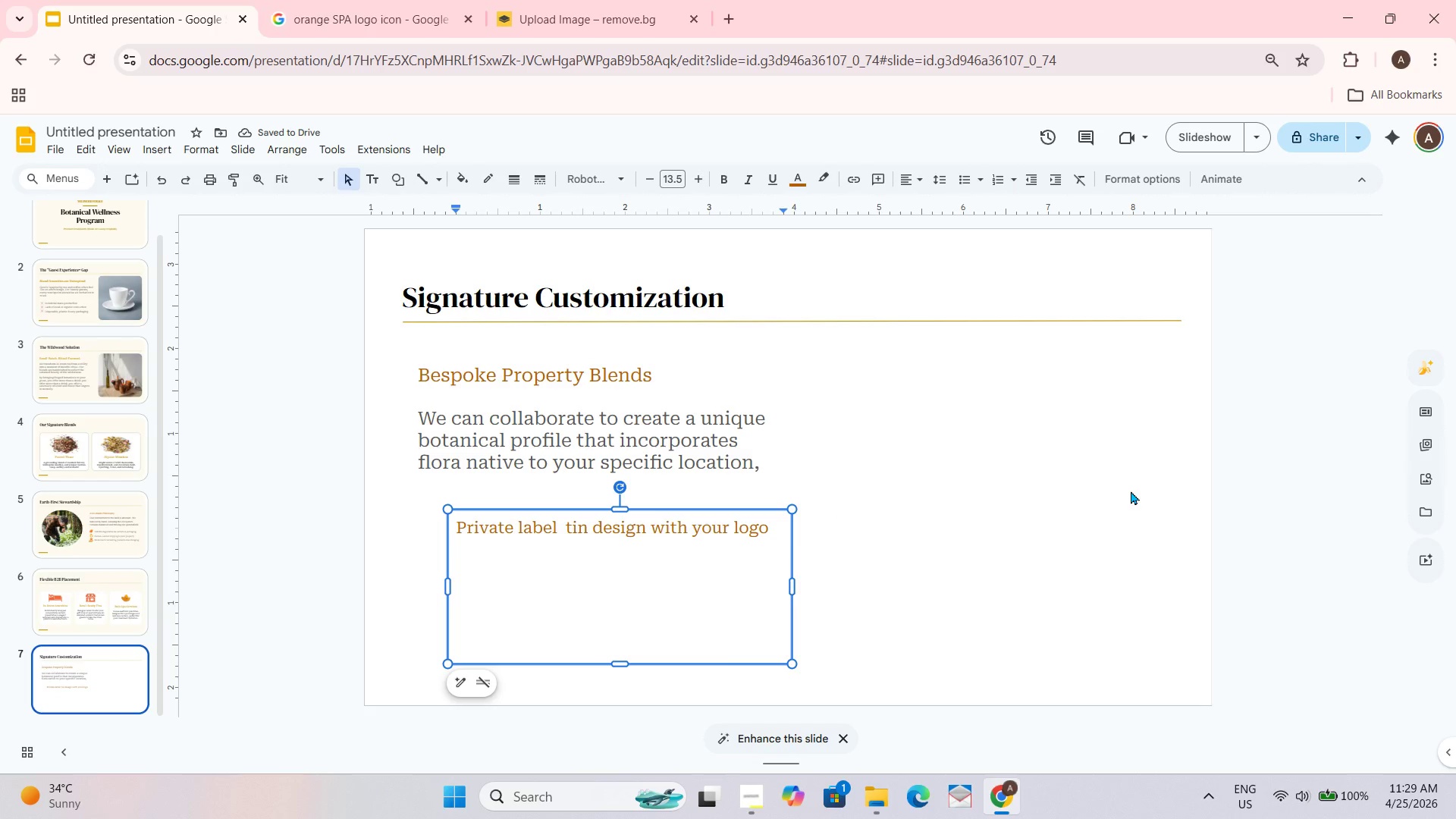 
key(Enter)
 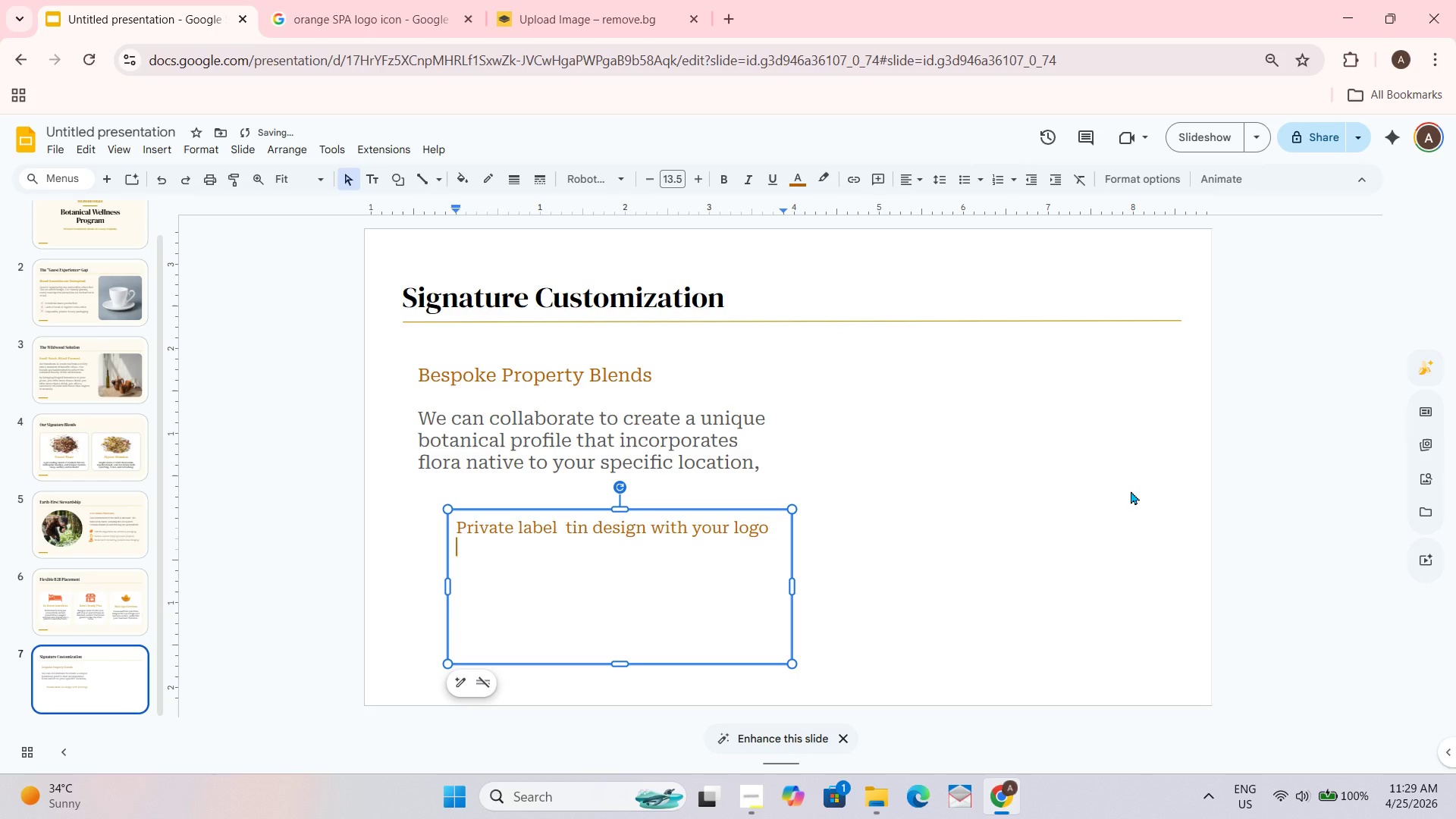 
key(Enter)
 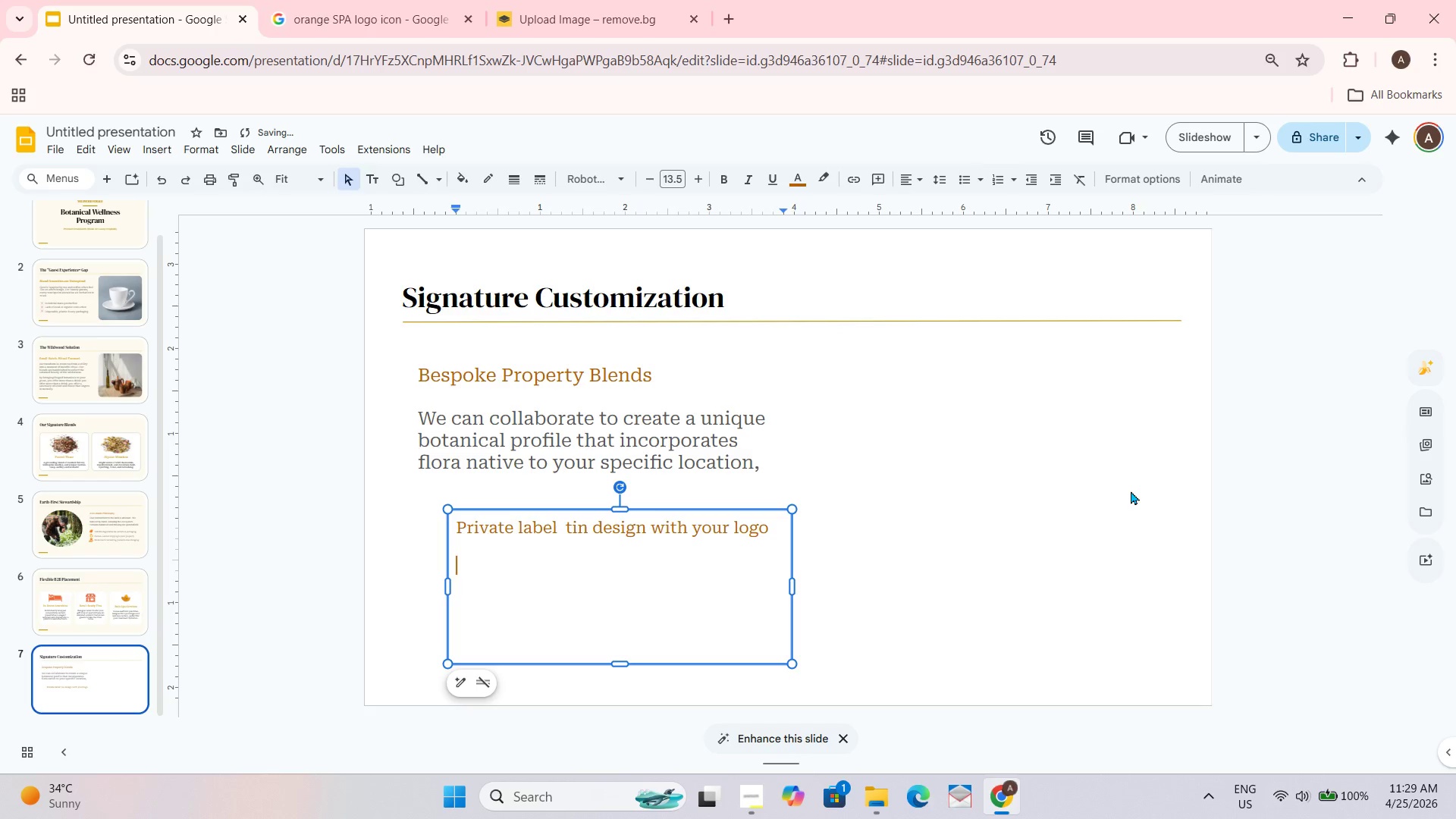 
type(Custom Flavor)
key(Backspace)
key(Backspace)
key(Backspace)
key(Backspace)
key(Backspace)
type(flavor notes Unique unique to your Rresot)
key(Backspace)
type(rt)
 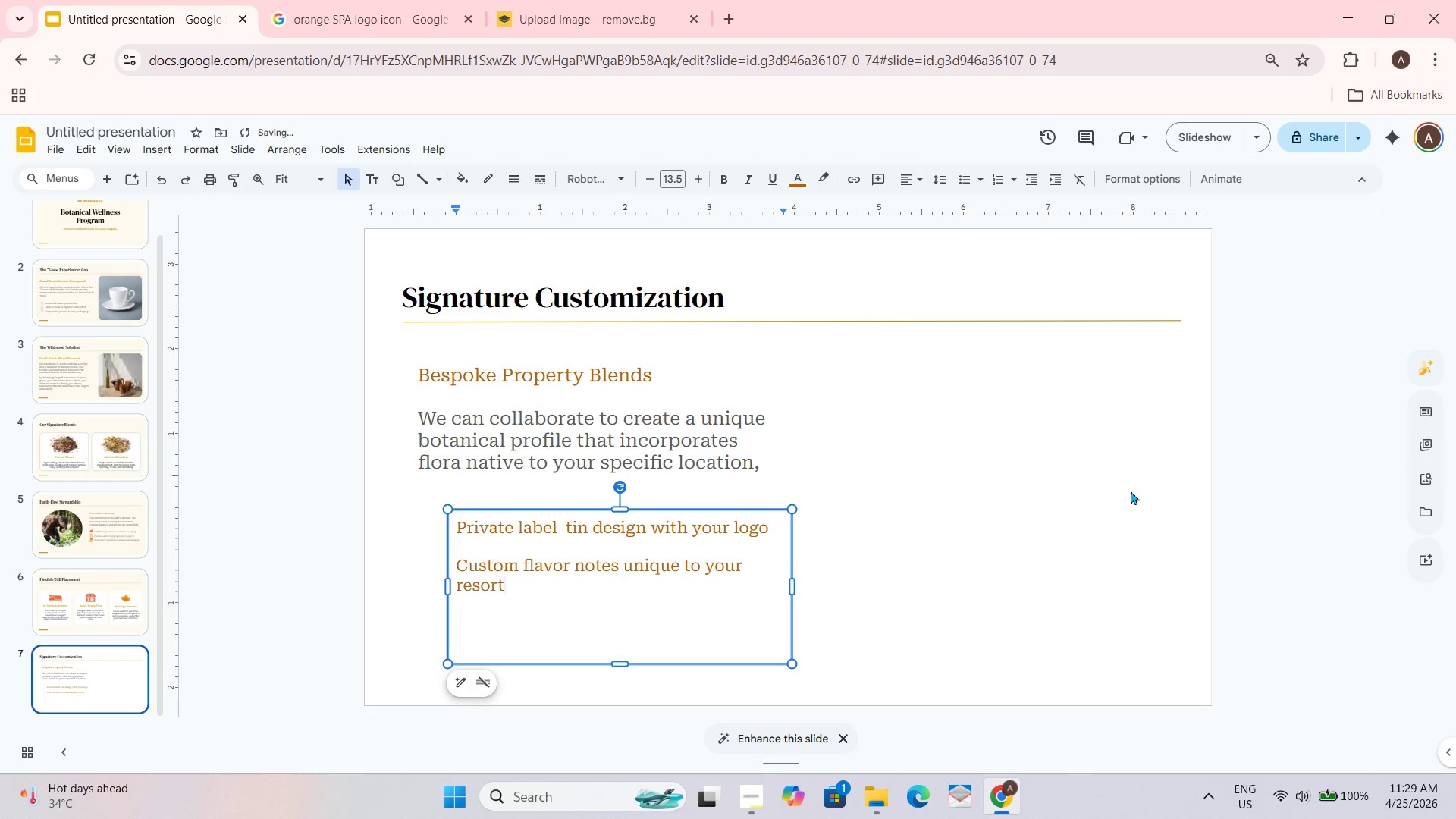 
left_click_drag(start_coordinate=[447, 589], to_coordinate=[438, 586])
 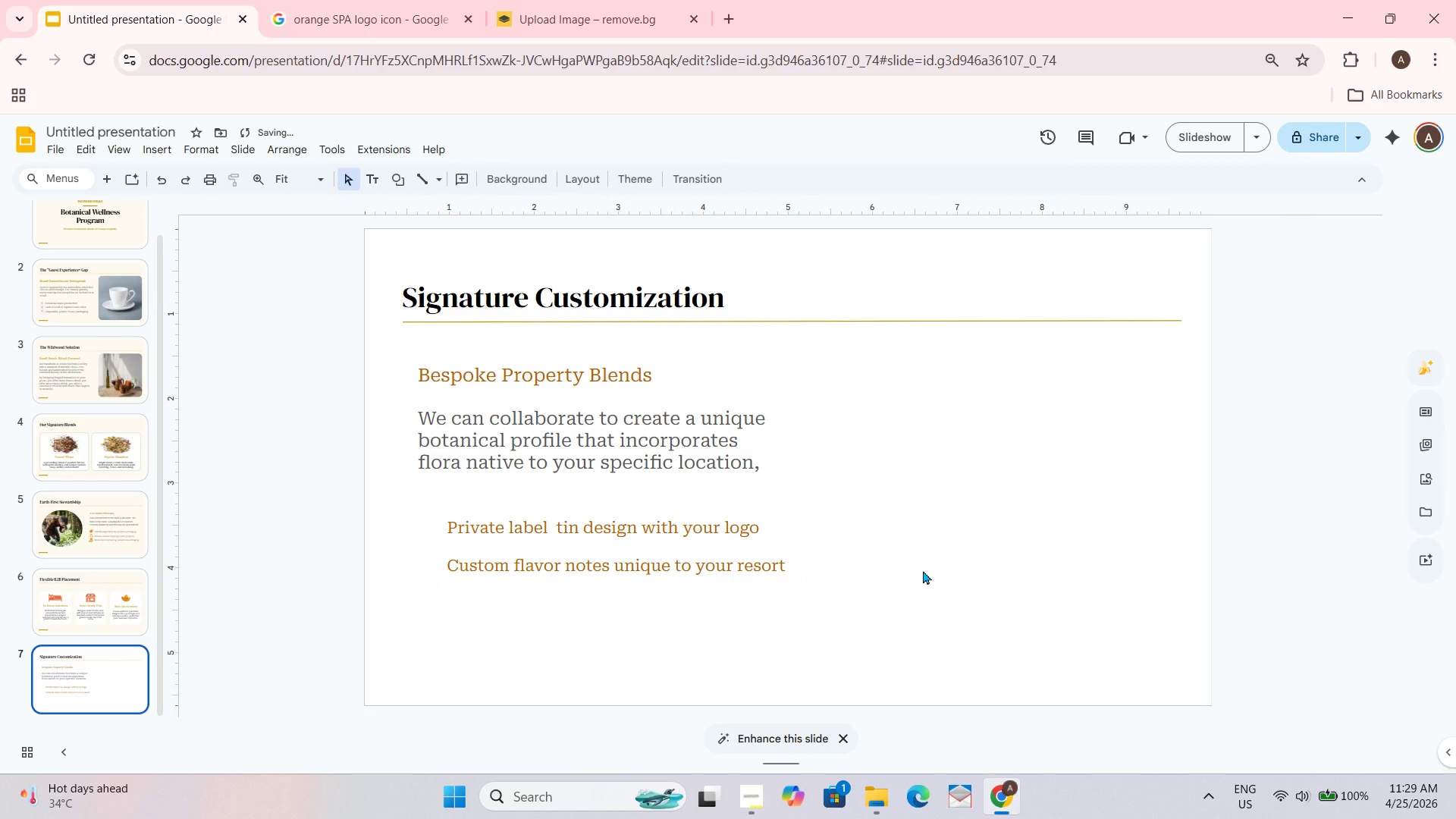 
wait(5.91)
 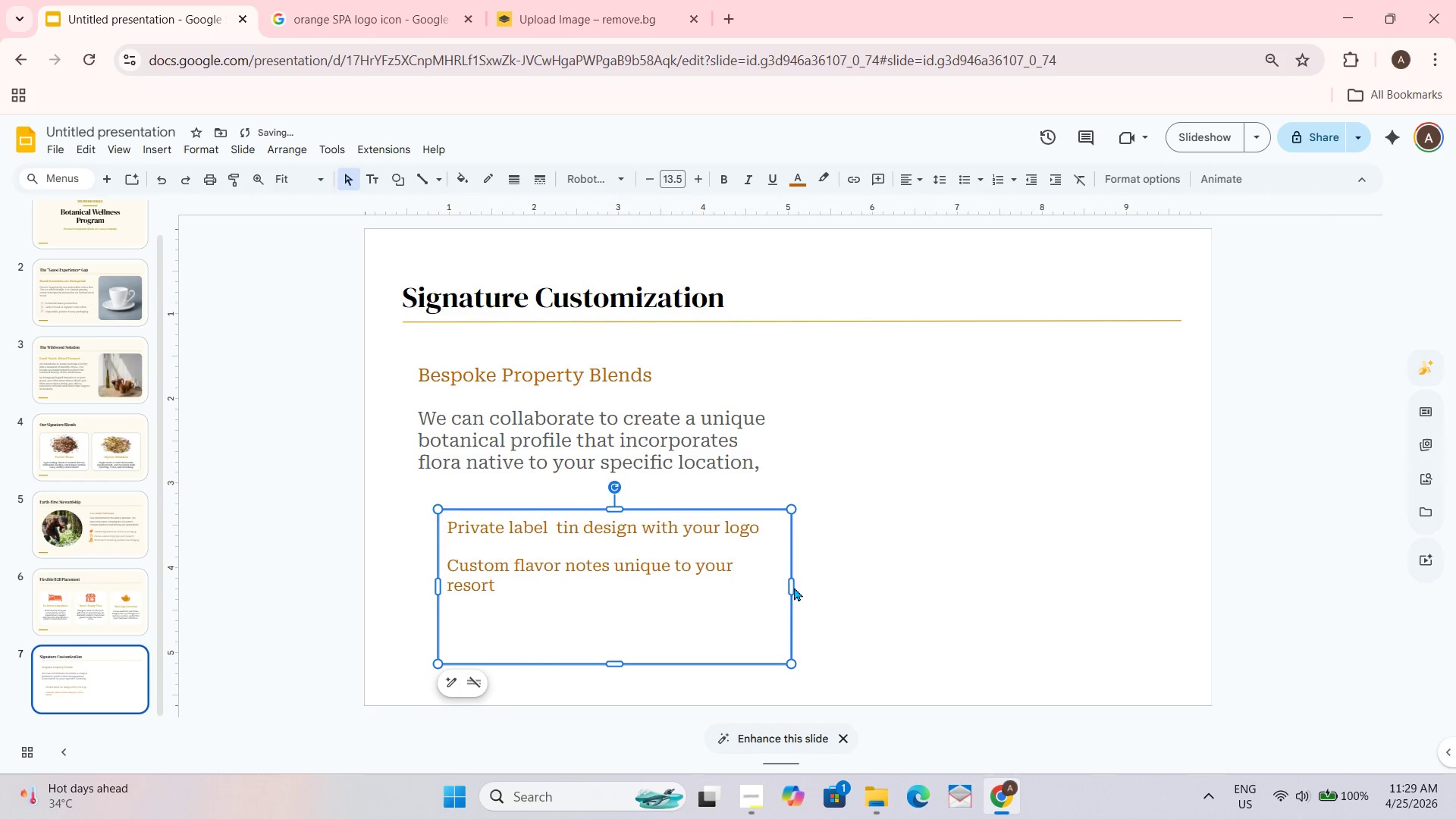 
double_click([777, 560])
 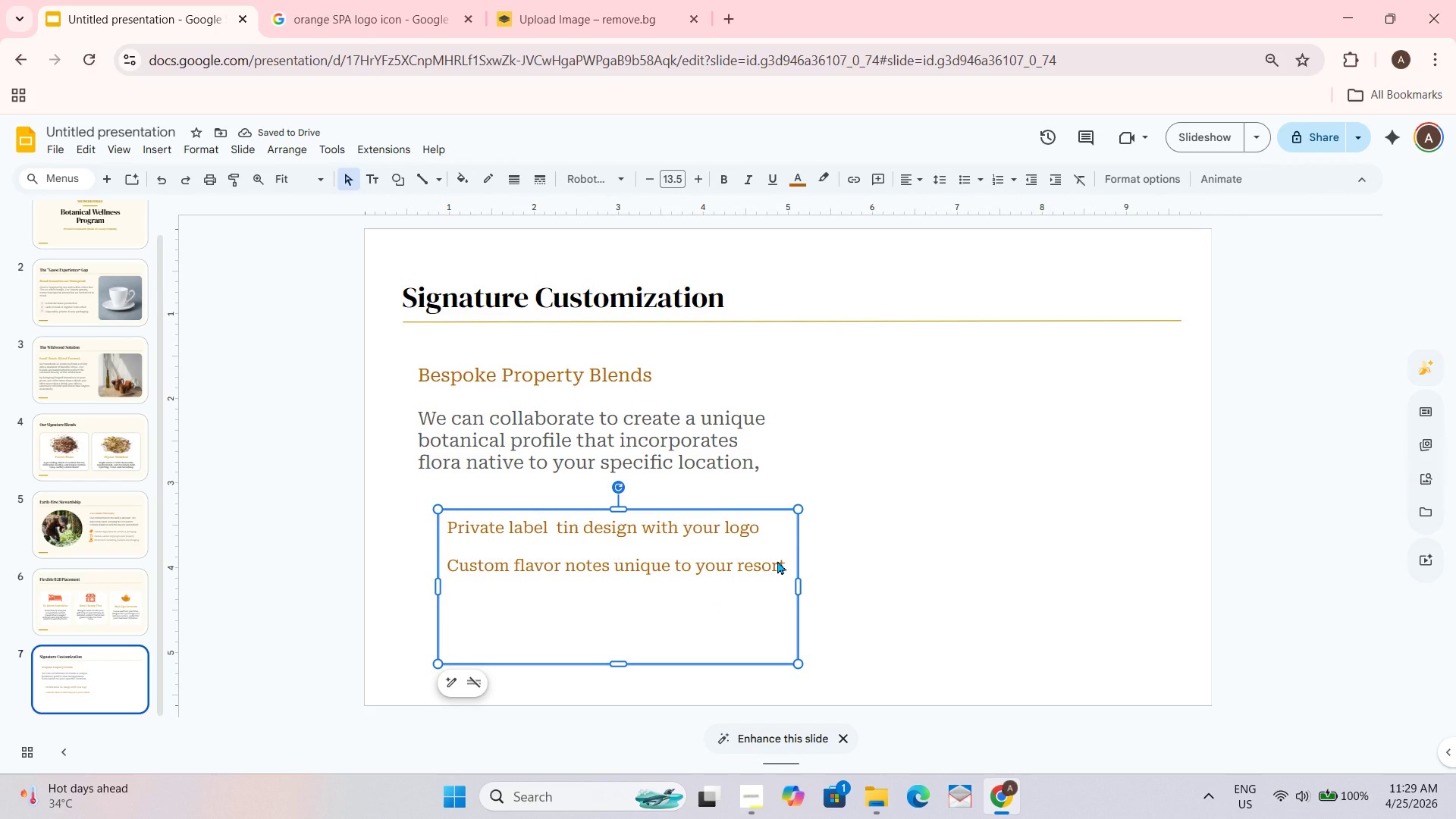 
triple_click([777, 560])
 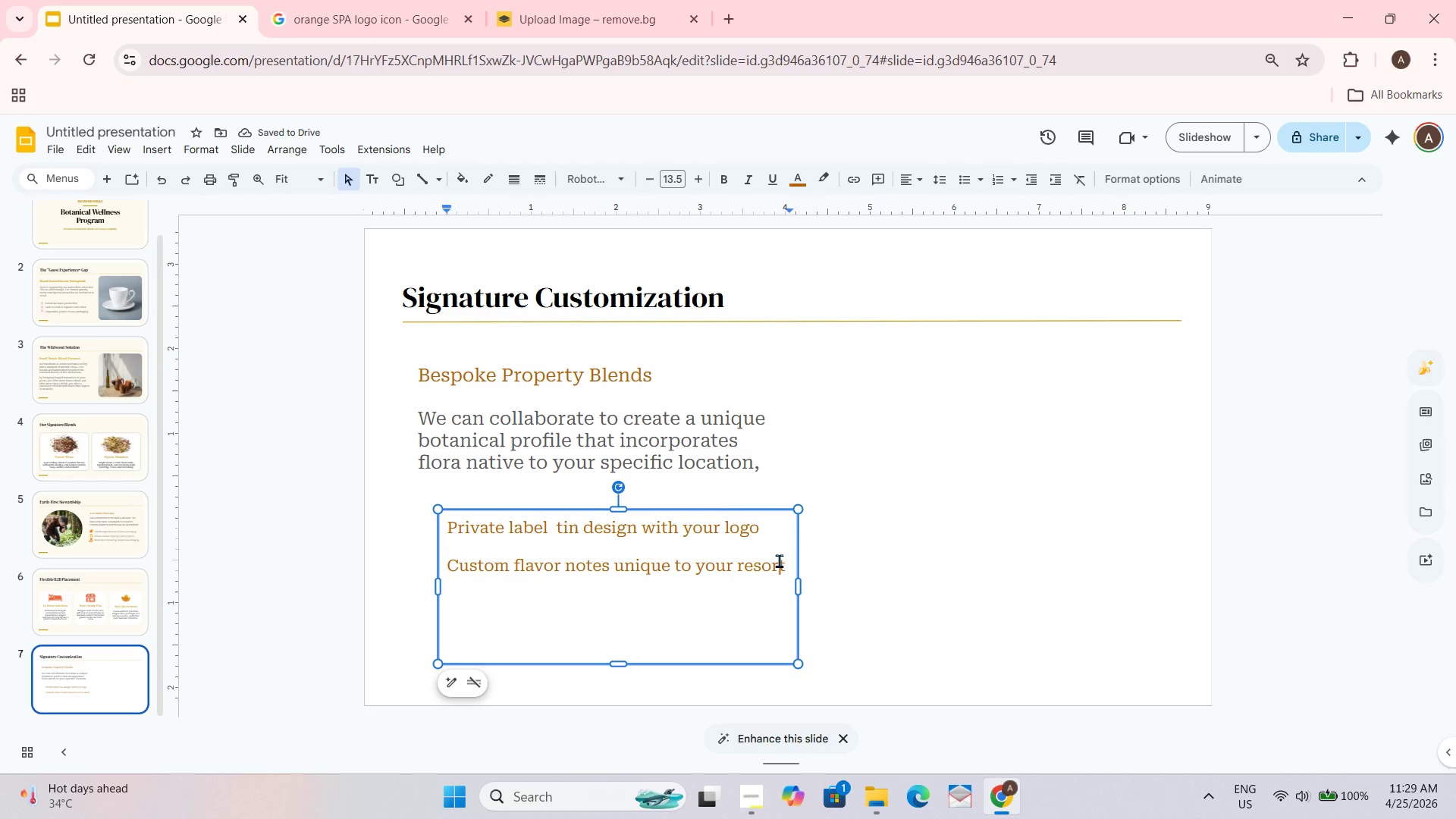 
triple_click([779, 560])
 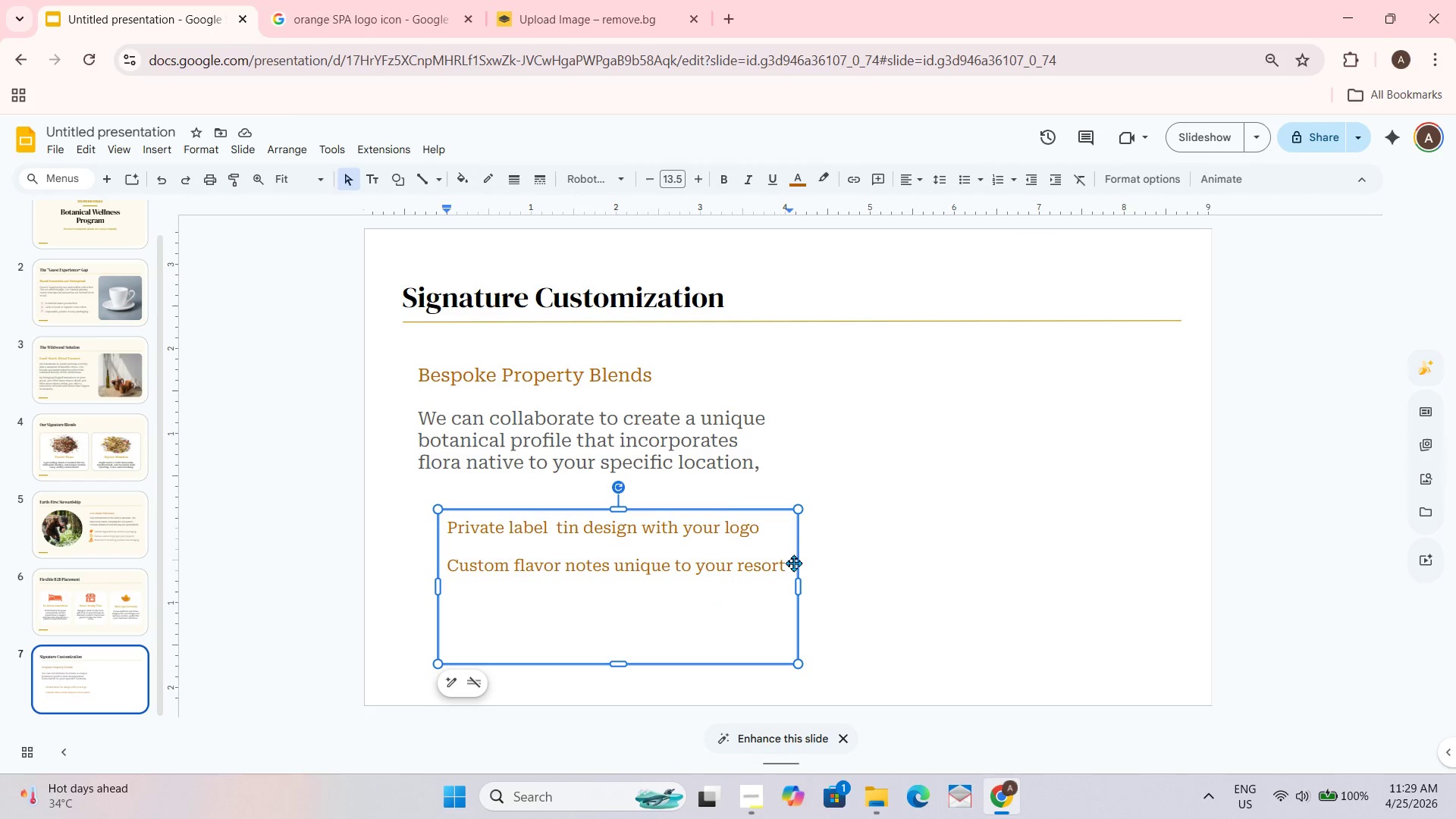 
key(Enter)
 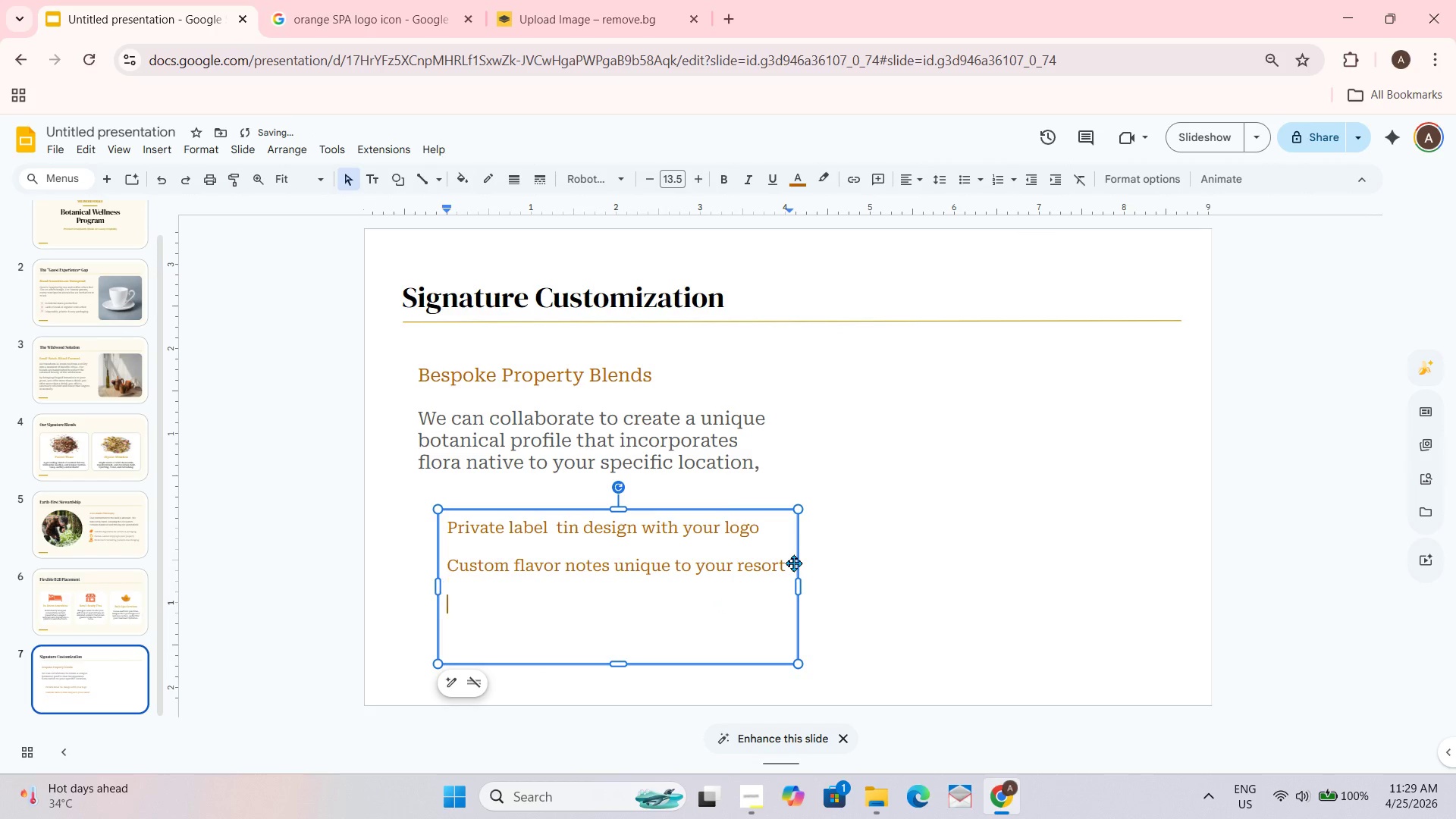 
key(Enter)
 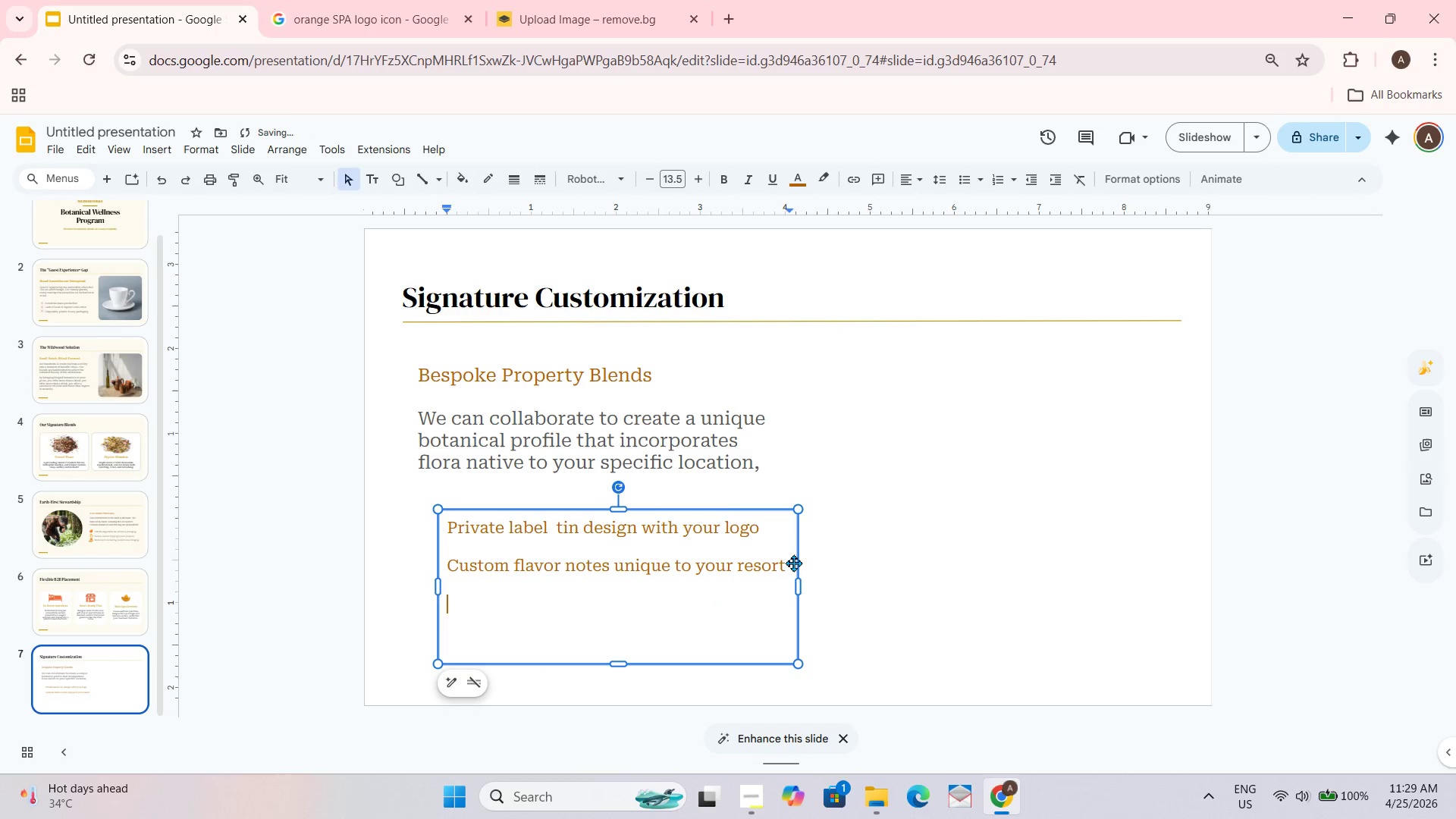 
type(Exclusive "")
 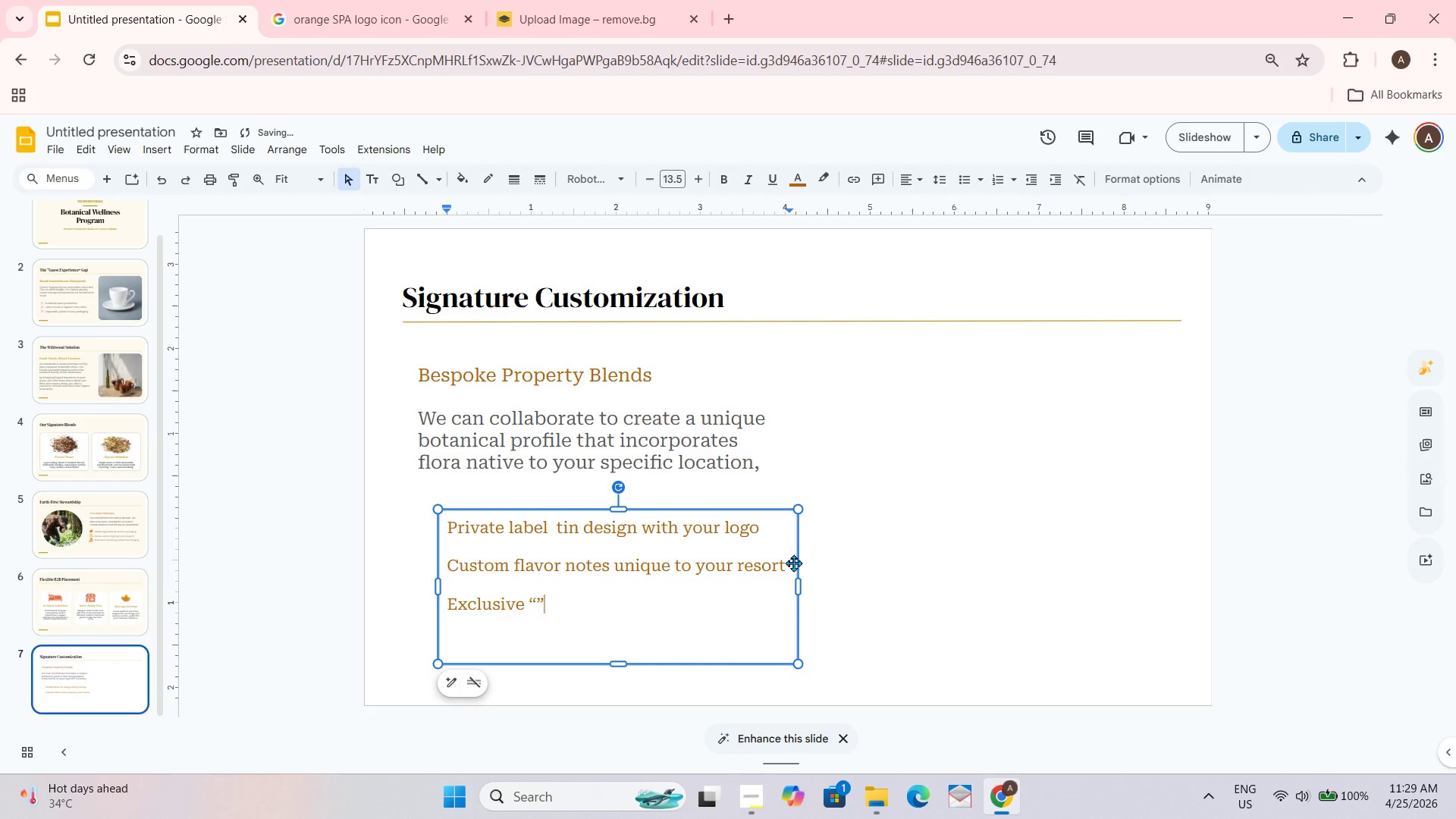 
 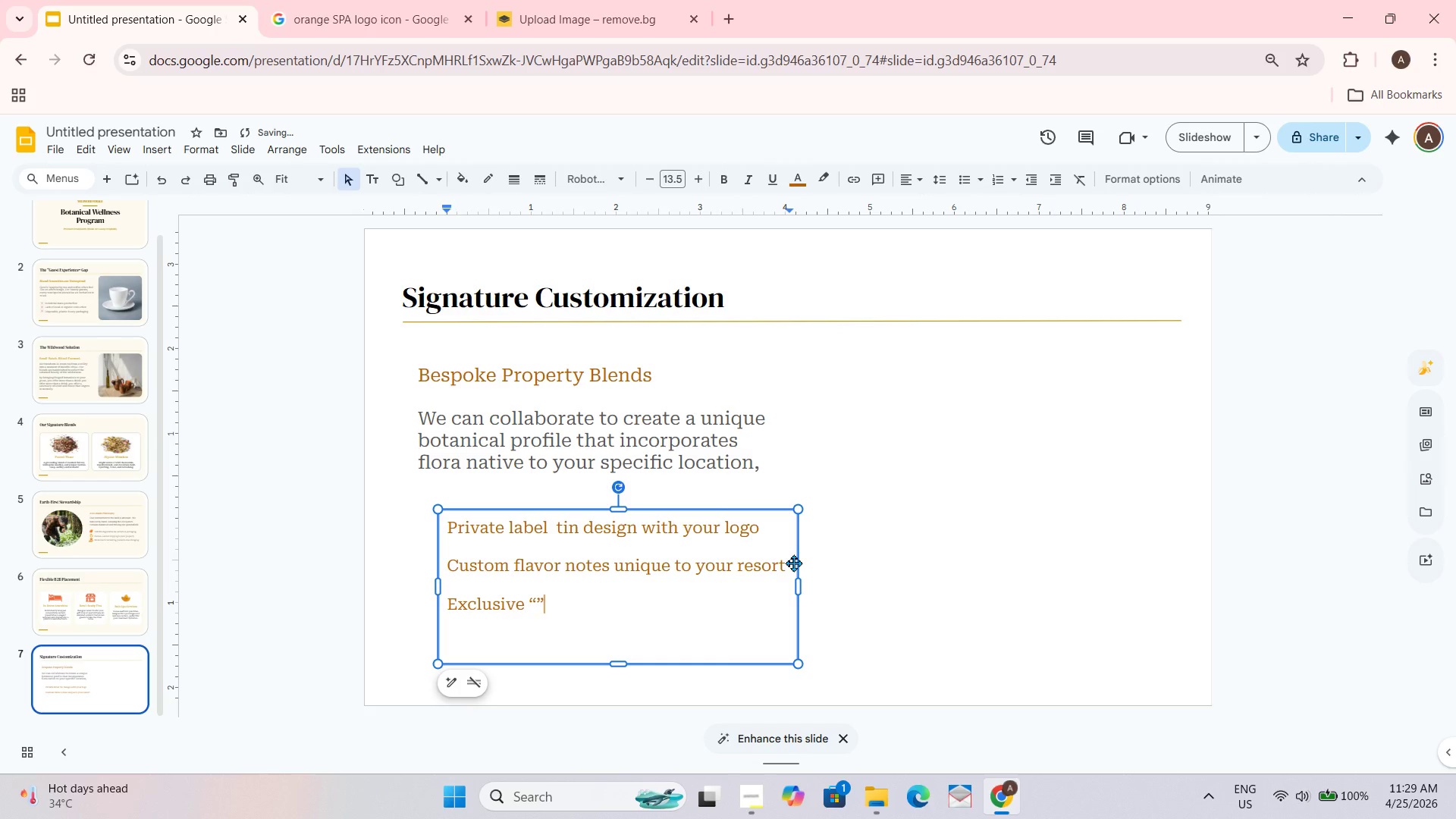 
key(ArrowLeft)
 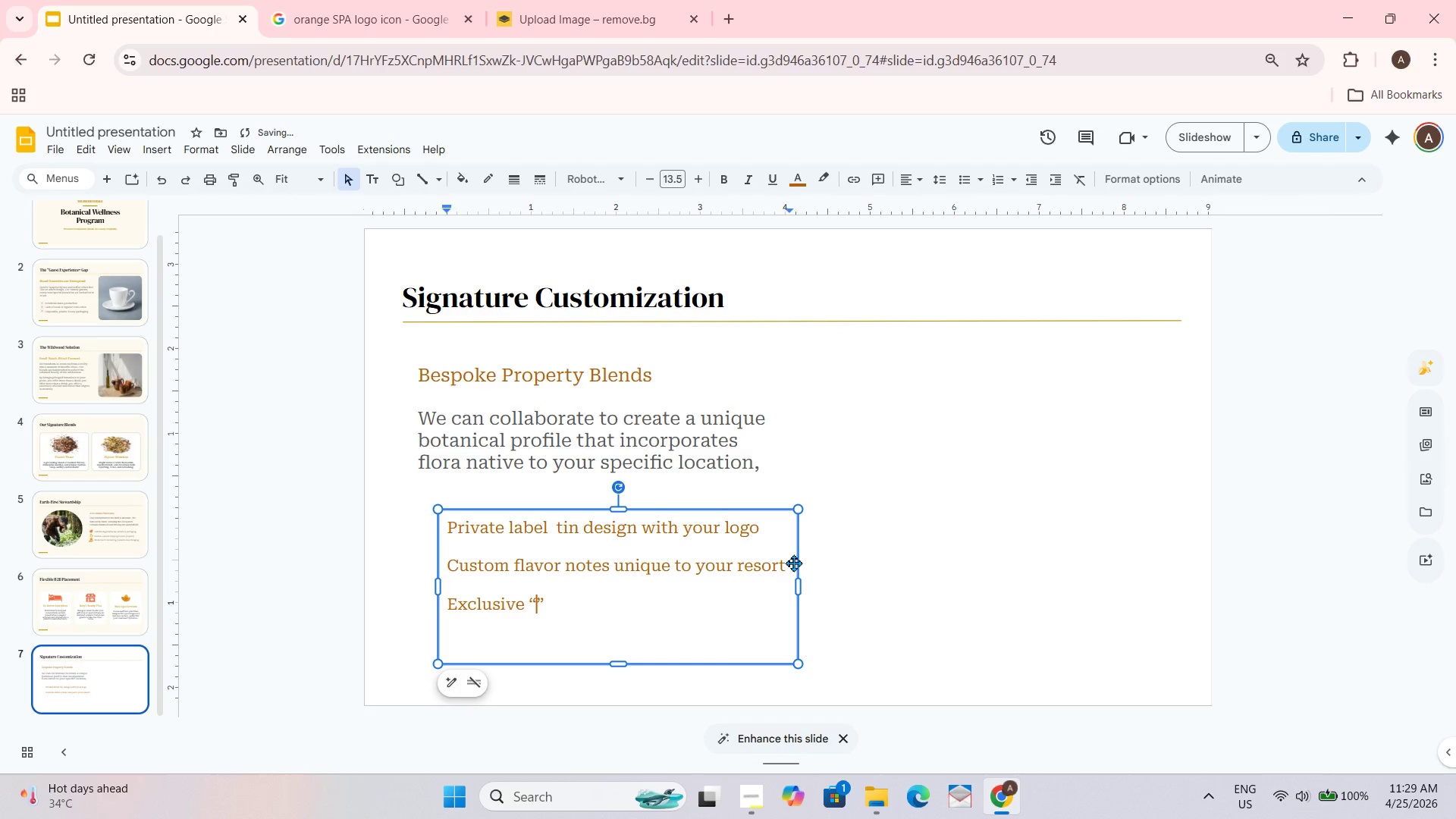 
type(Ritual Cards)
 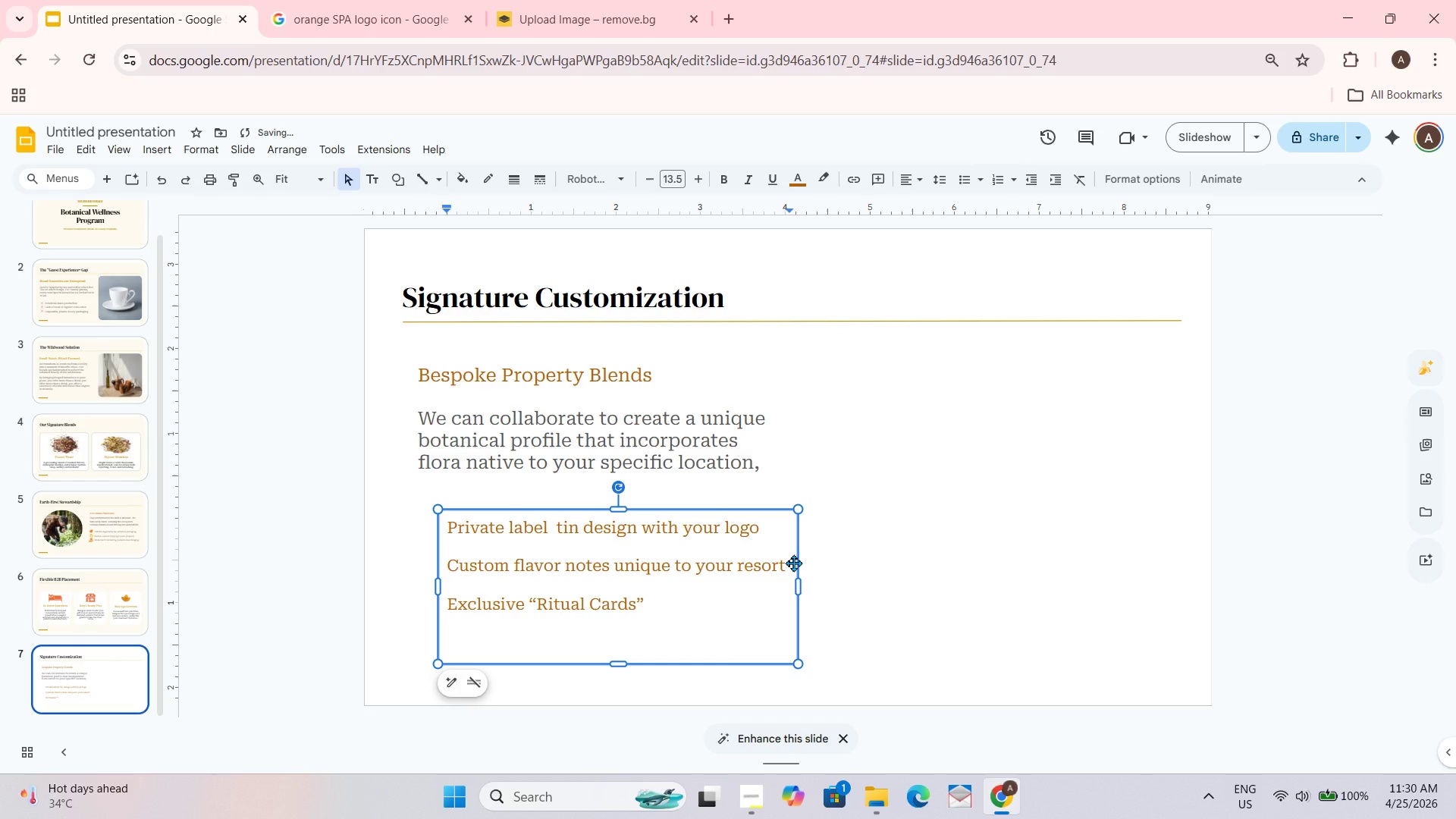 
key(ArrowRight)
 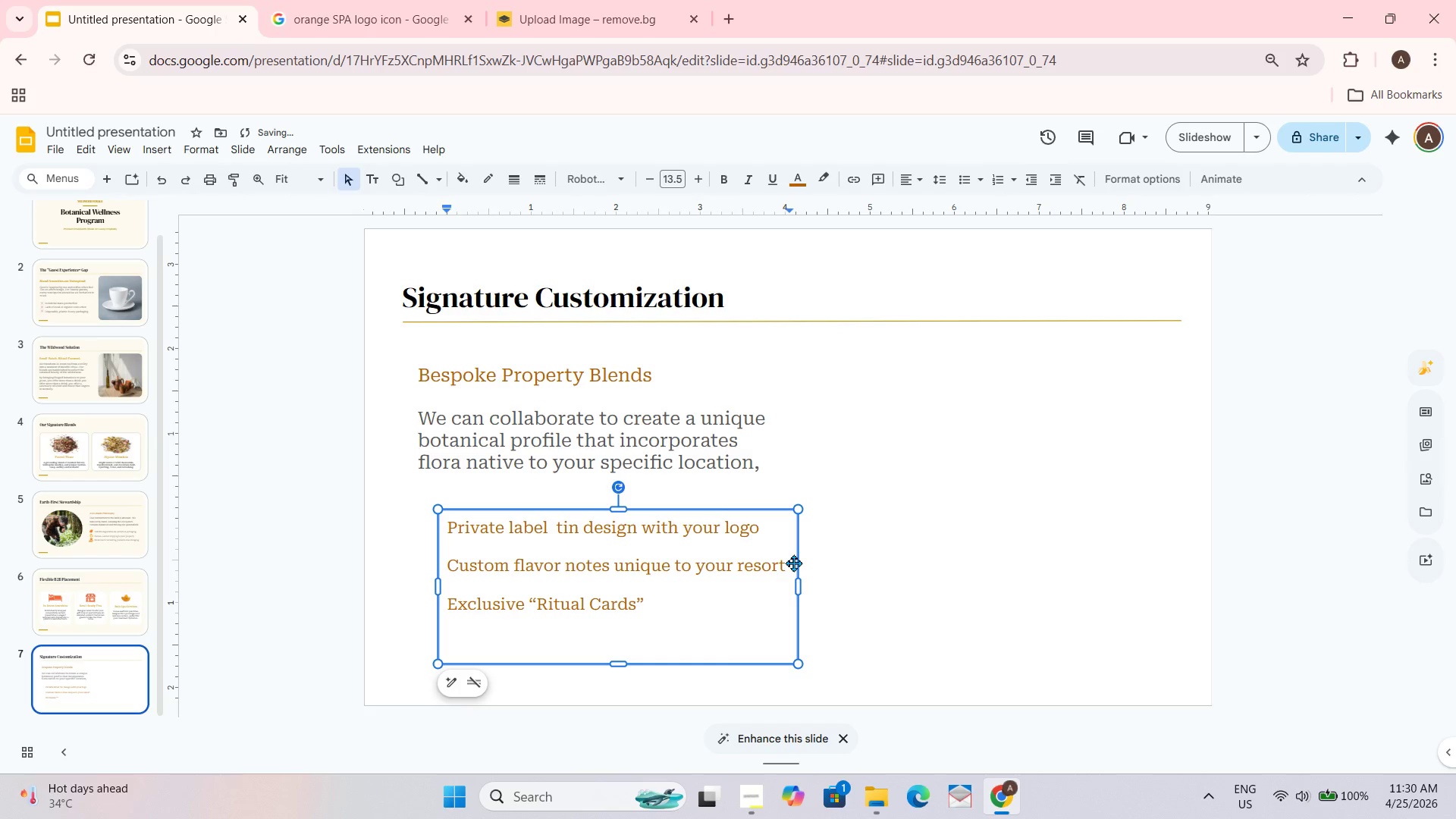 
type( co-branded for your spa)
 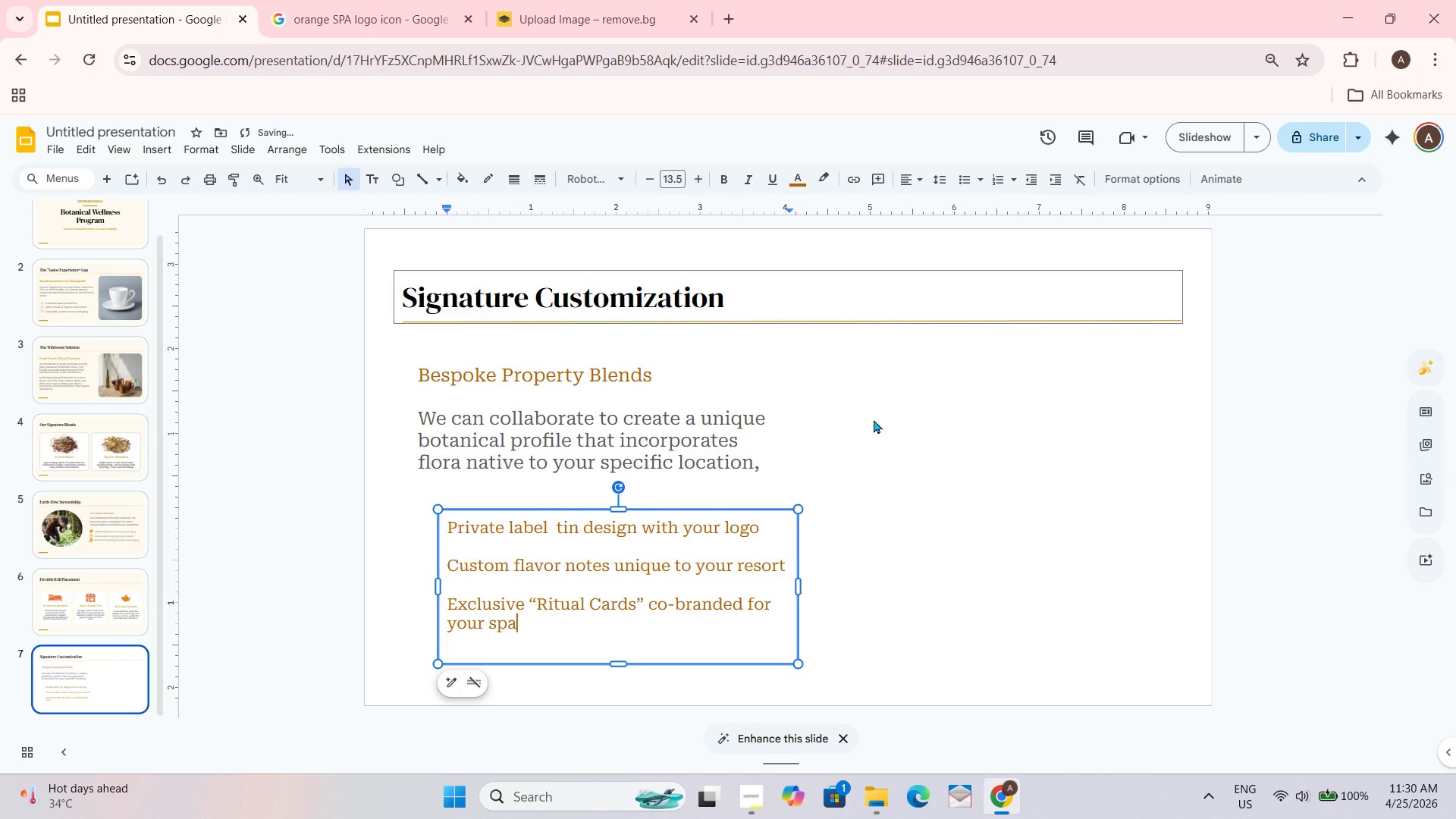 
left_click_drag(start_coordinate=[1033, 559], to_coordinate=[1034, 554])
 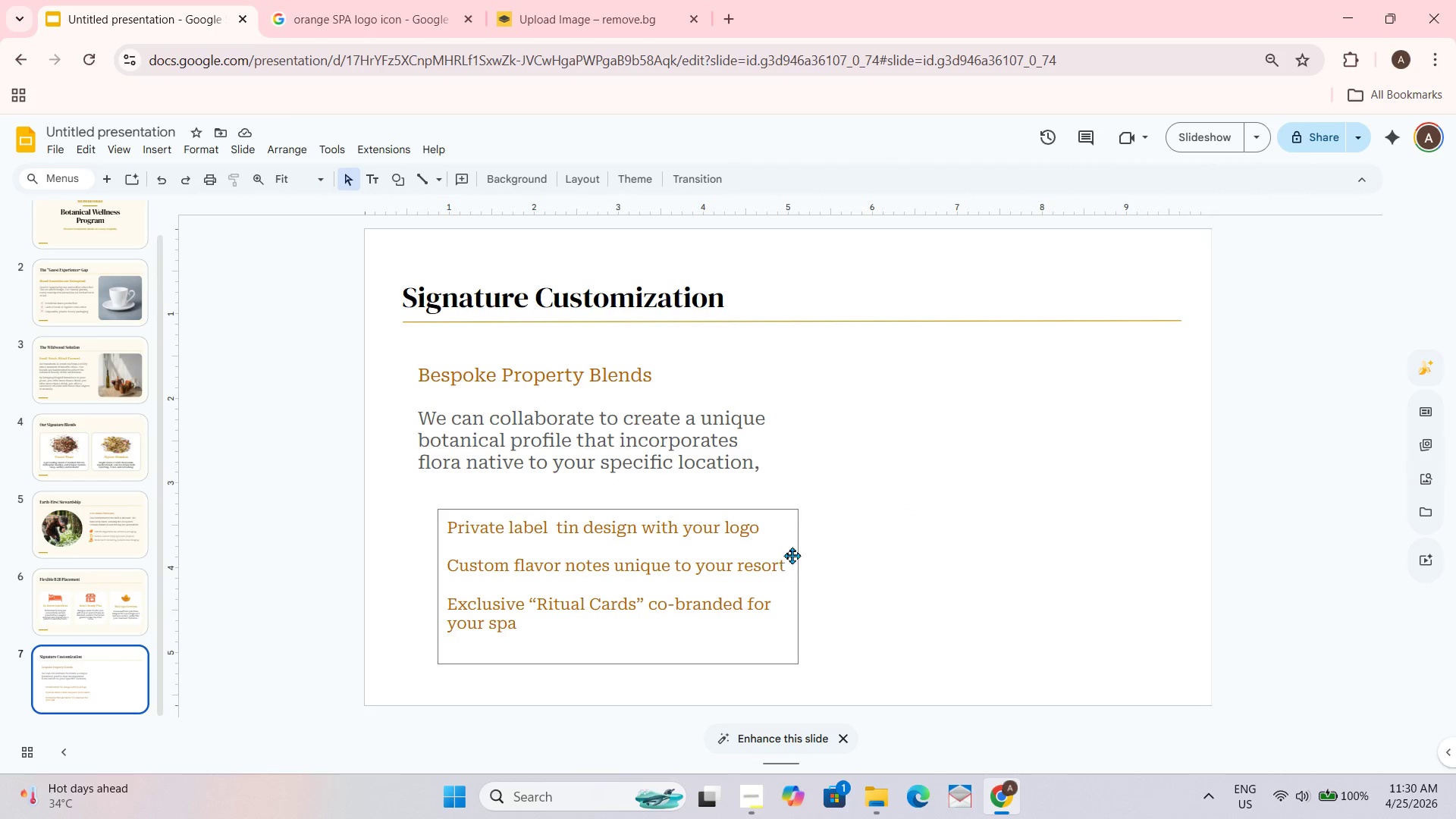 
wait(5.24)
 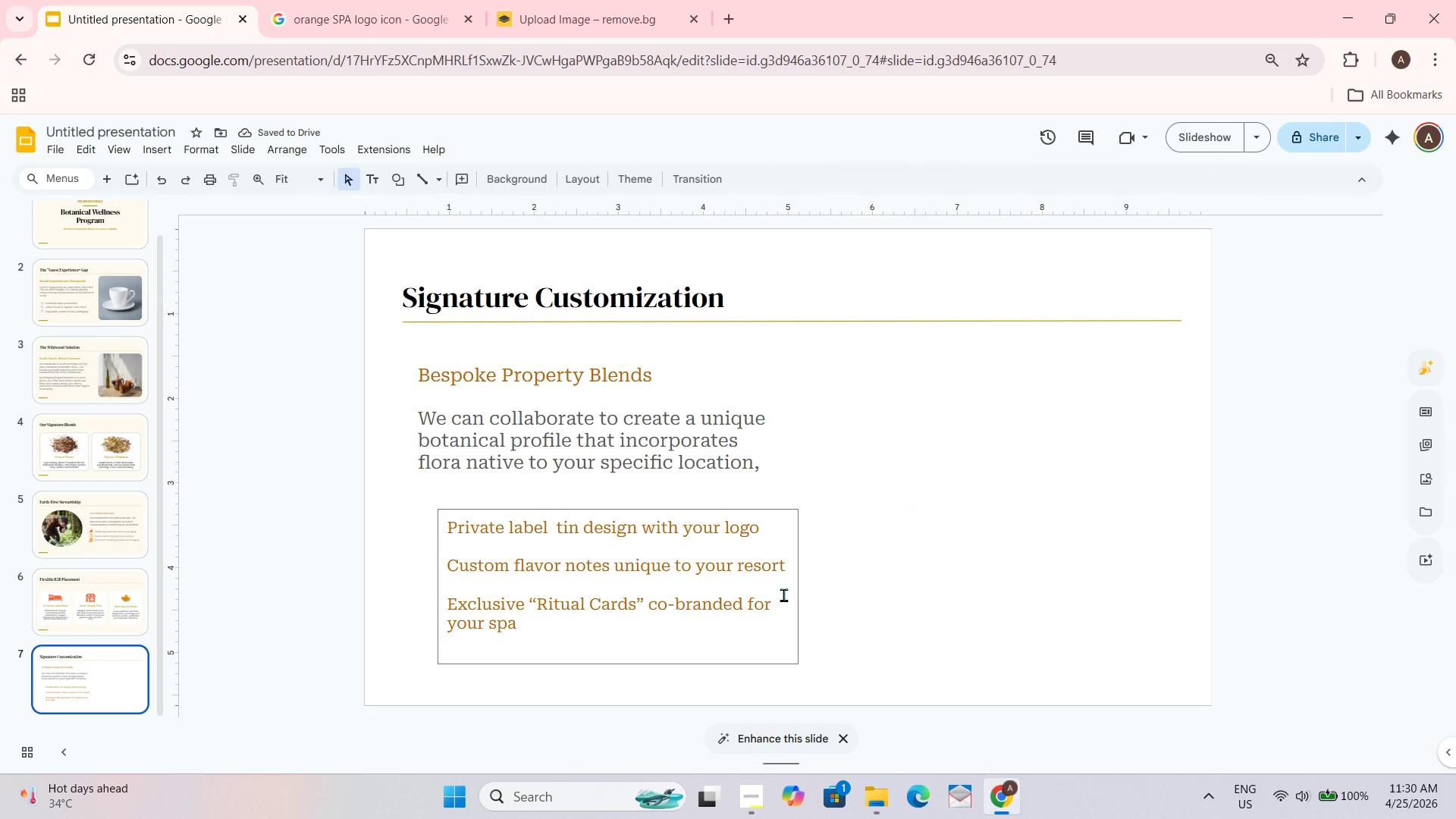 
left_click_drag(start_coordinate=[730, 509], to_coordinate=[723, 510])
 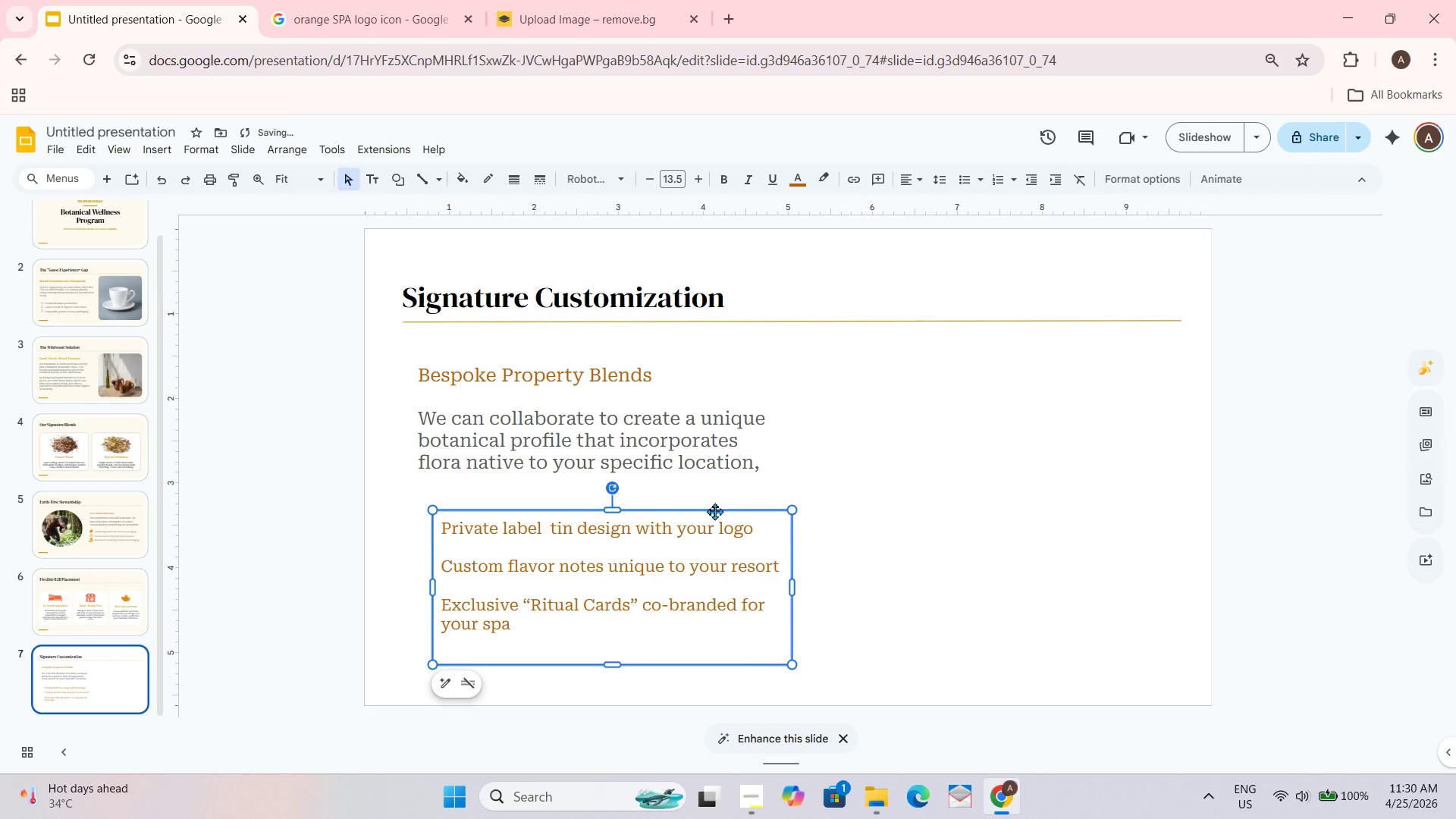 
left_click_drag(start_coordinate=[714, 513], to_coordinate=[714, 509])
 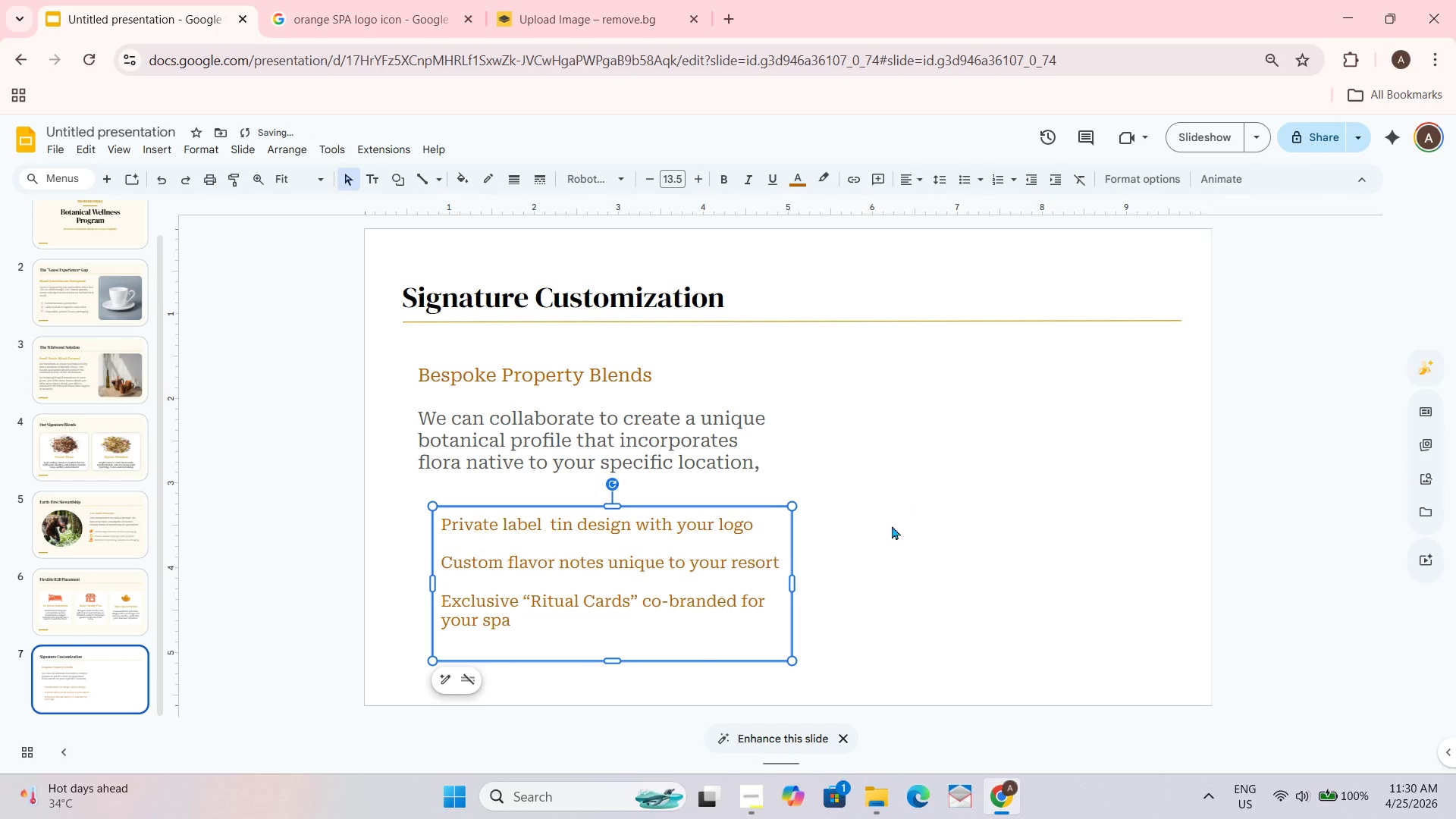 
left_click([894, 526])
 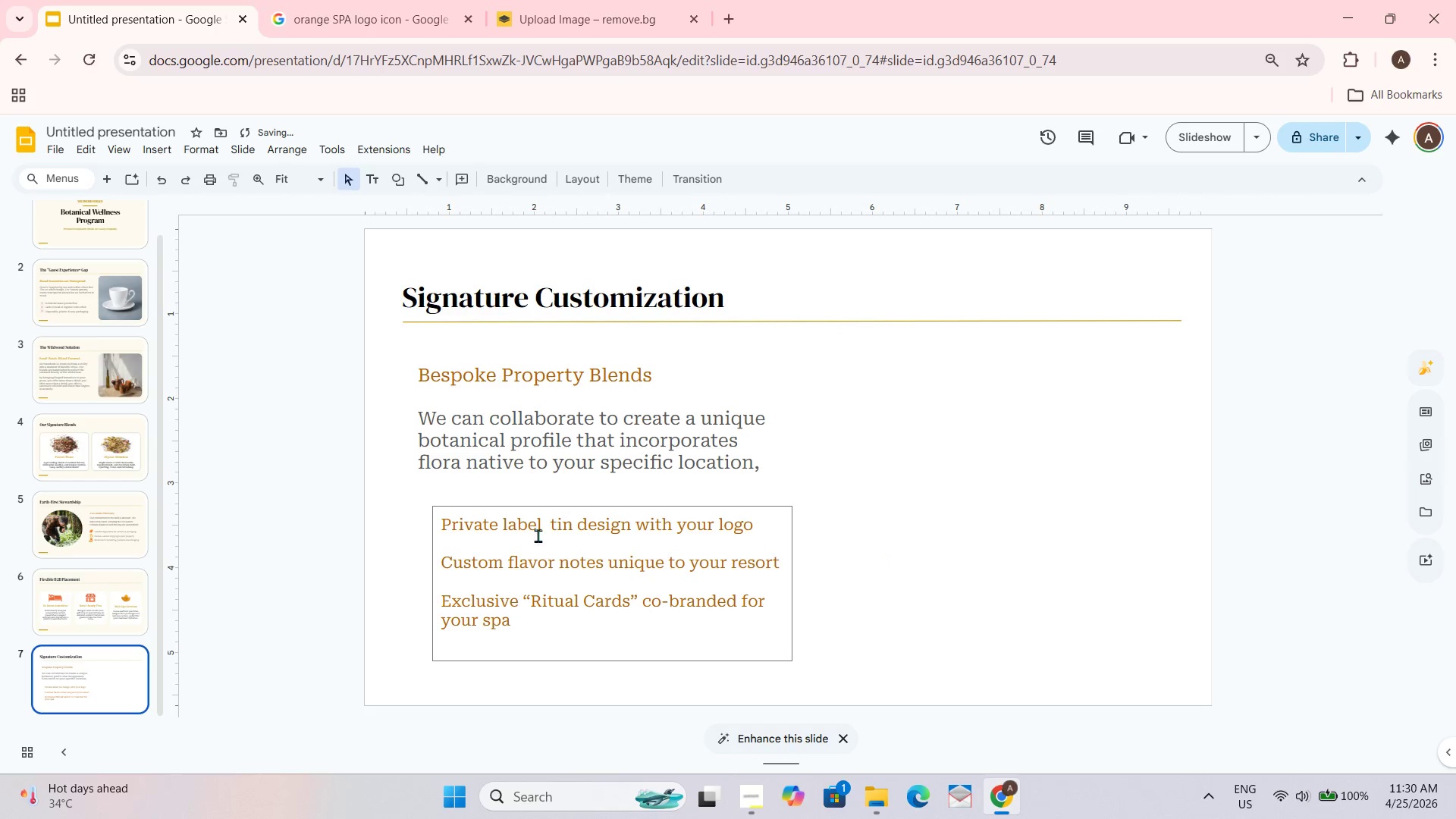 
left_click([506, 537])
 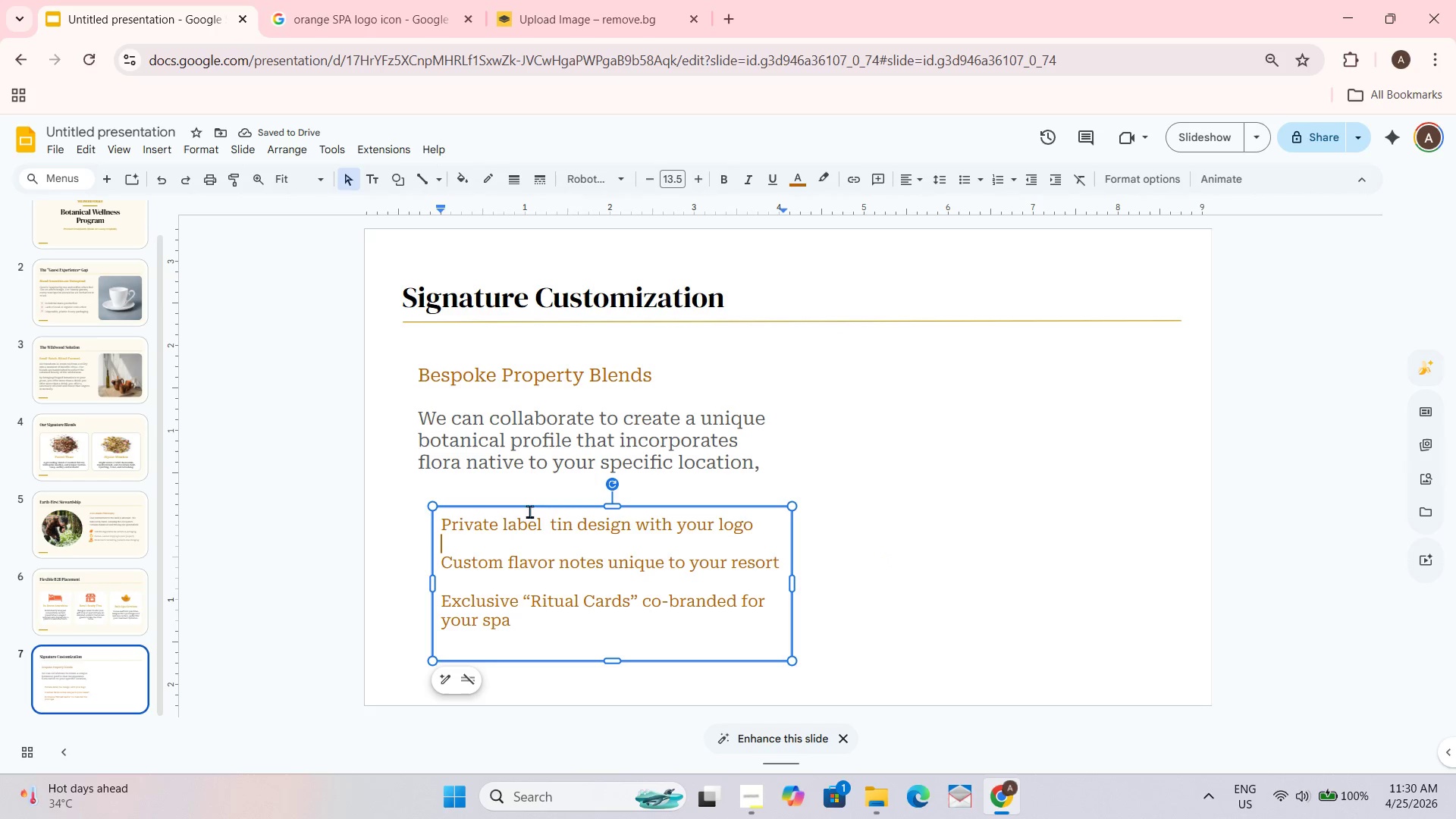 
key(Control+A)
 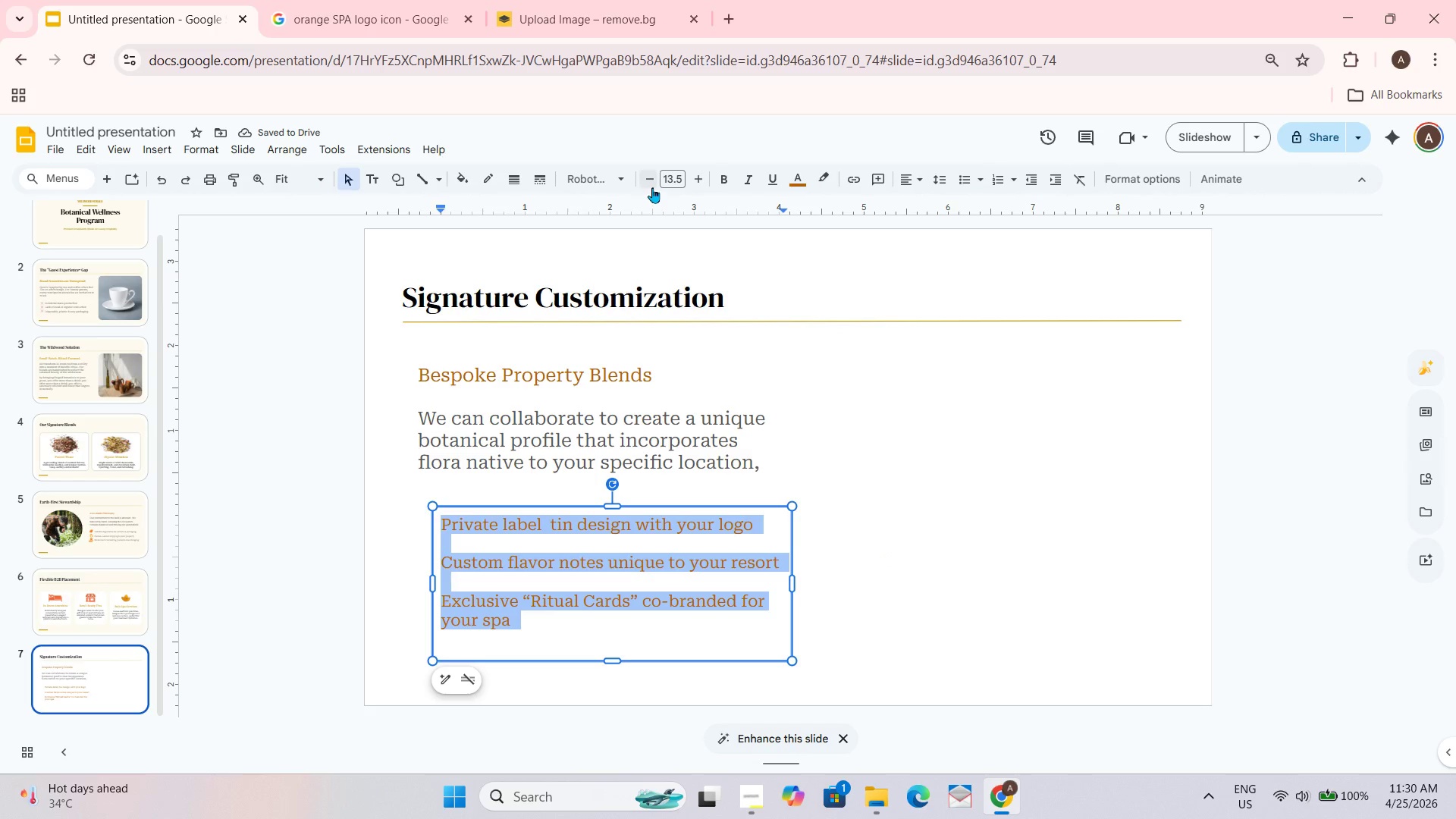 
left_click([652, 184])
 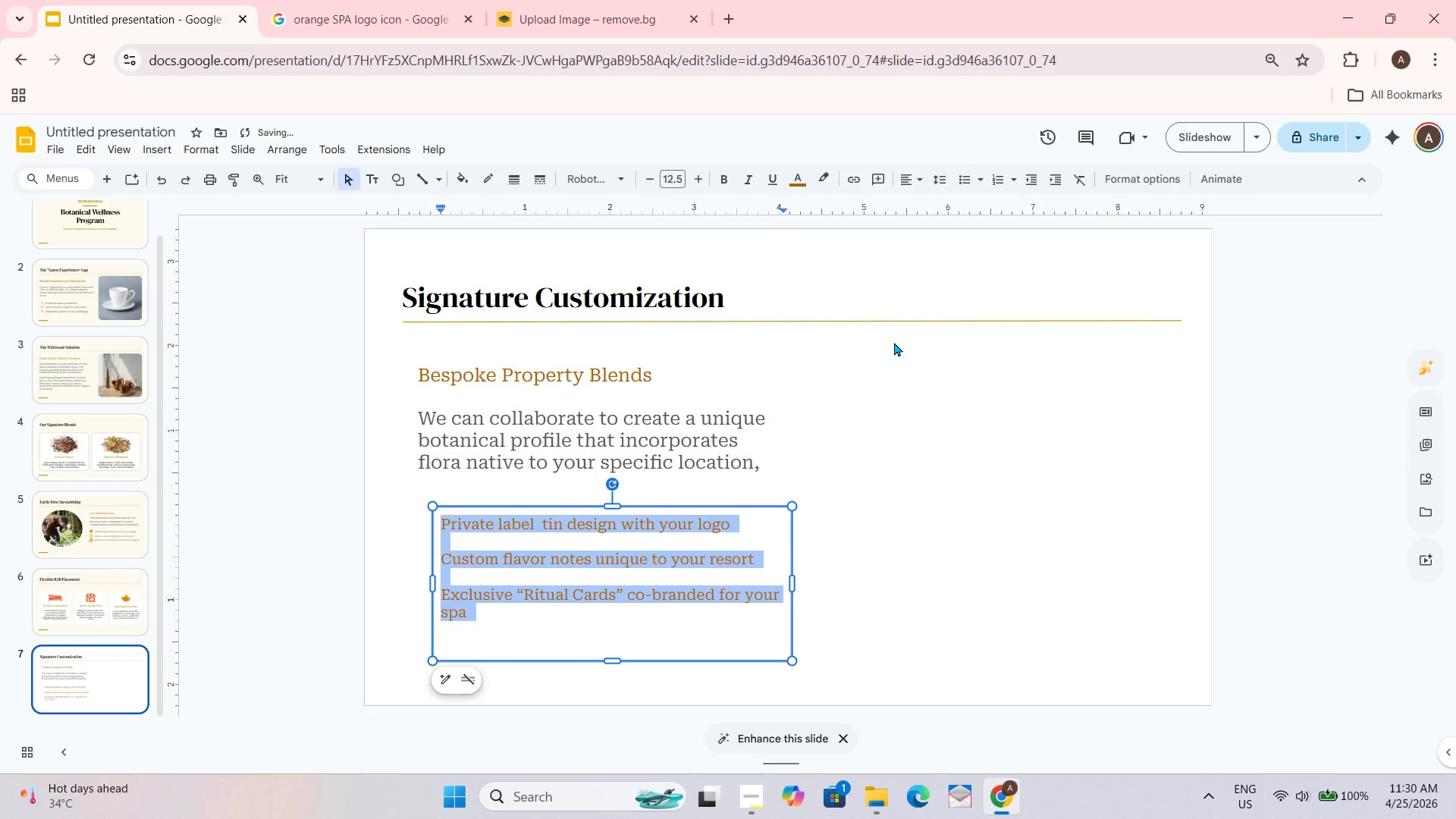 
left_click([898, 362])
 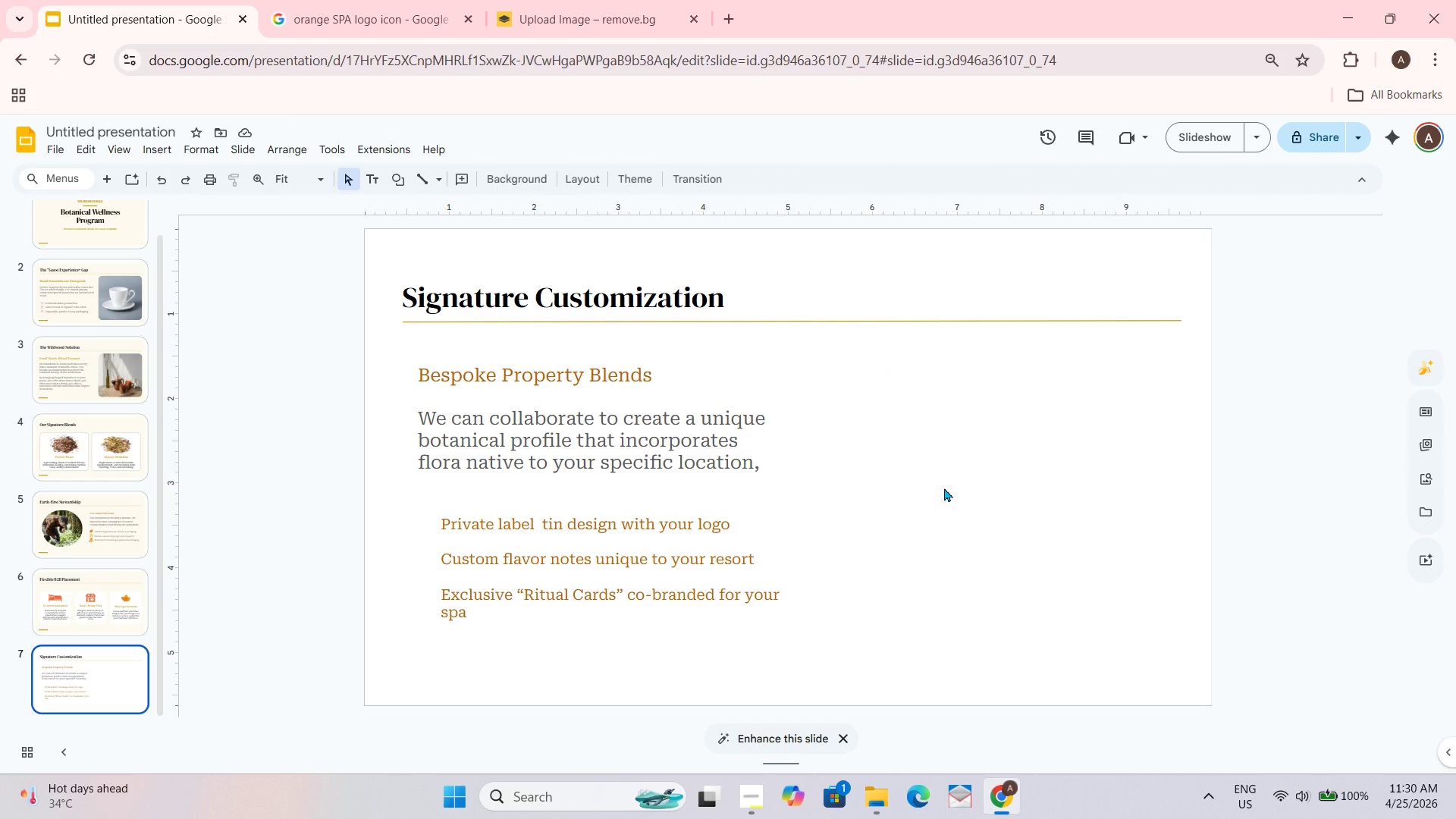 
wait(7.38)
 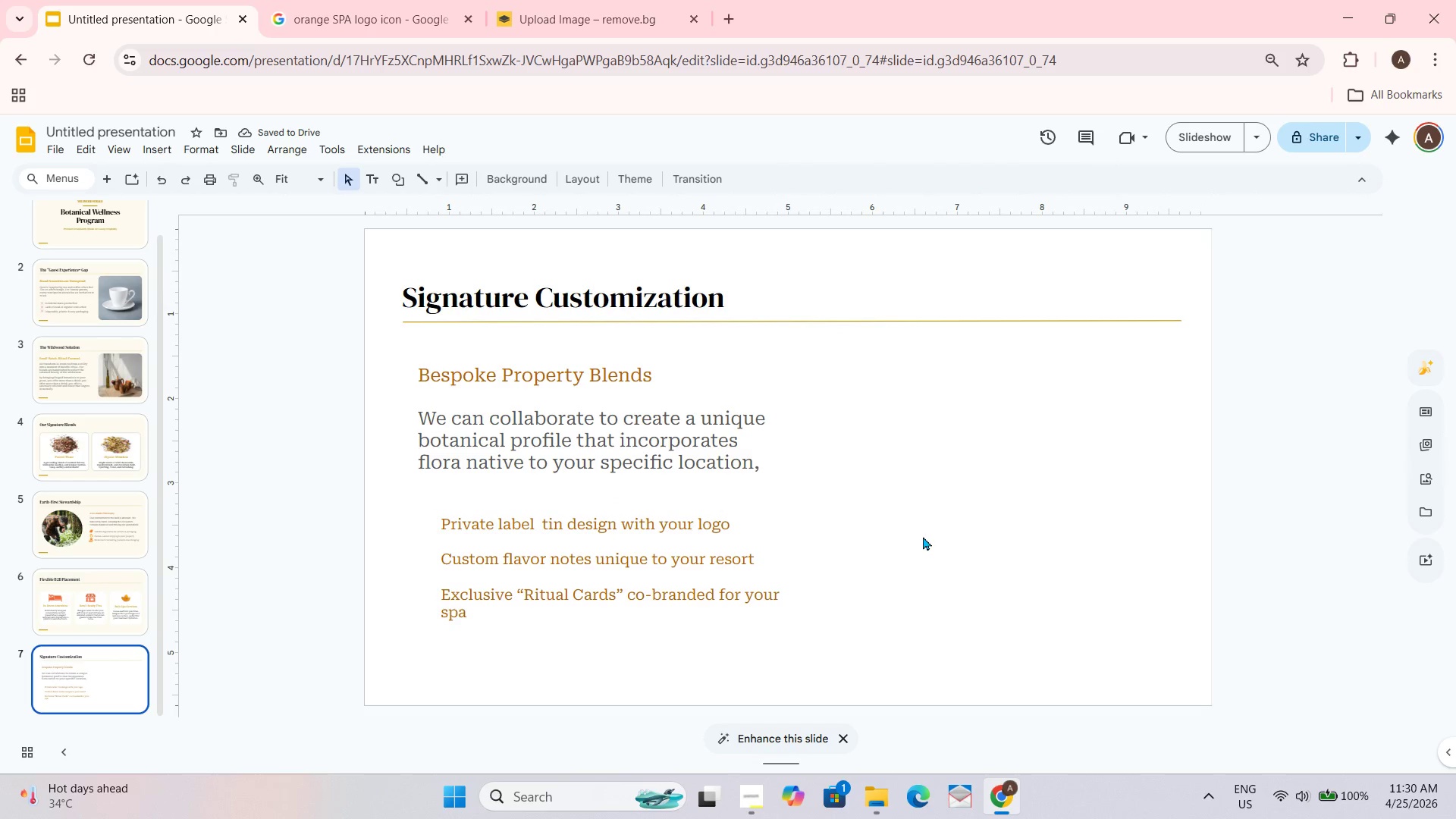 
left_click([428, 0])
 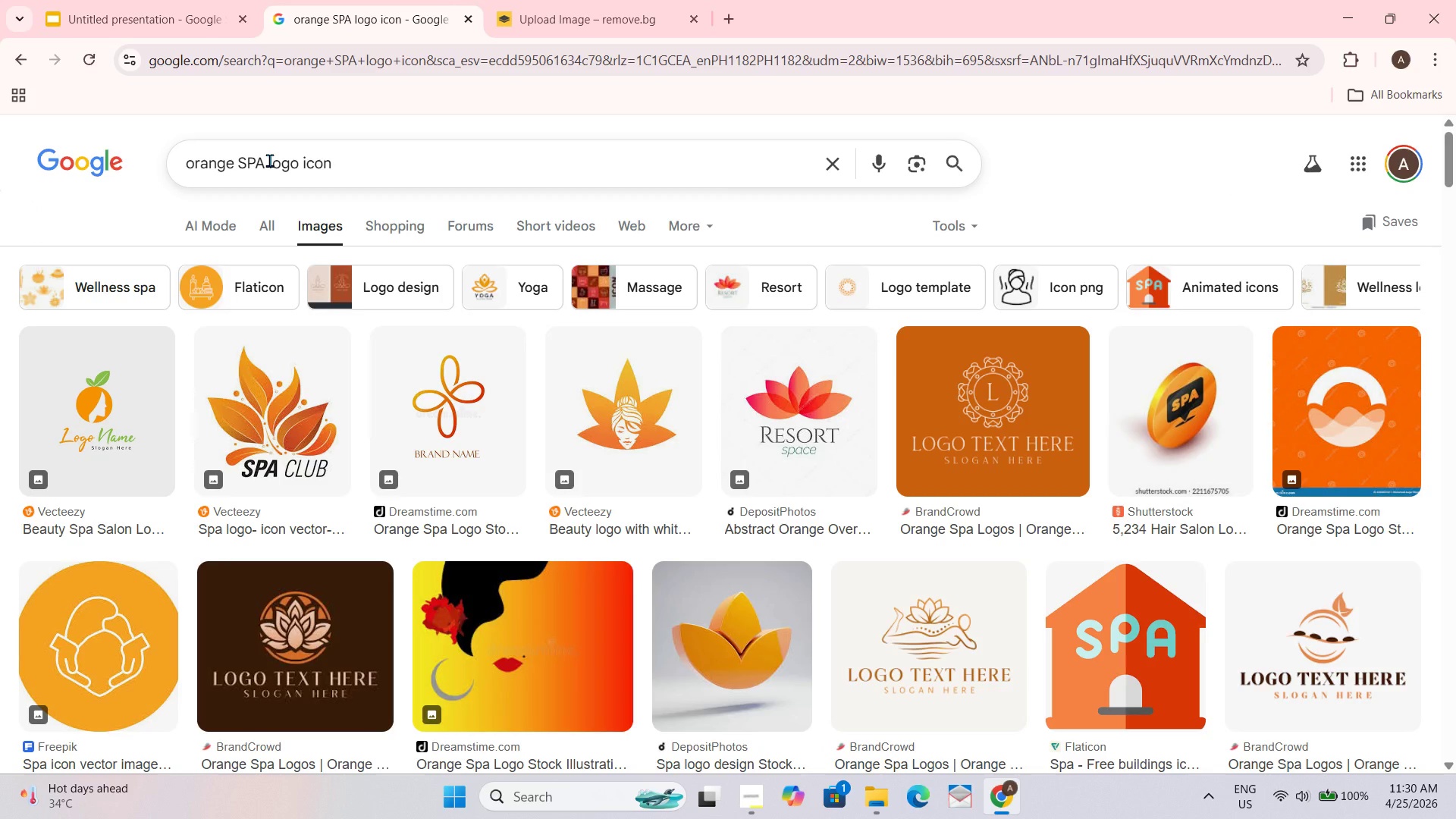 
left_click_drag(start_coordinate=[299, 160], to_coordinate=[241, 163])
 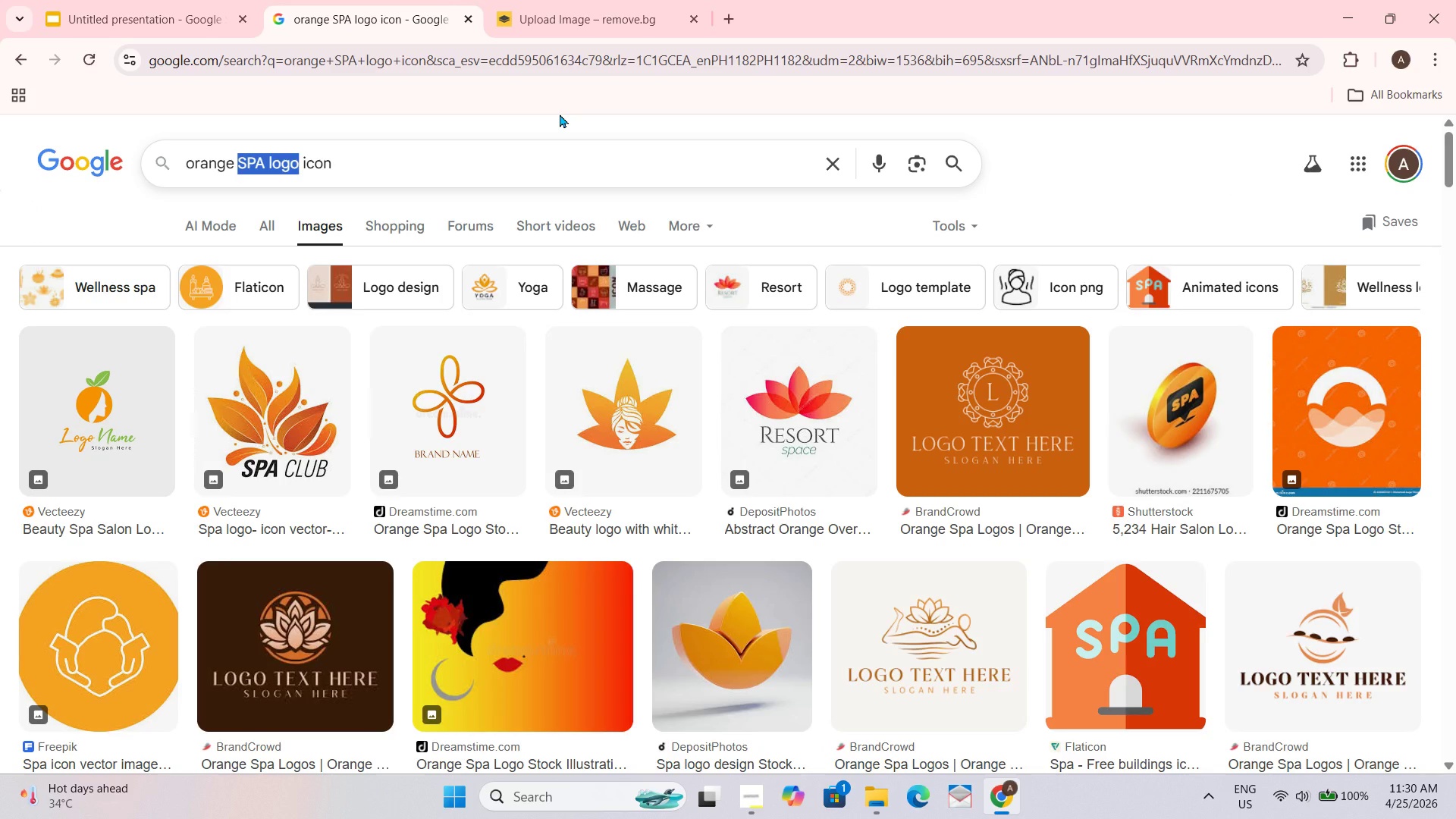 
type(check)
 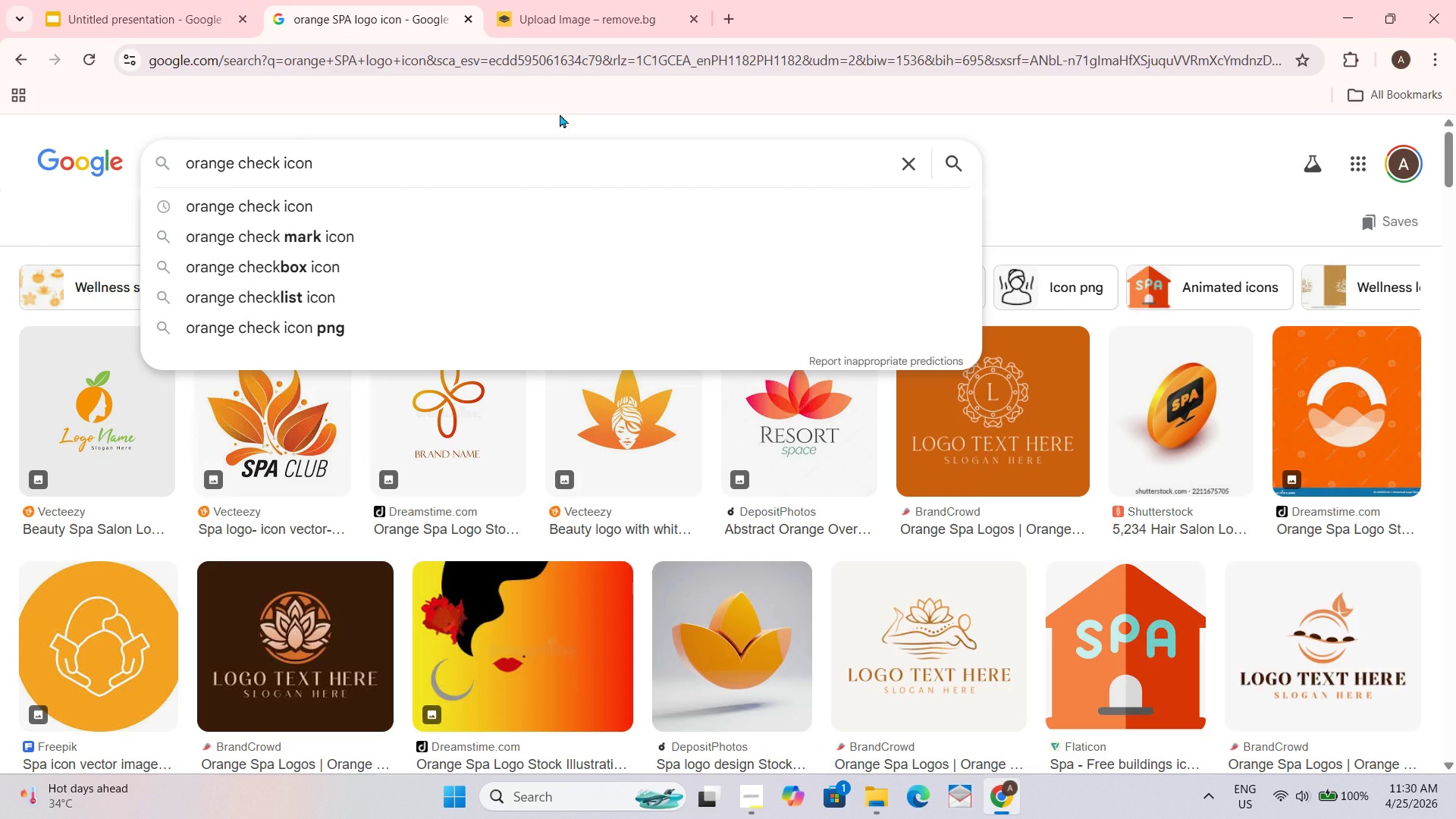 
key(Enter)
 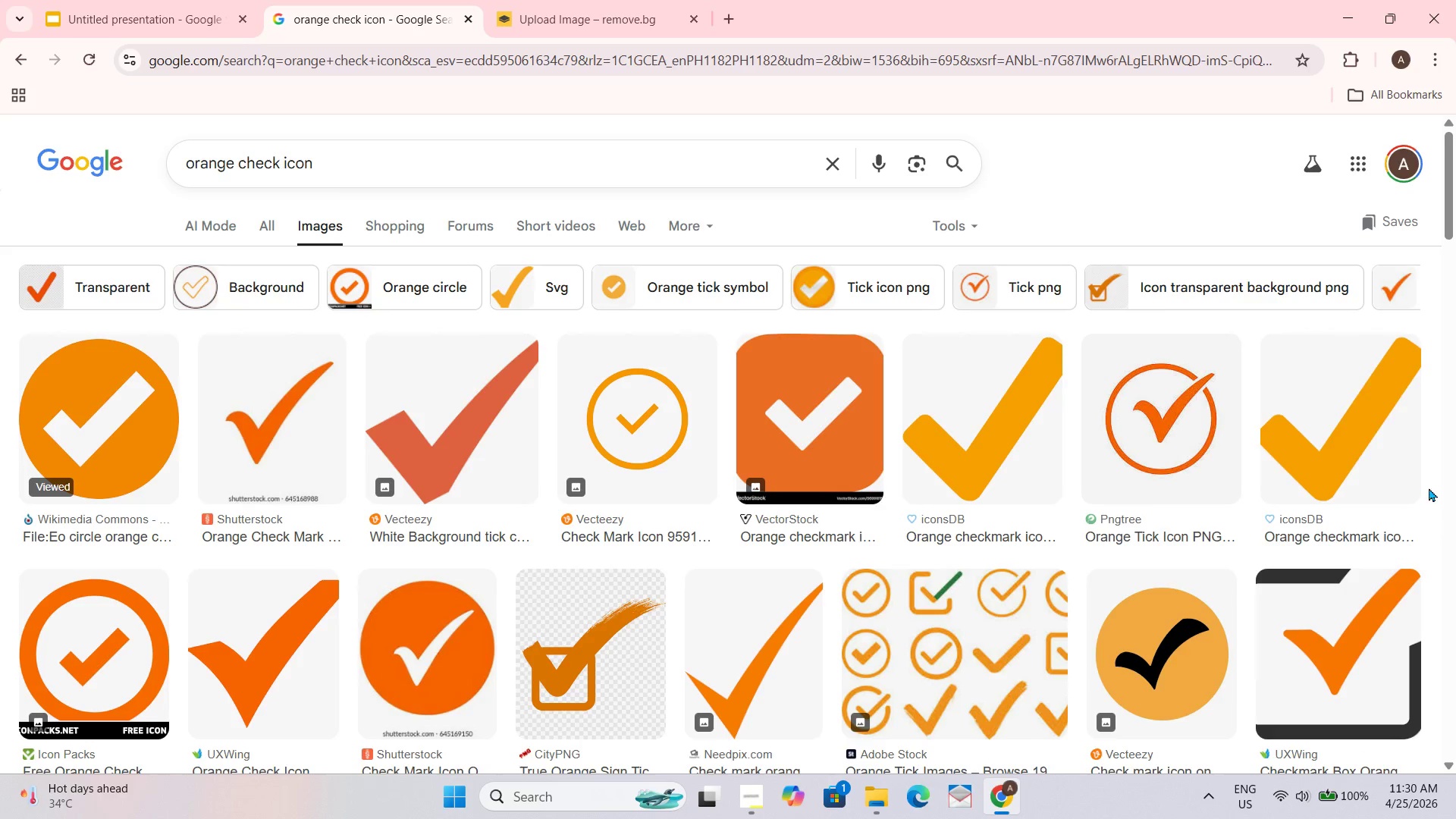 
scroll: coordinate [720, 543], scroll_direction: down, amount: 3.0
 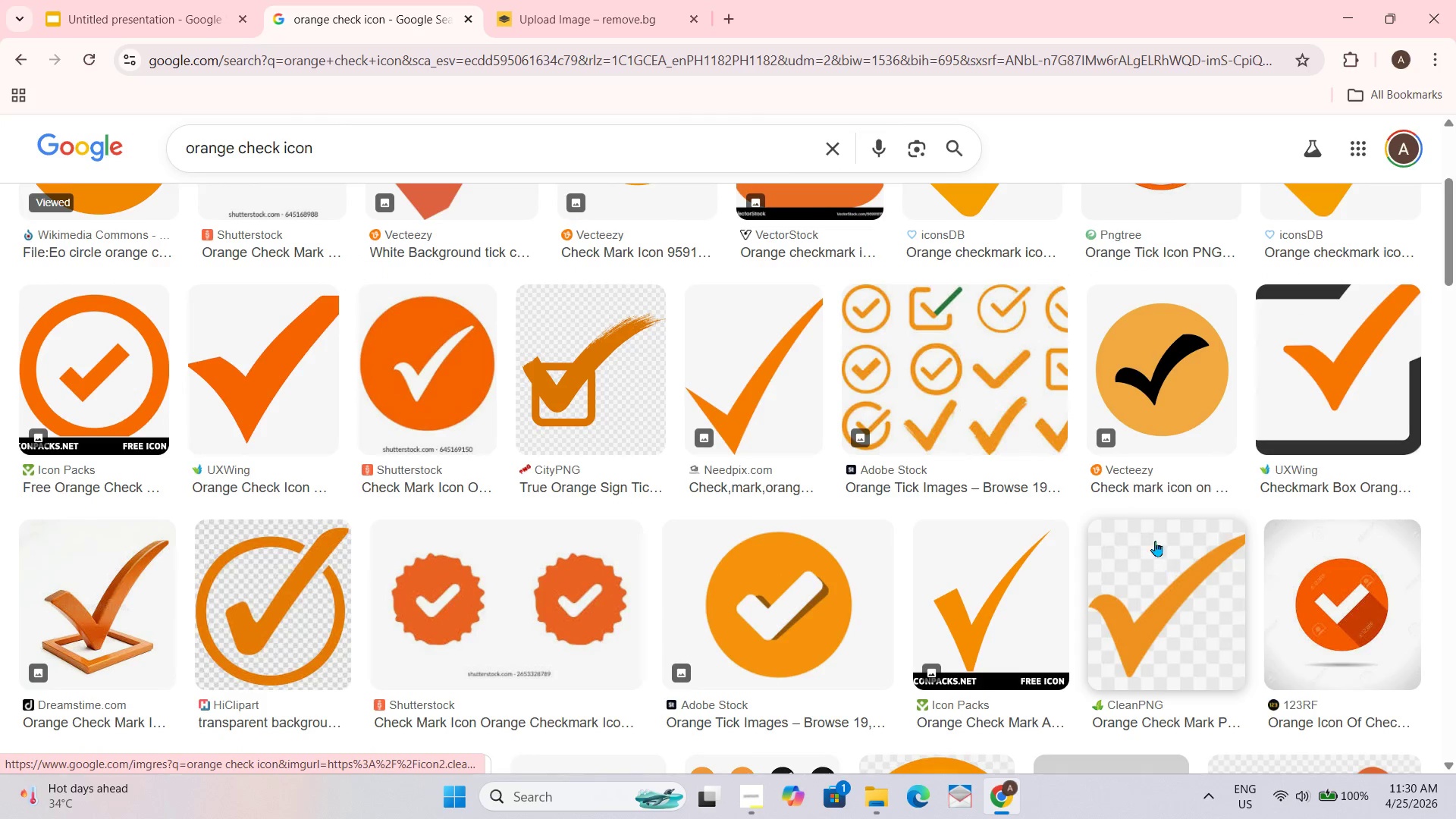 
scroll: coordinate [1119, 492], scroll_direction: up, amount: 3.0
 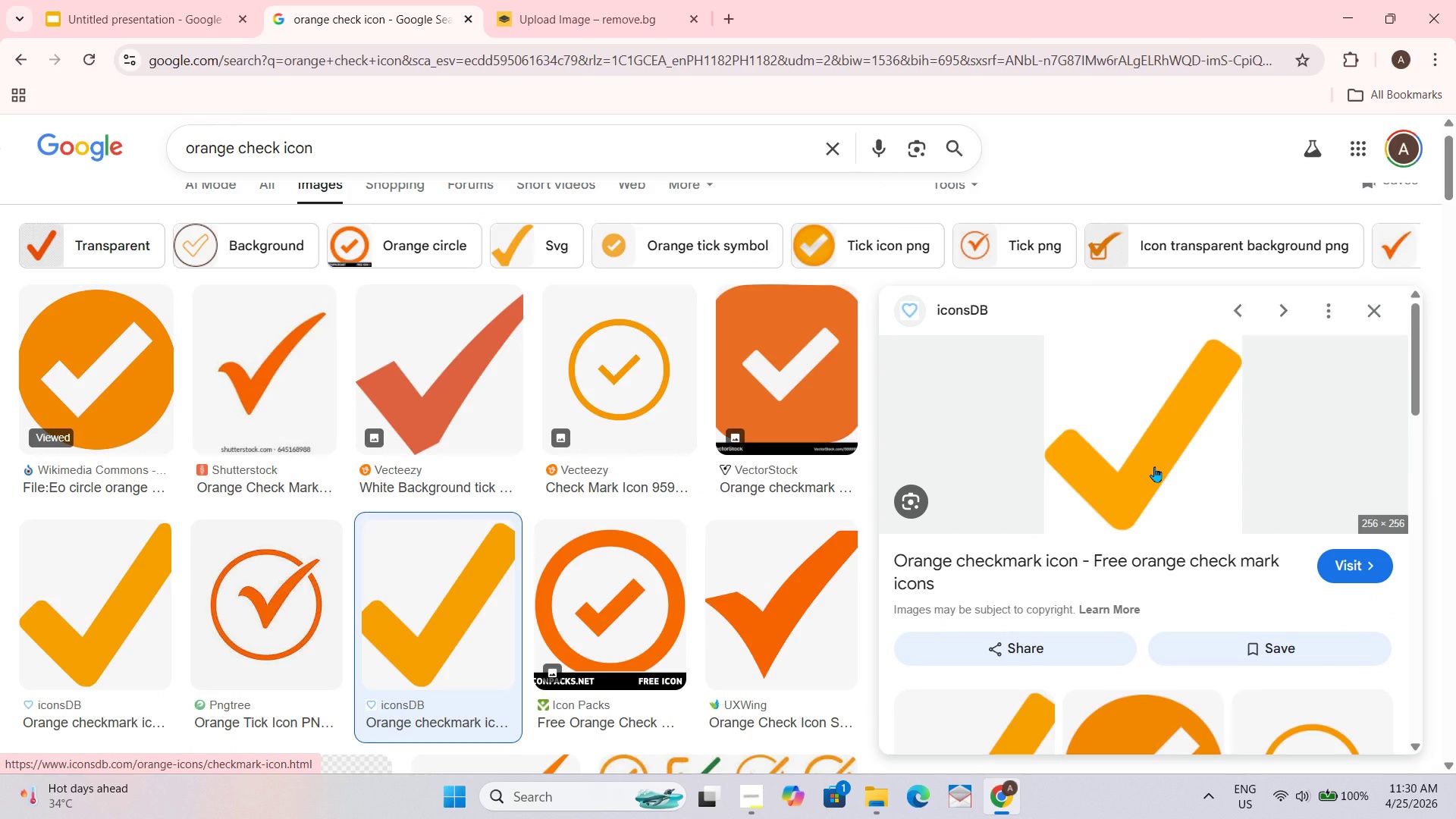 
scroll: coordinate [1141, 553], scroll_direction: down, amount: 4.0
 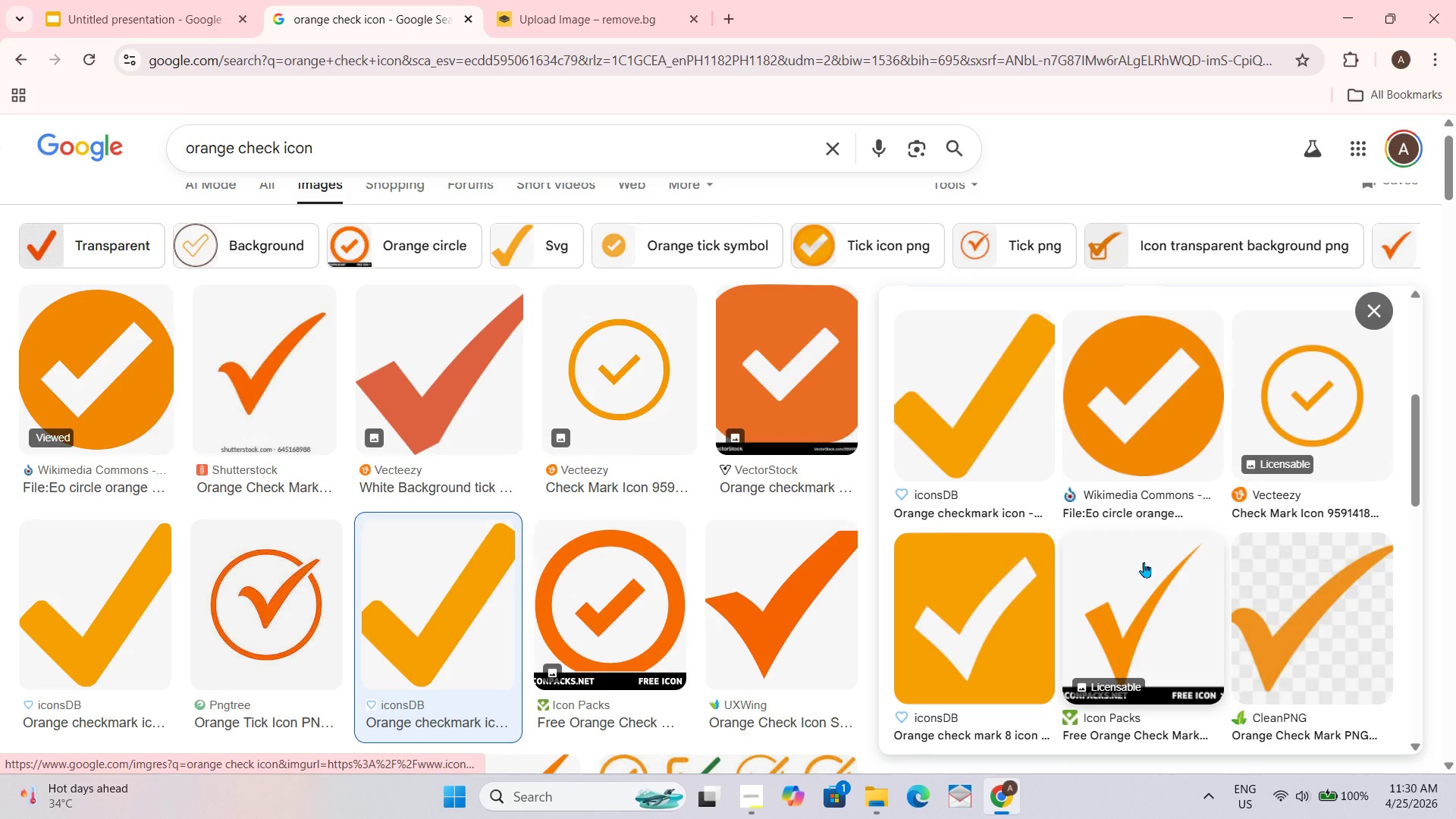 
left_click_drag(start_coordinate=[1185, 459], to_coordinate=[717, 484])
 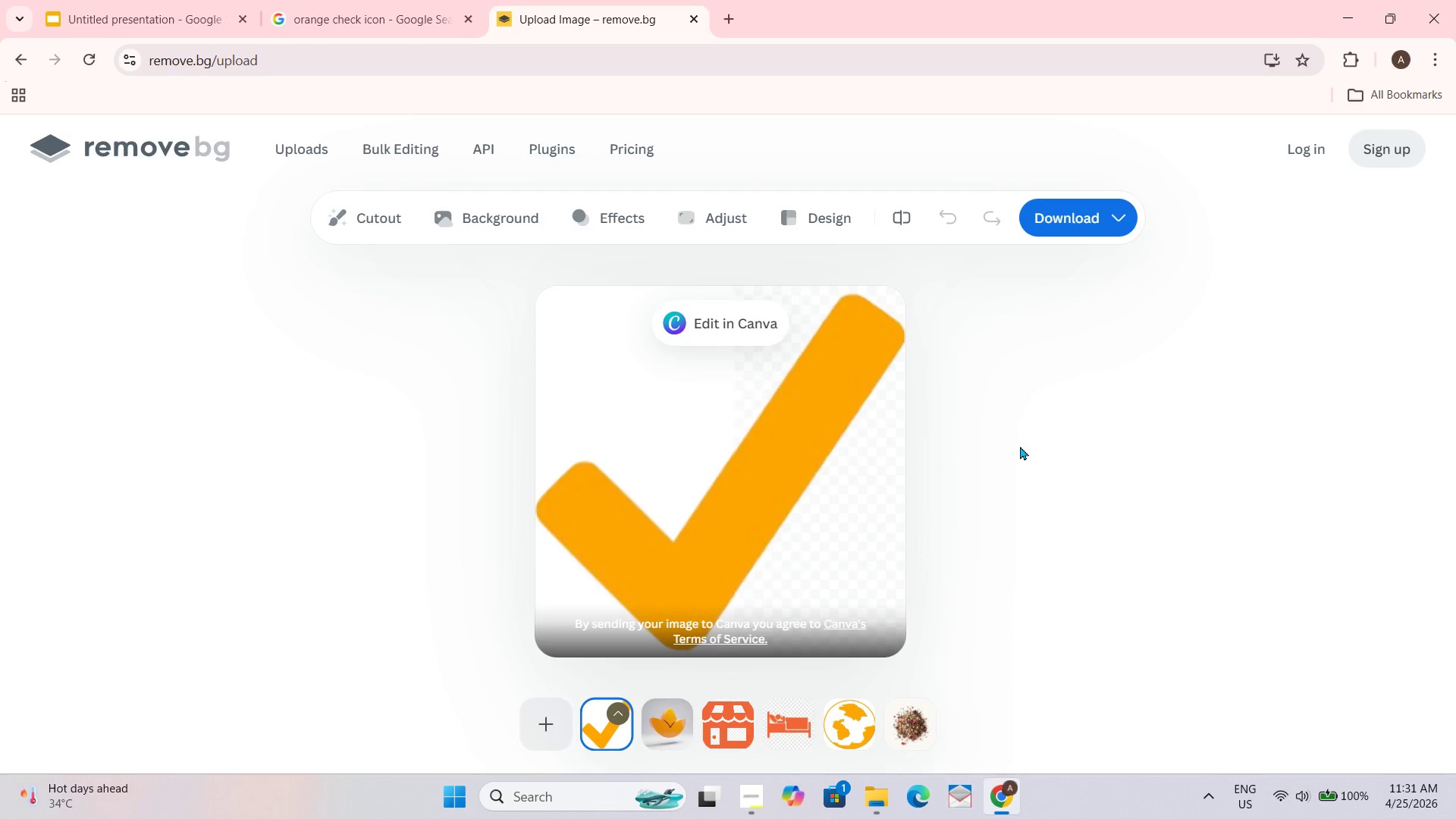 
scroll: coordinate [1150, 553], scroll_direction: up, amount: 4.0
 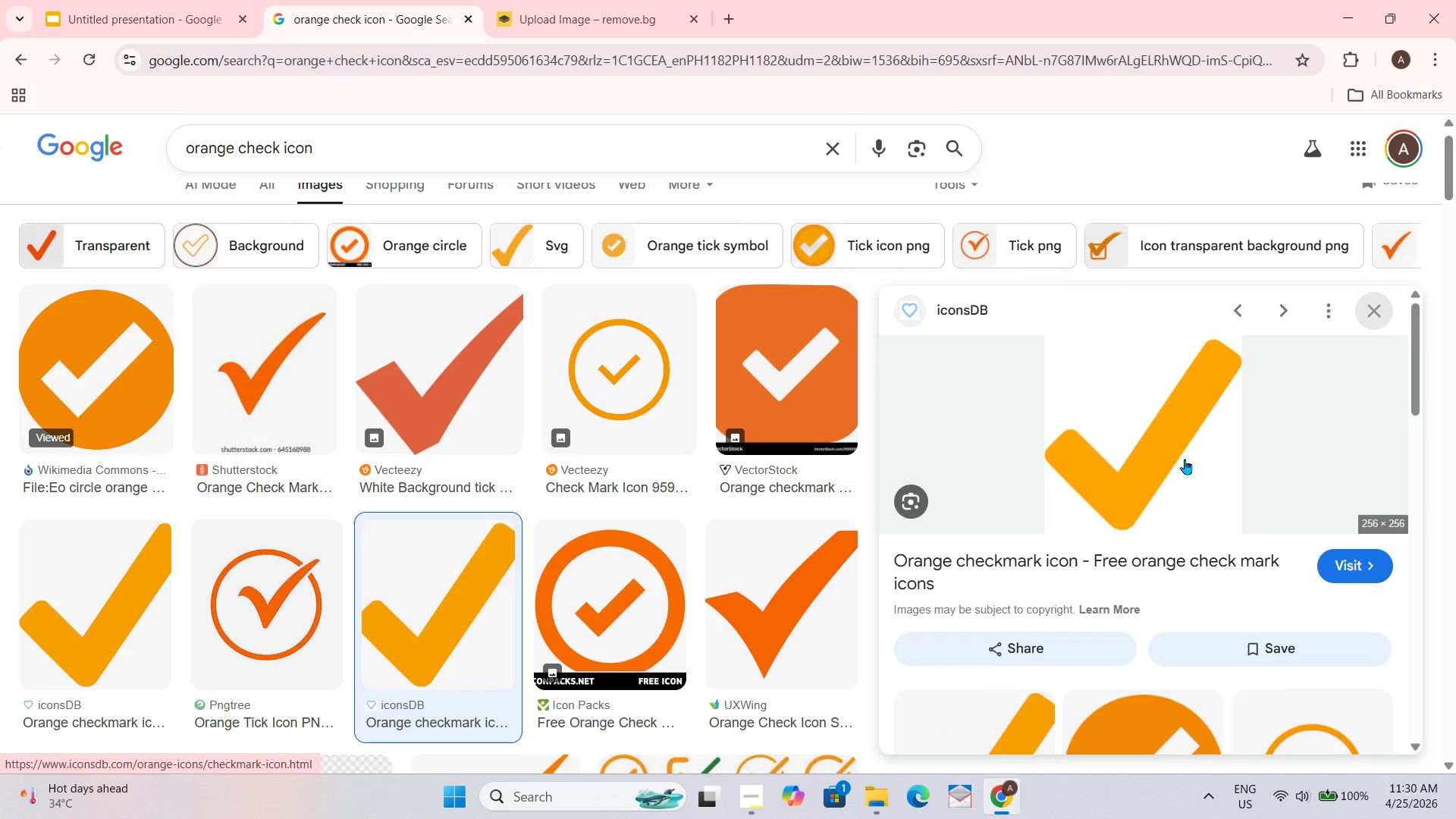 
wait(6.53)
 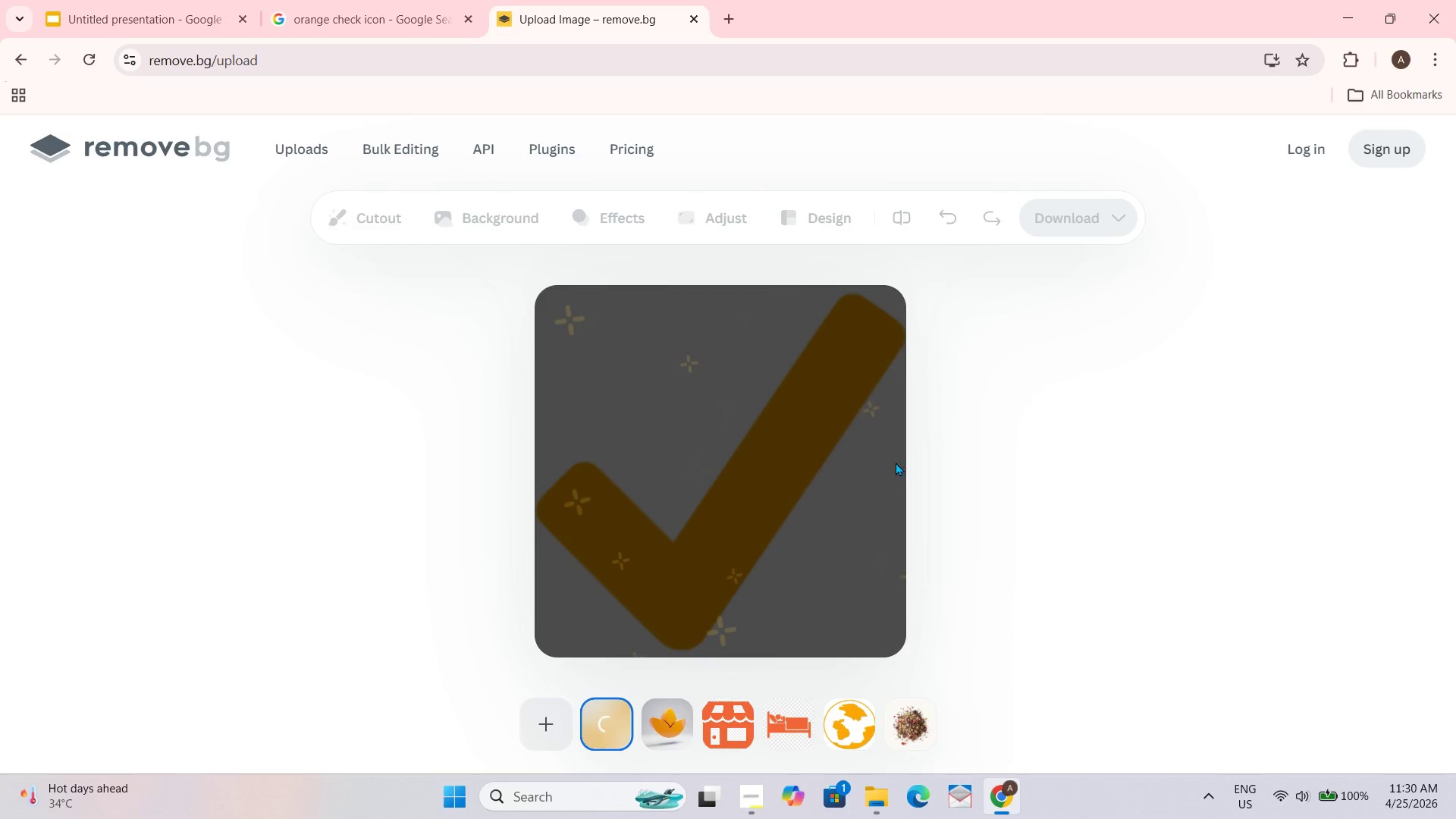 
right_click([867, 450])
 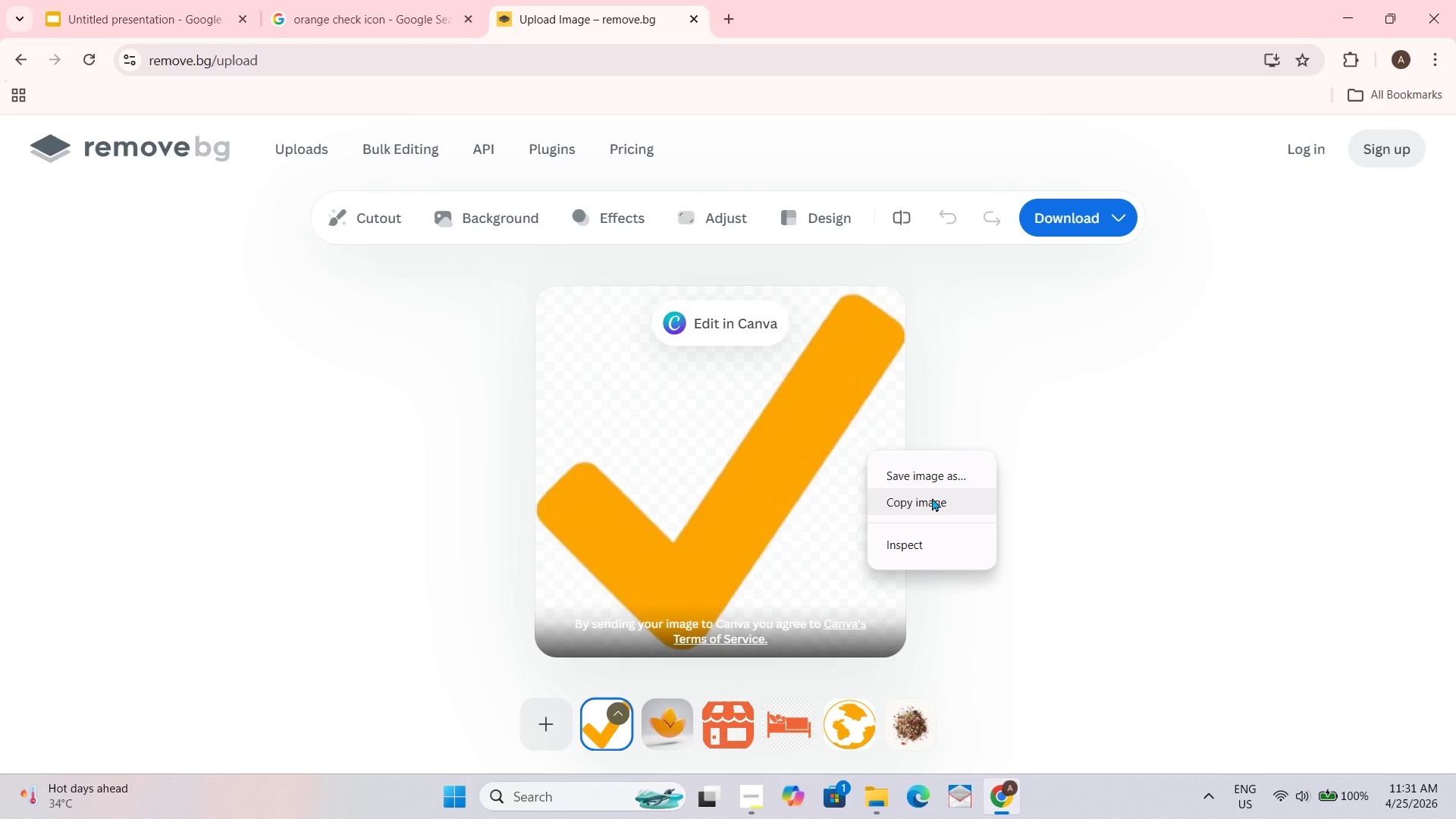 
left_click([938, 502])
 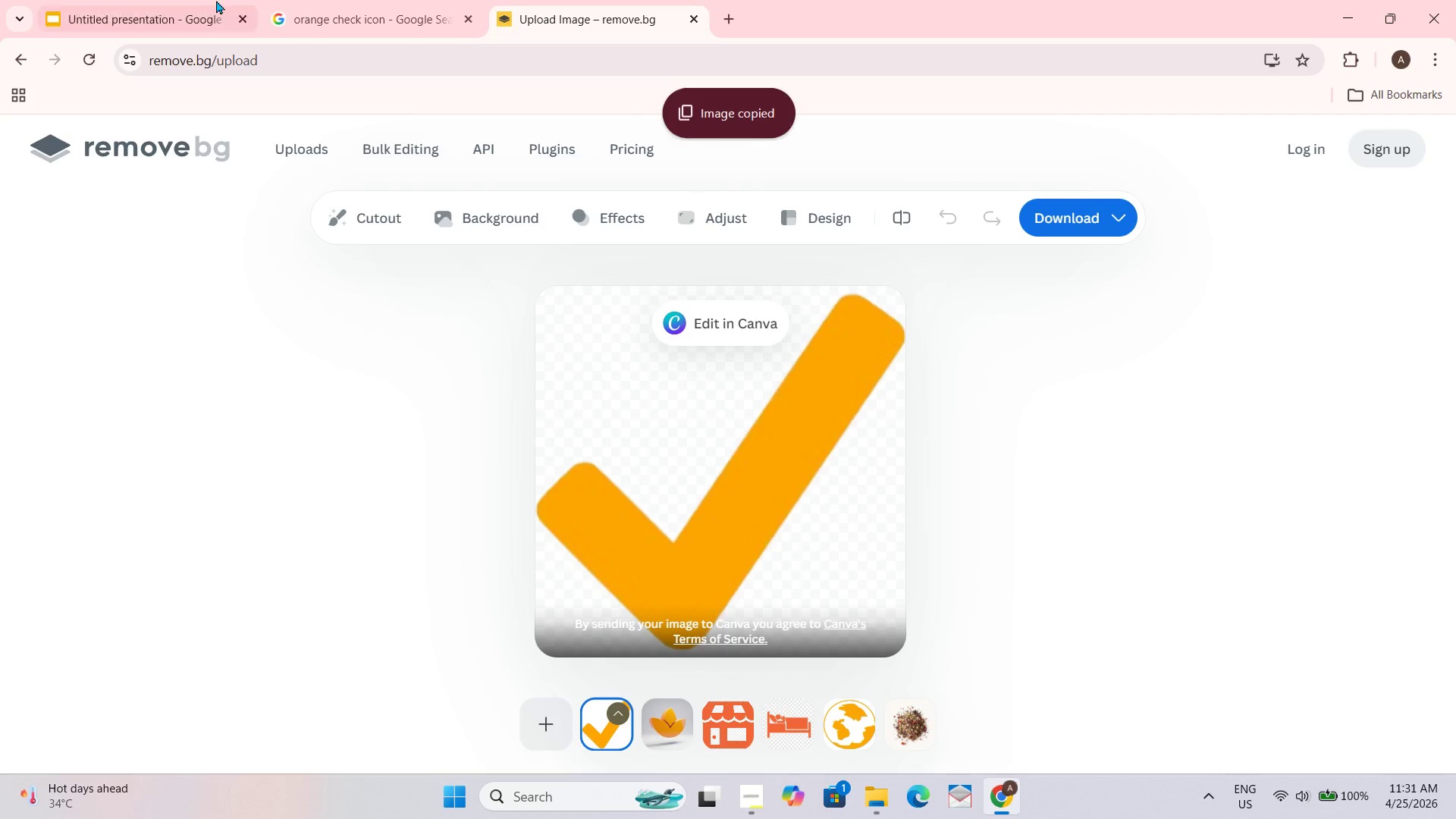 
left_click([206, 0])
 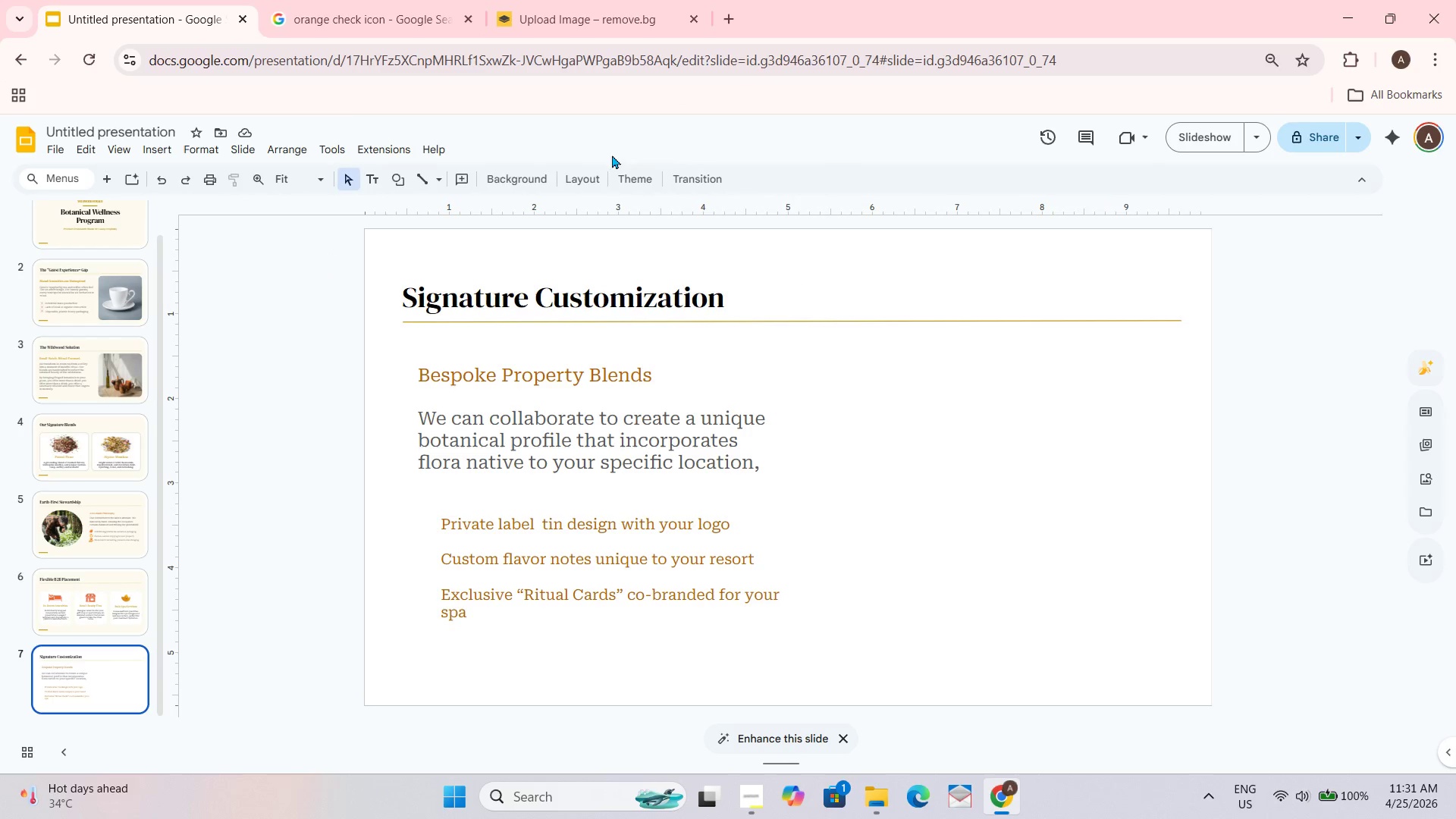 
key(Control+V)
 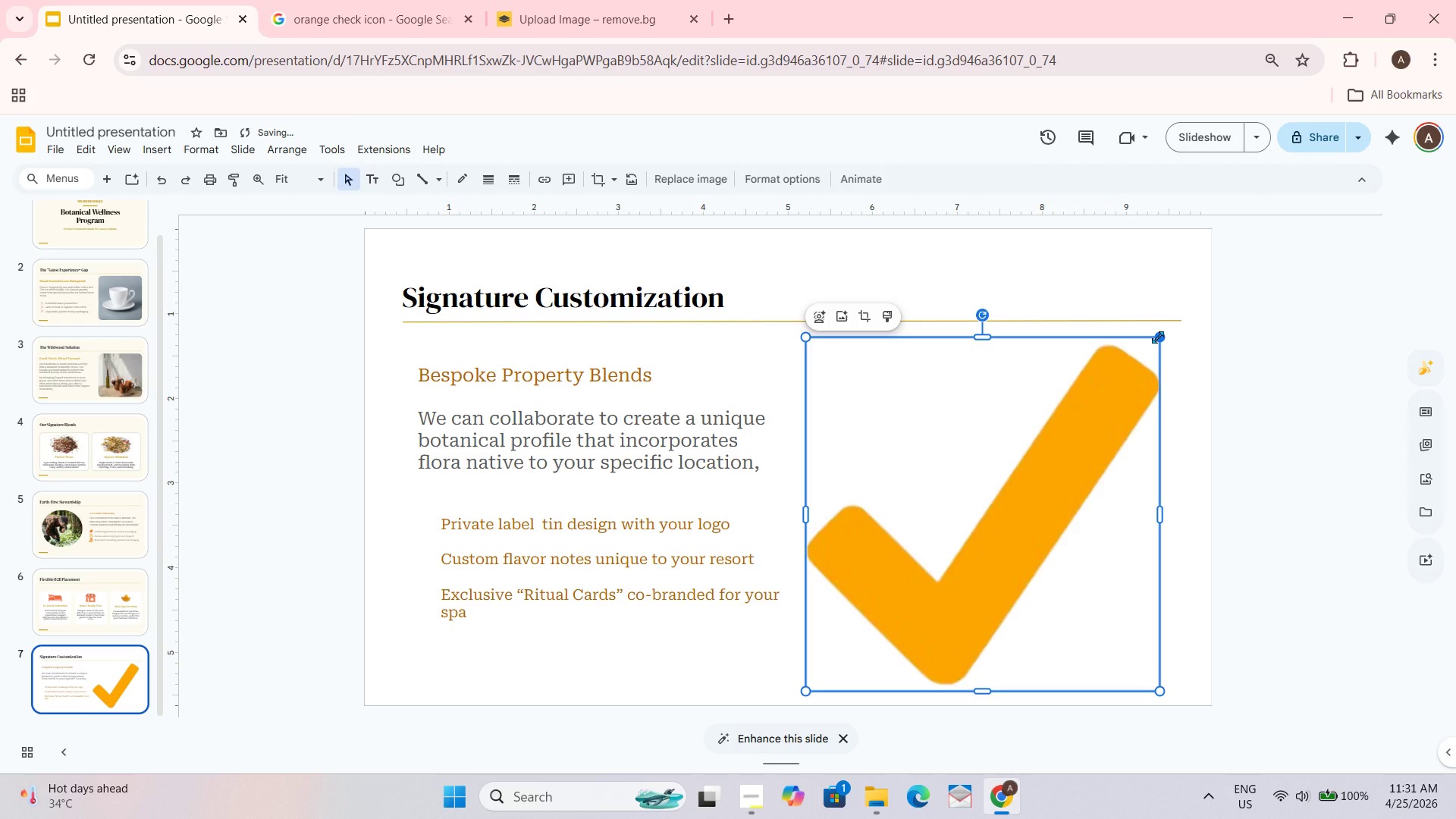 
left_click_drag(start_coordinate=[1158, 337], to_coordinate=[854, 641])
 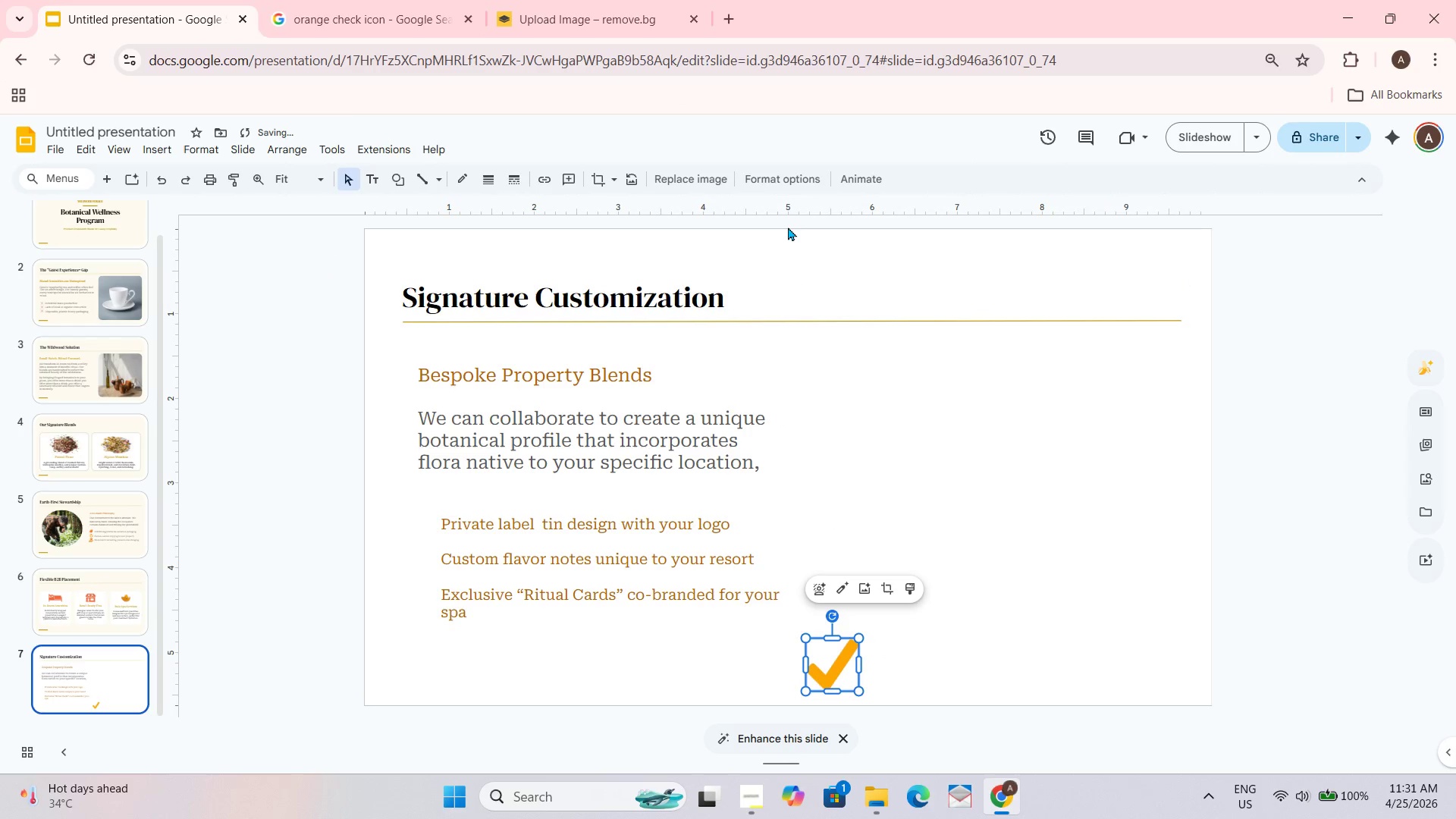 
left_click([812, 247])
 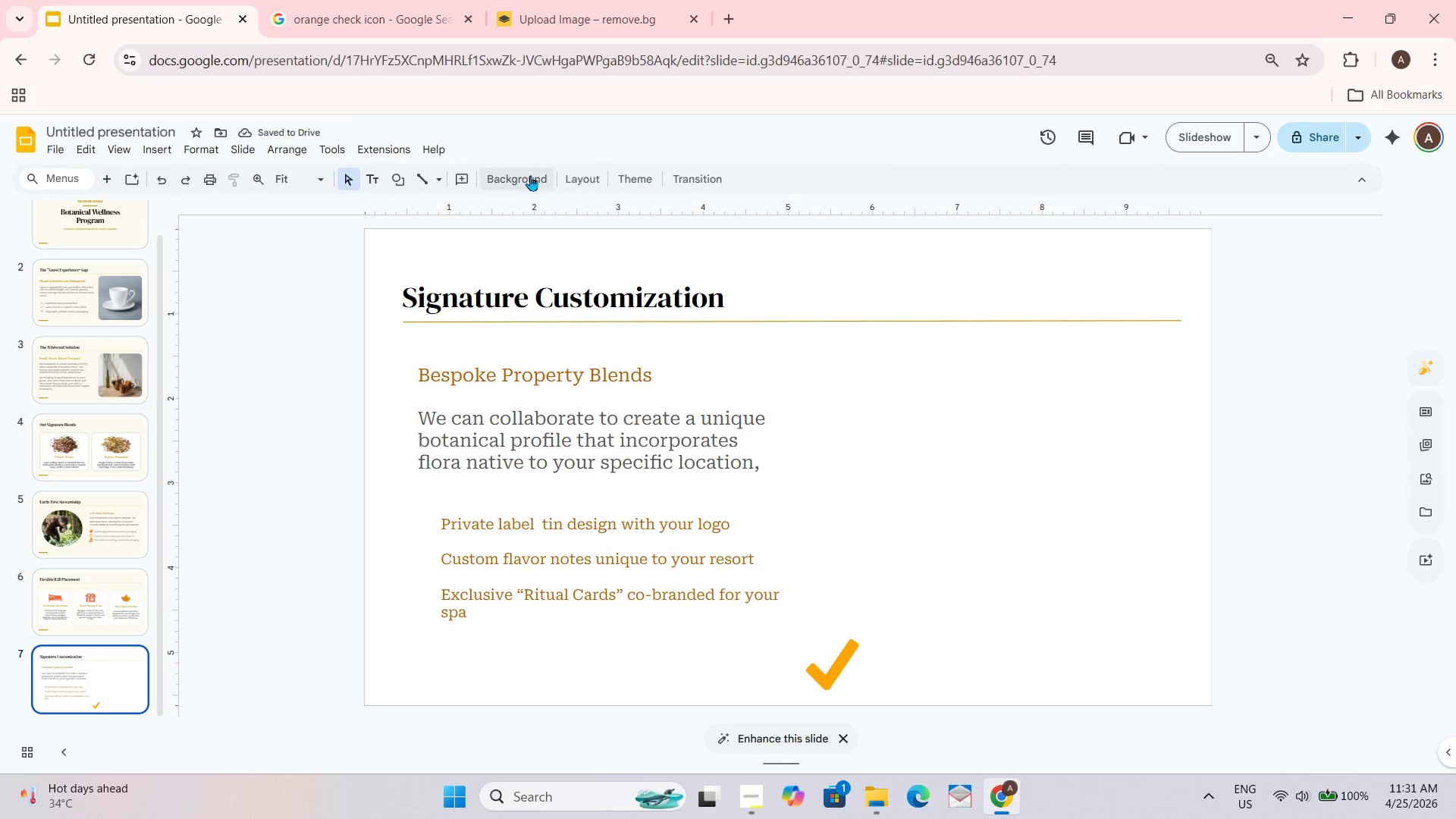 
left_click([526, 175])
 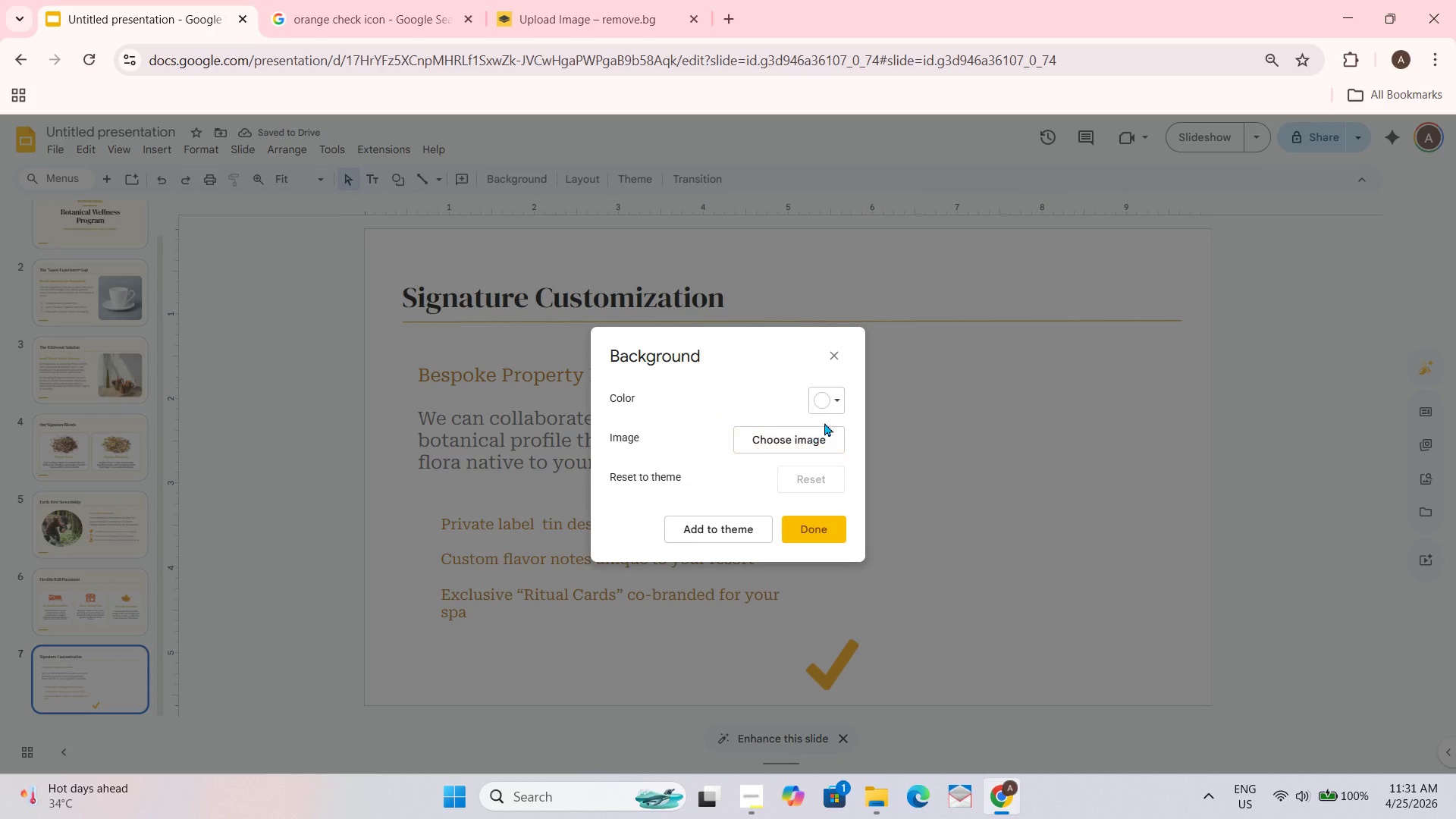 
left_click([825, 394])
 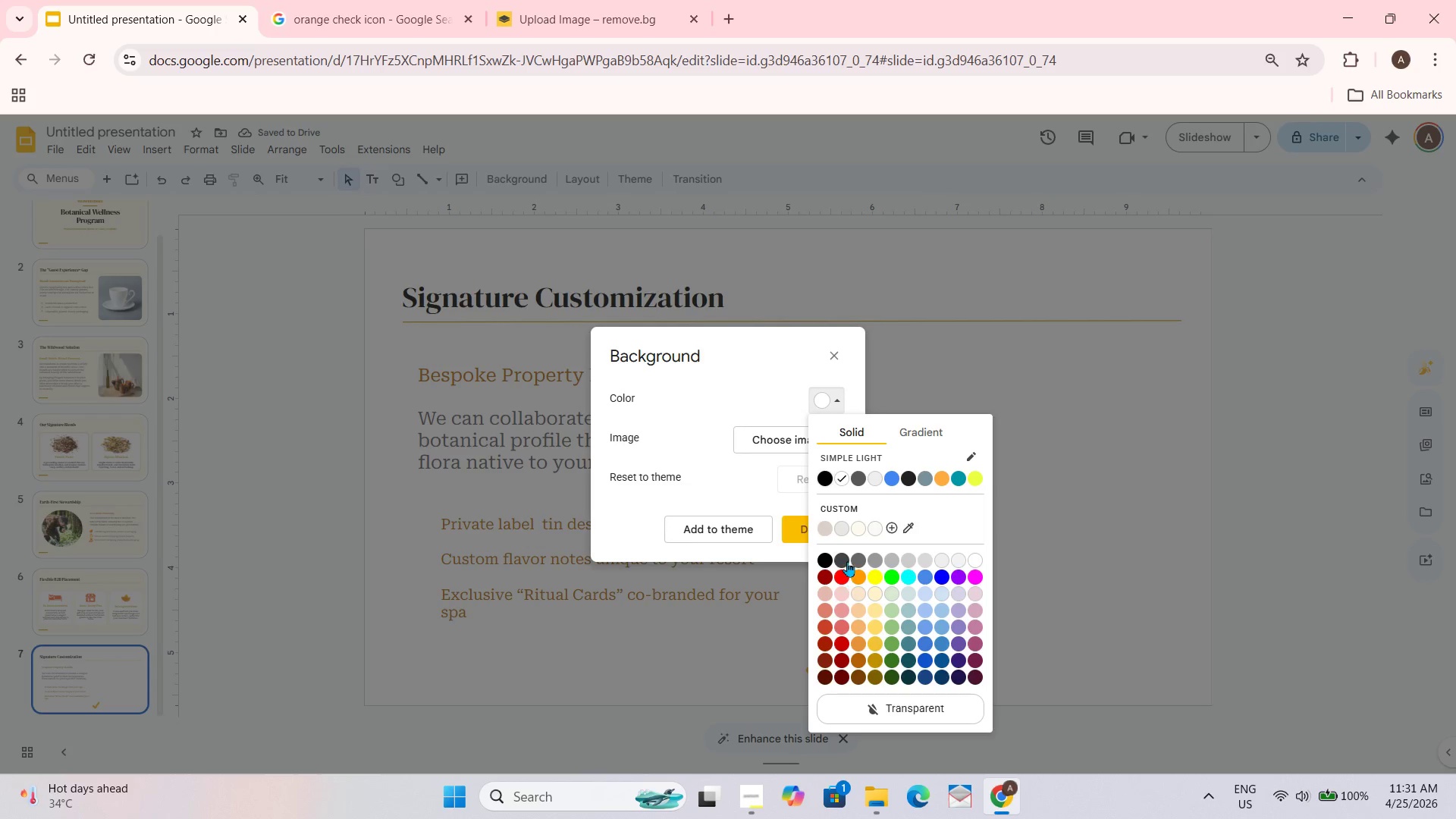 
left_click([855, 535])
 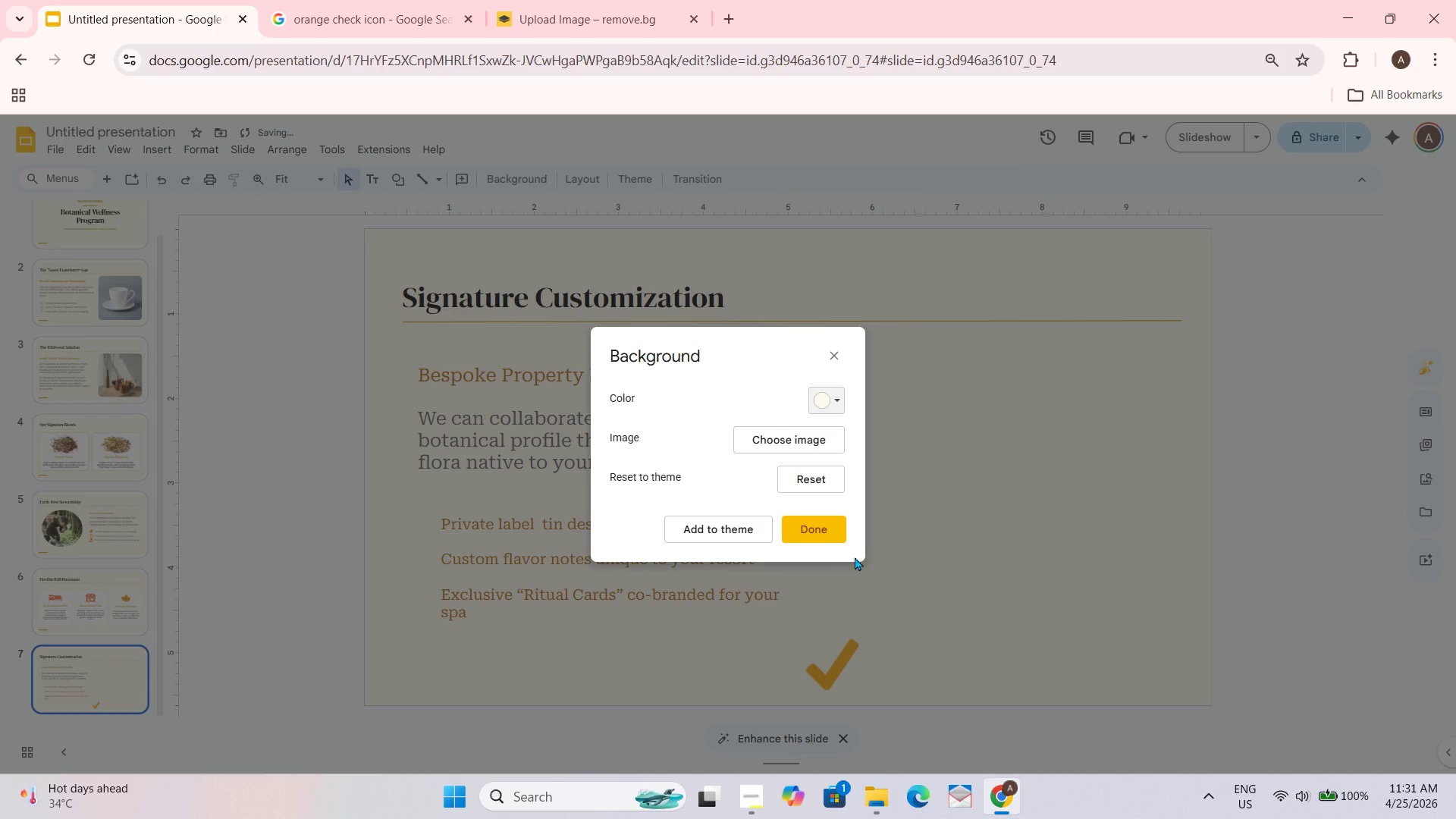 
left_click([817, 522])
 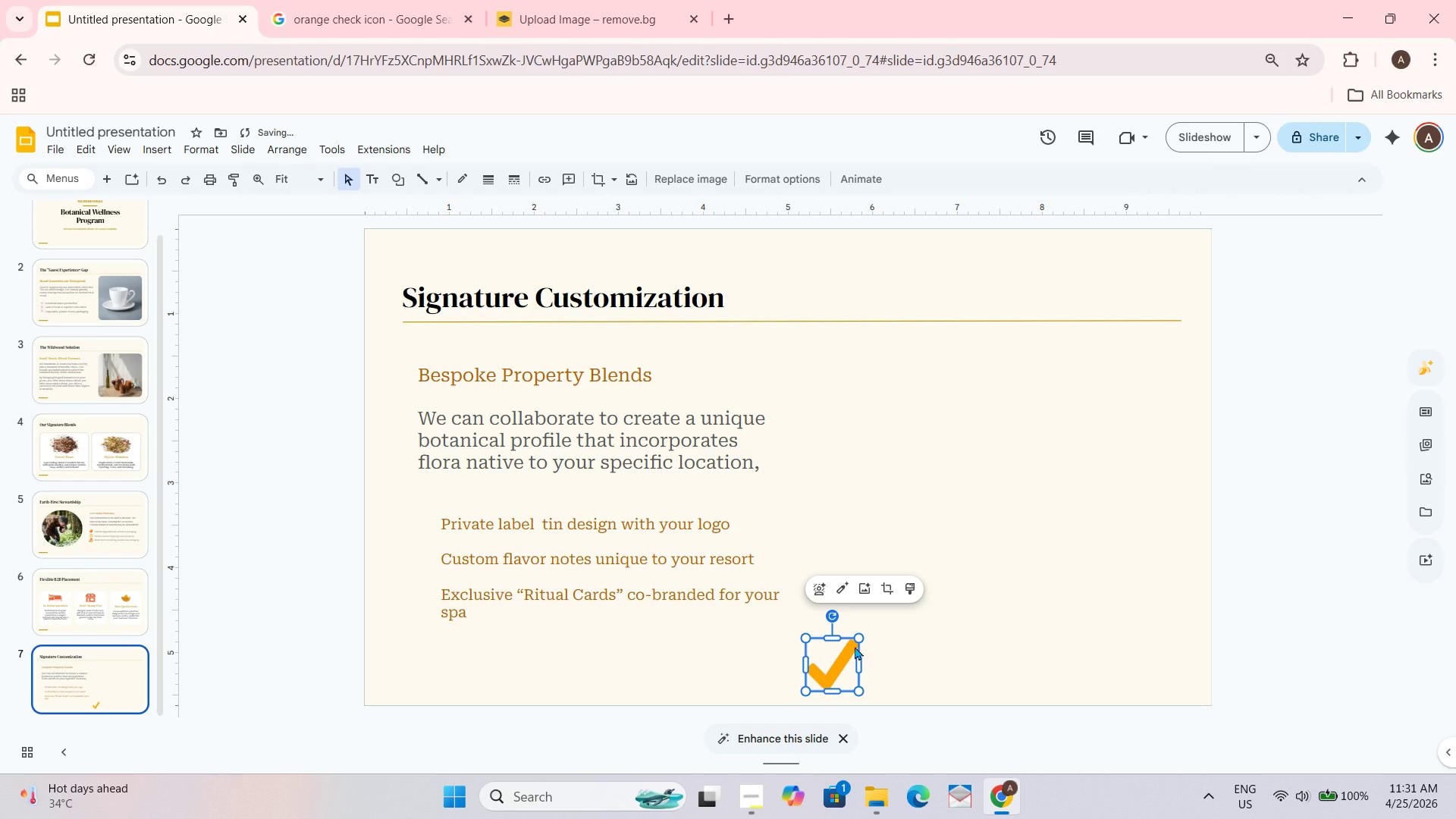 
left_click_drag(start_coordinate=[864, 639], to_coordinate=[825, 664])
 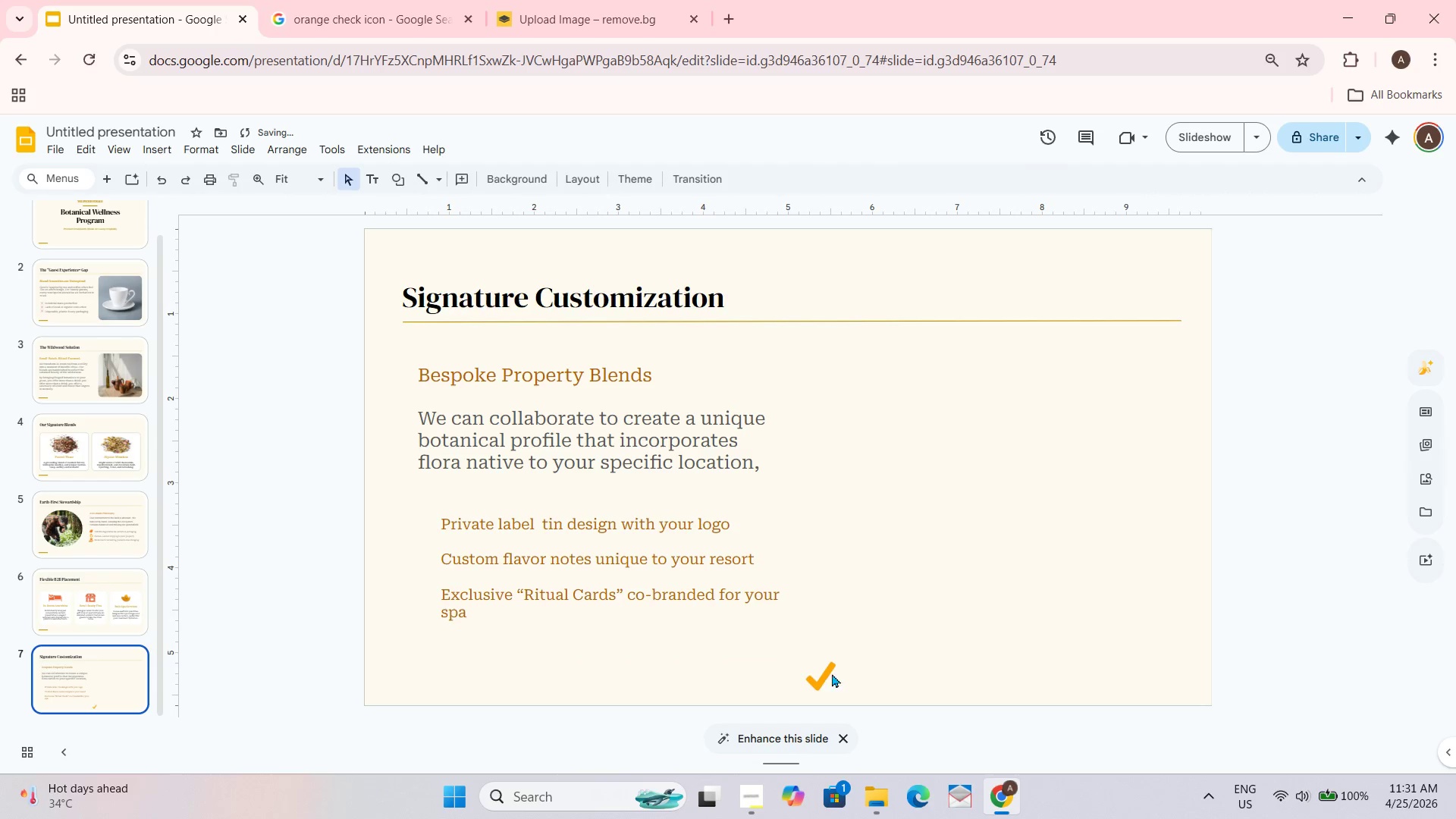 
left_click_drag(start_coordinate=[824, 673], to_coordinate=[430, 522])
 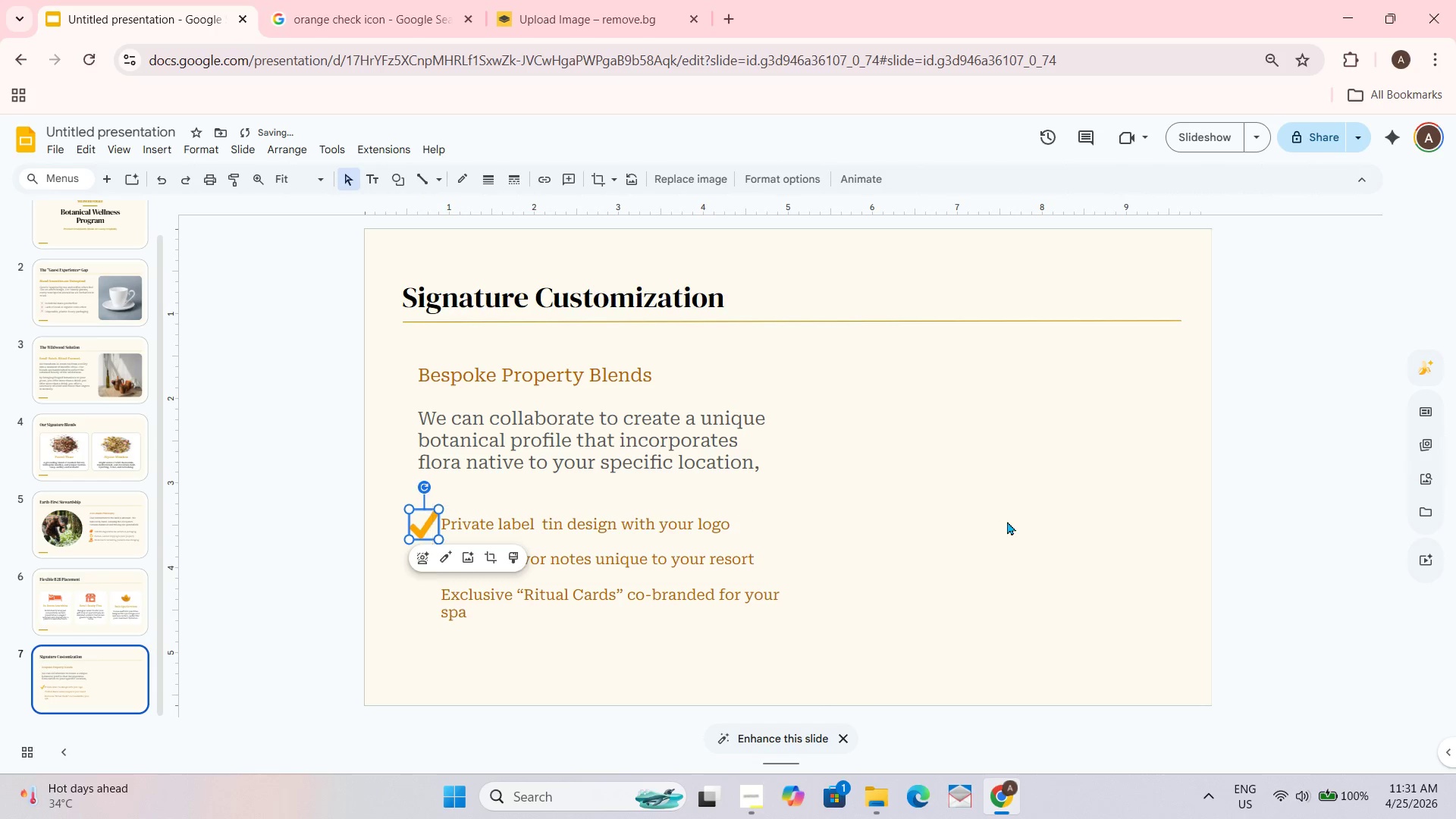 
left_click([1007, 521])
 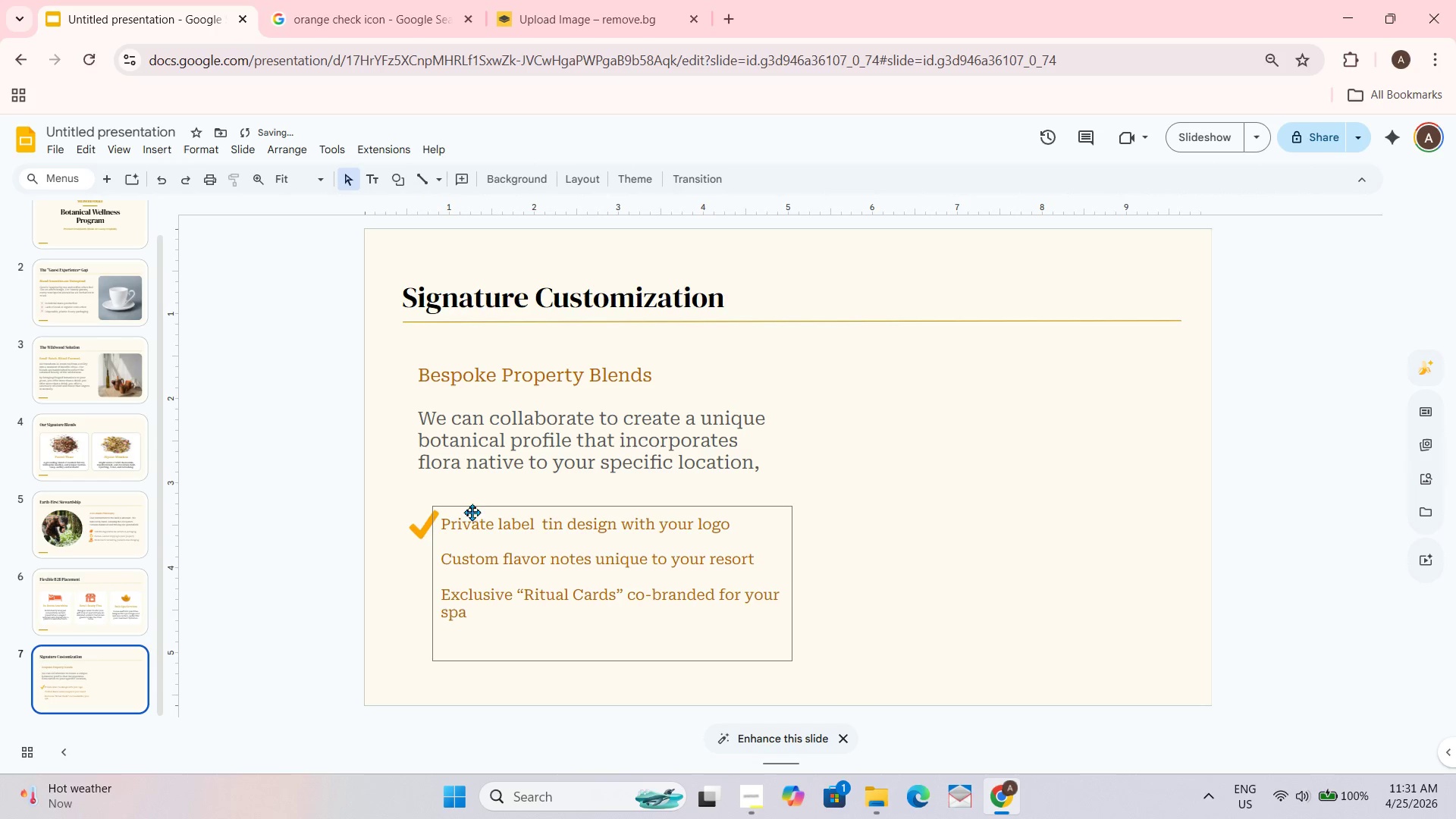 
left_click_drag(start_coordinate=[418, 529], to_coordinate=[868, 519])
 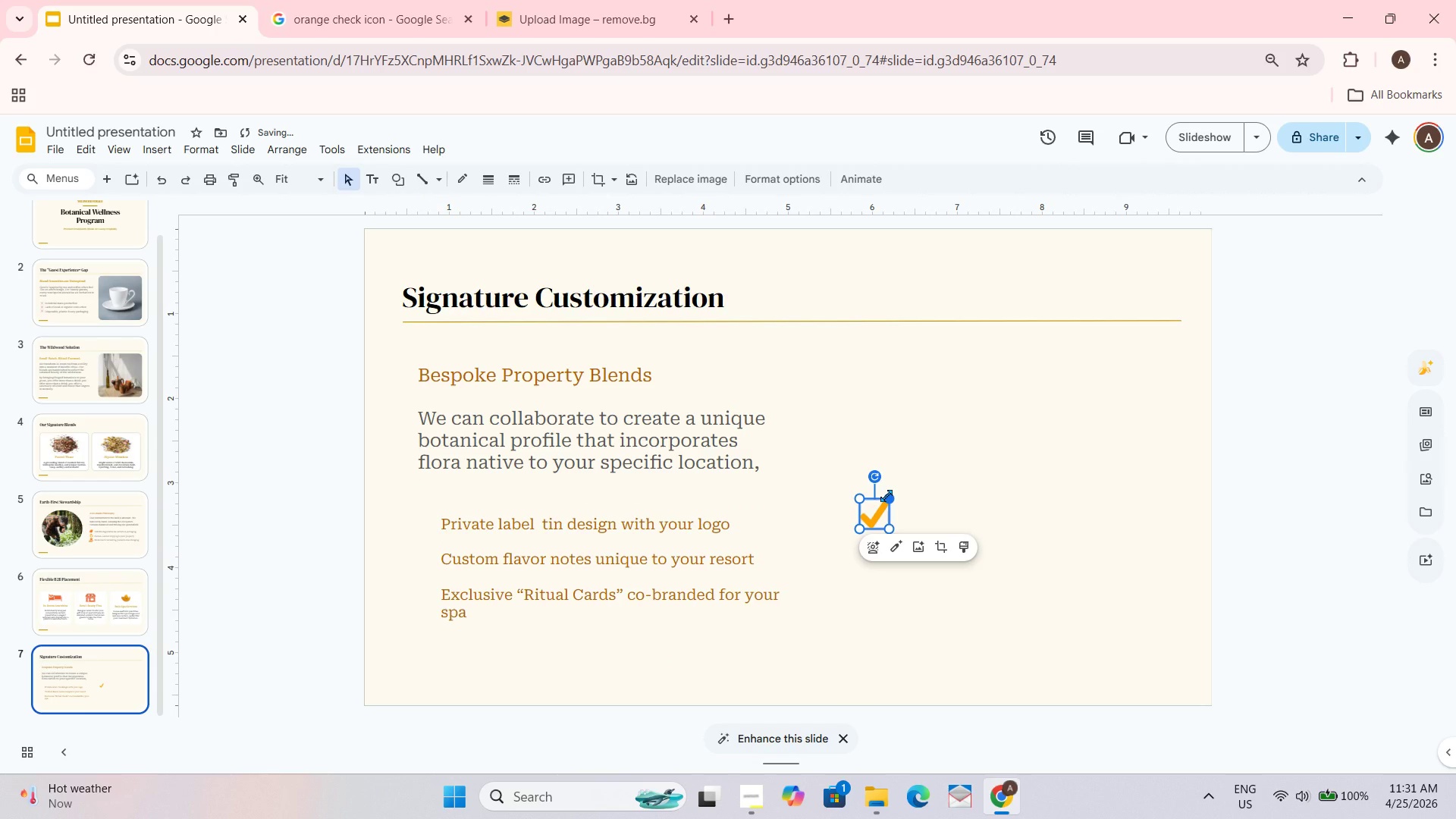 
left_click_drag(start_coordinate=[887, 496], to_coordinate=[883, 507])
 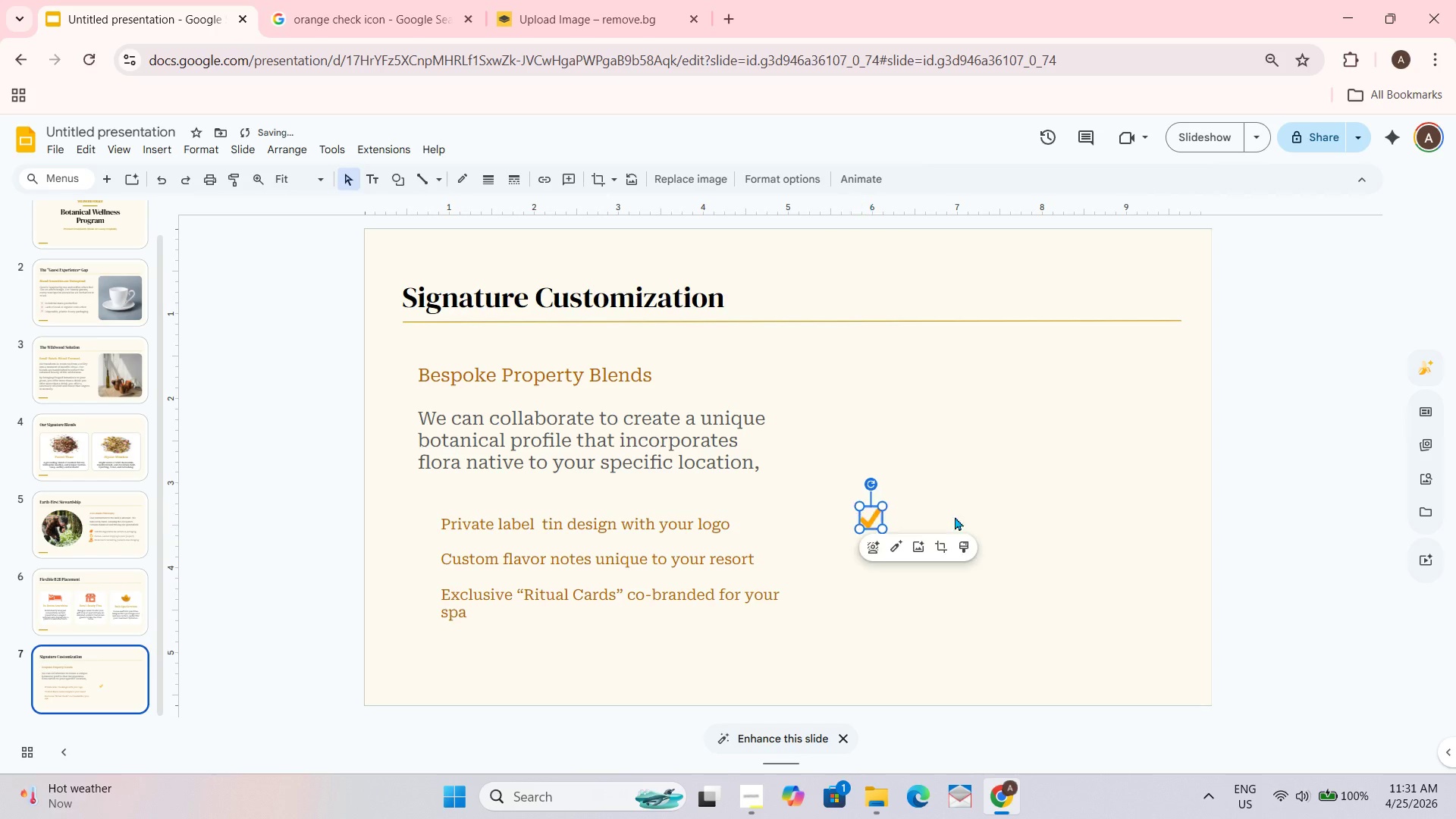 
left_click([1019, 532])
 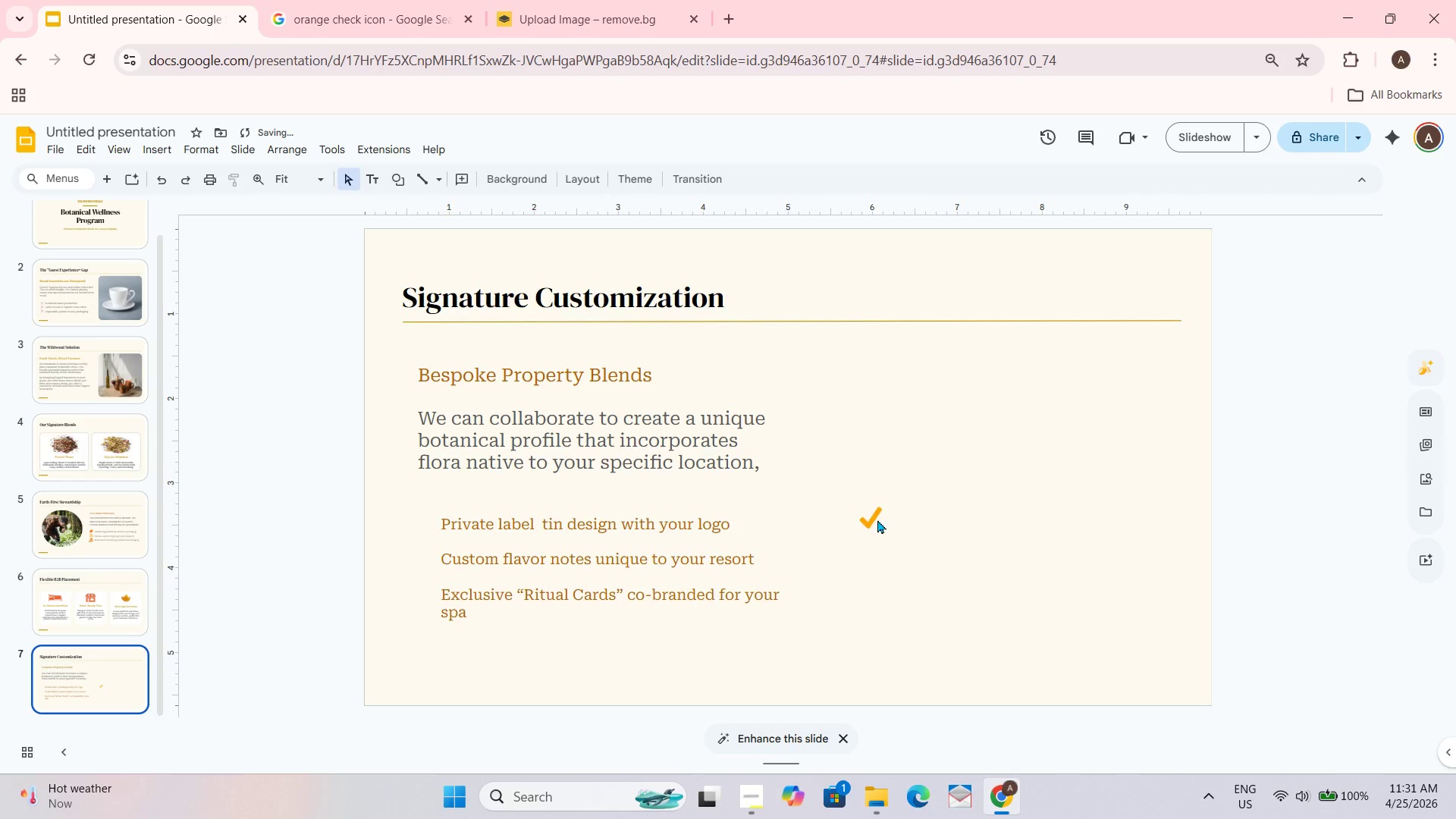 
left_click_drag(start_coordinate=[877, 519], to_coordinate=[434, 523])
 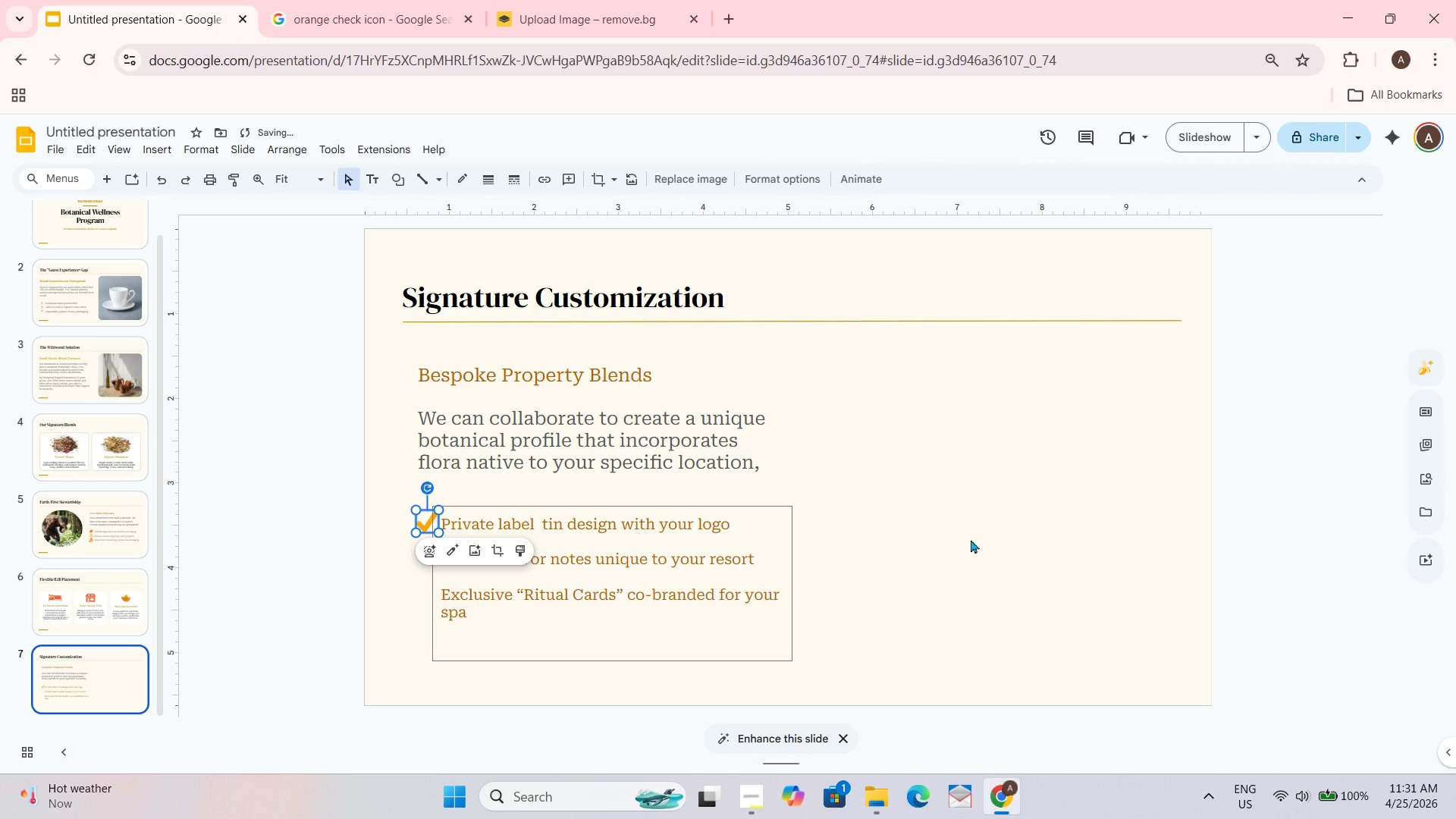 
left_click([1090, 529])
 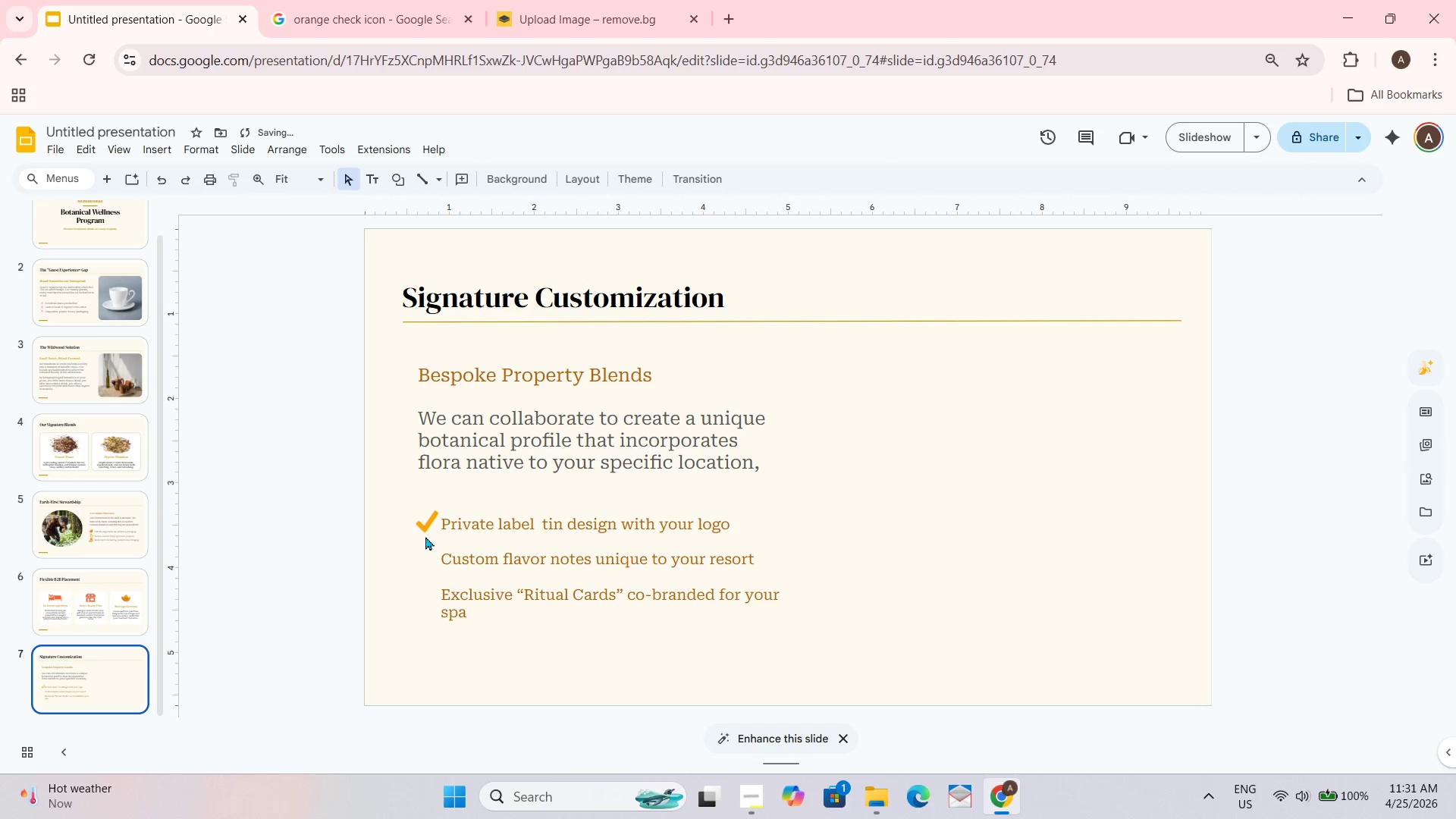 
key(Control+C)
 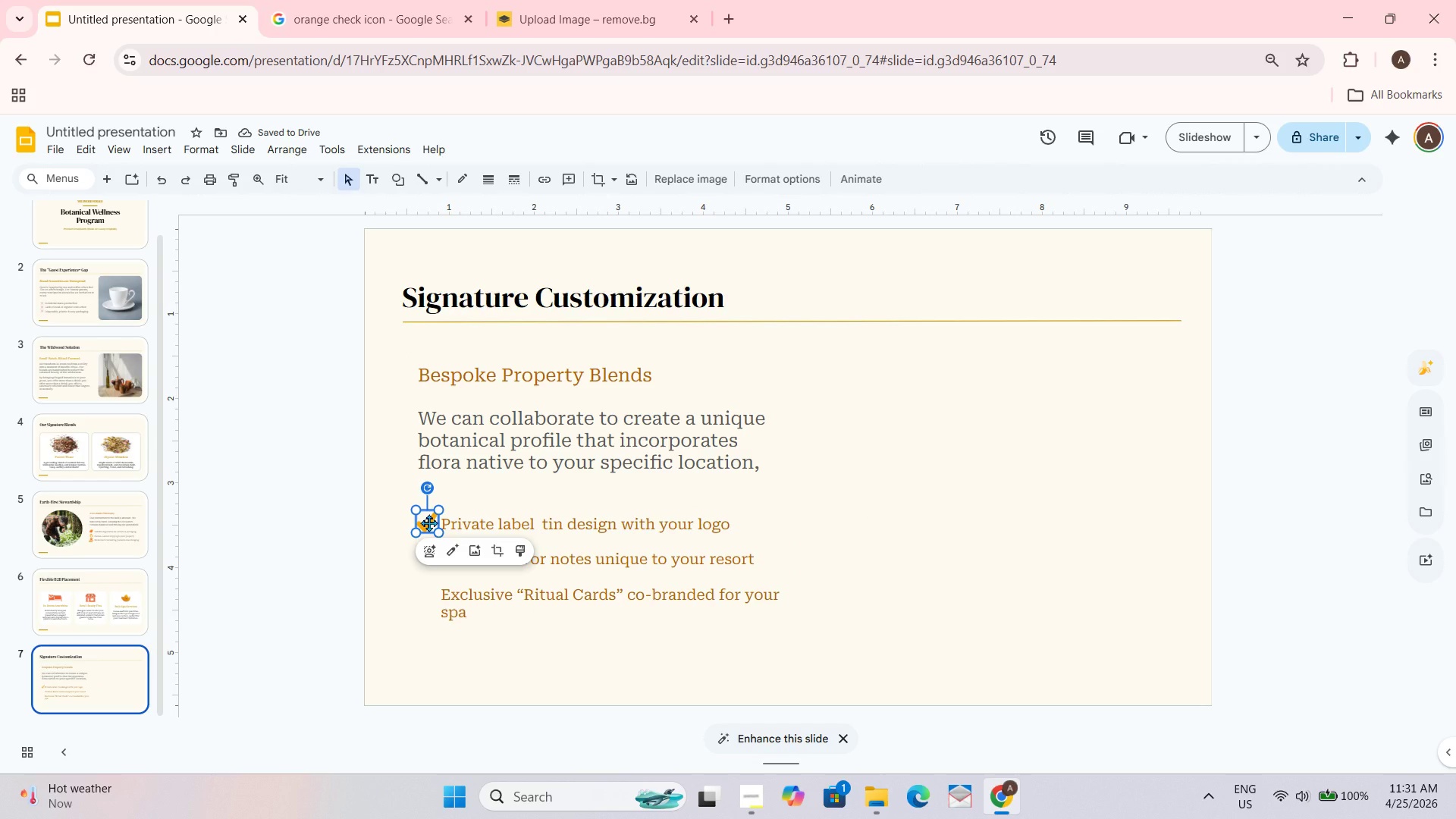 
hold_key(key=ControlLeft, duration=0.66)
 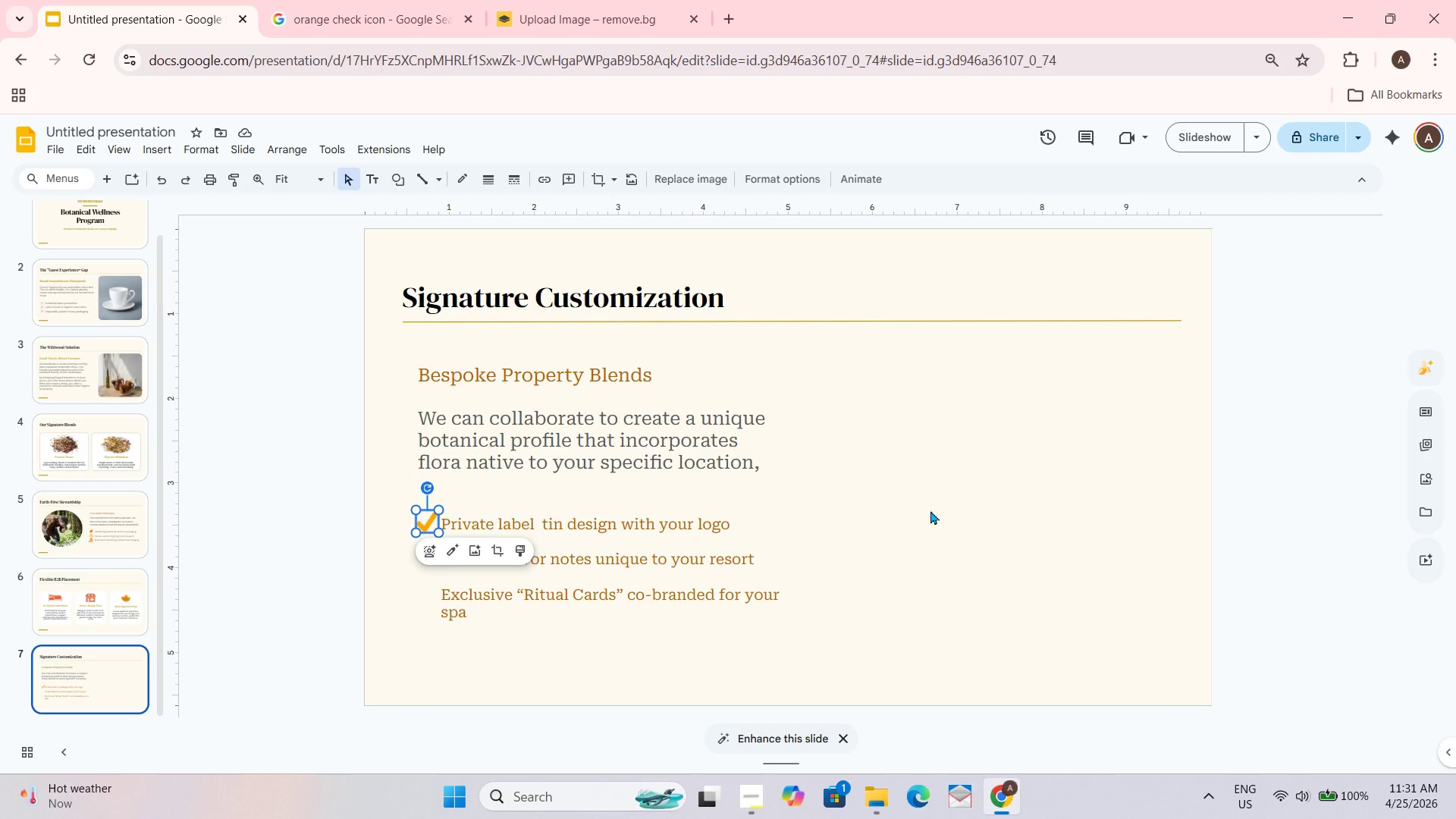 
key(Control+ControlLeft)
 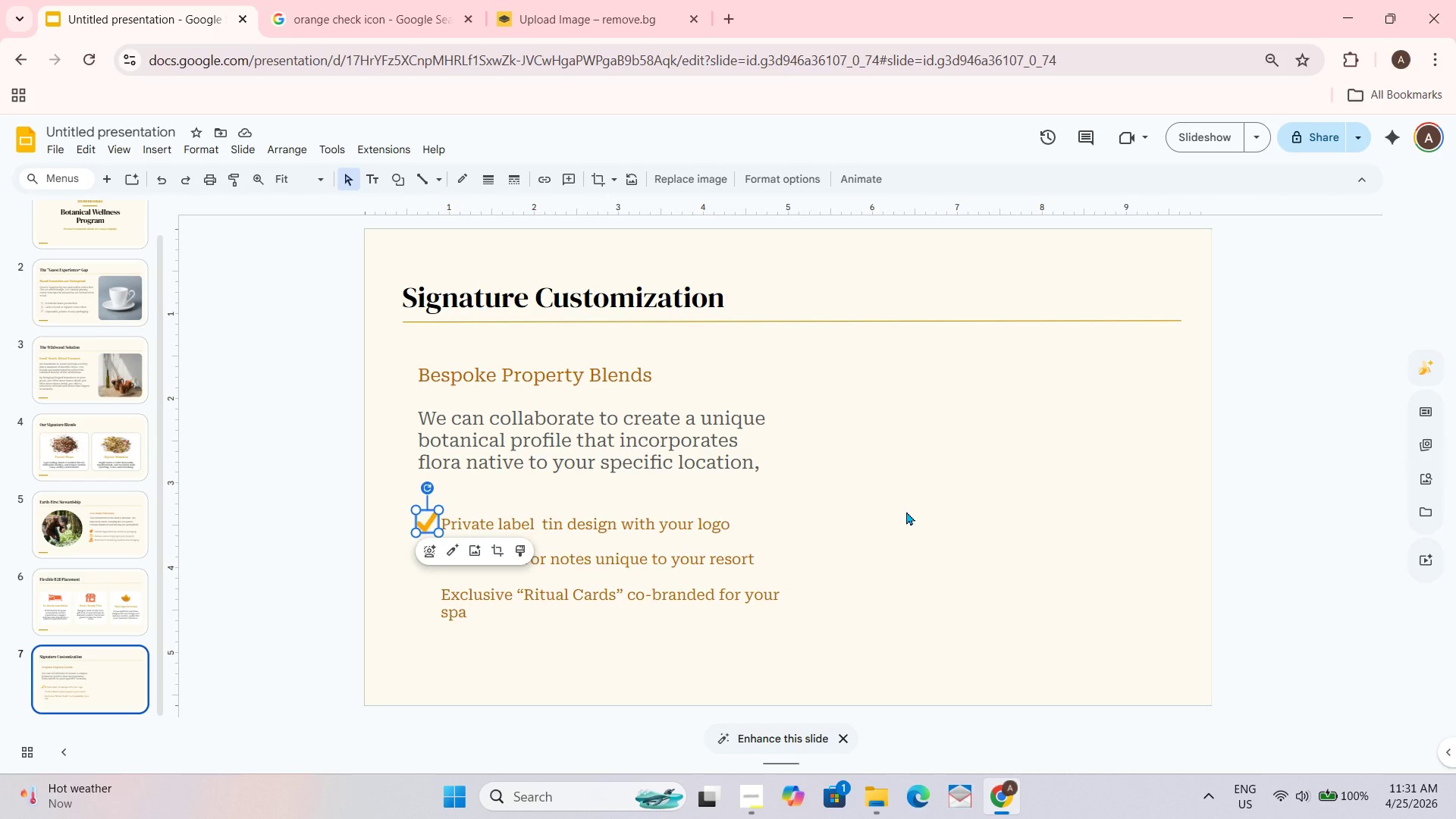 
key(Control+D)
 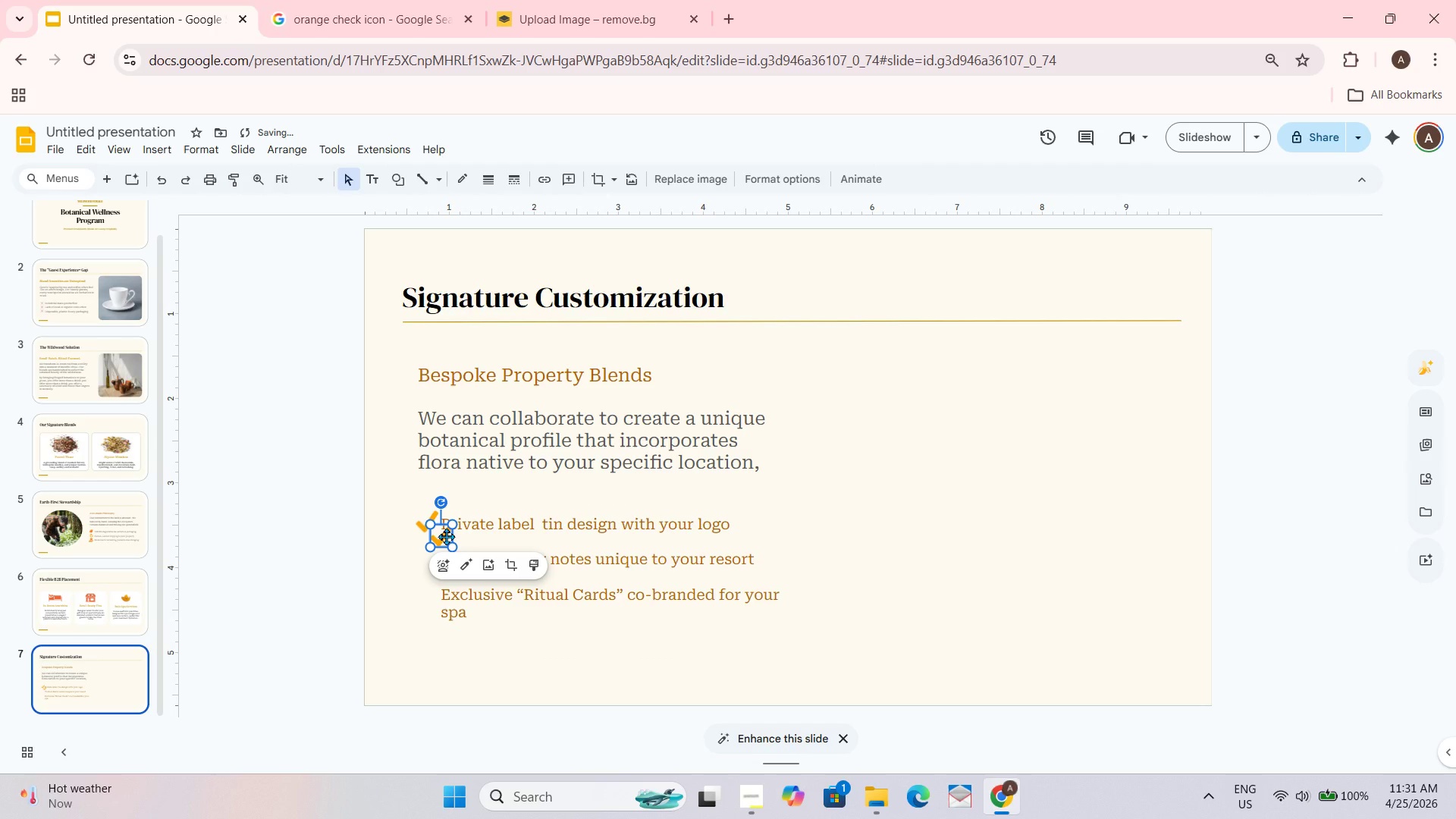 
left_click_drag(start_coordinate=[446, 536], to_coordinate=[432, 562])
 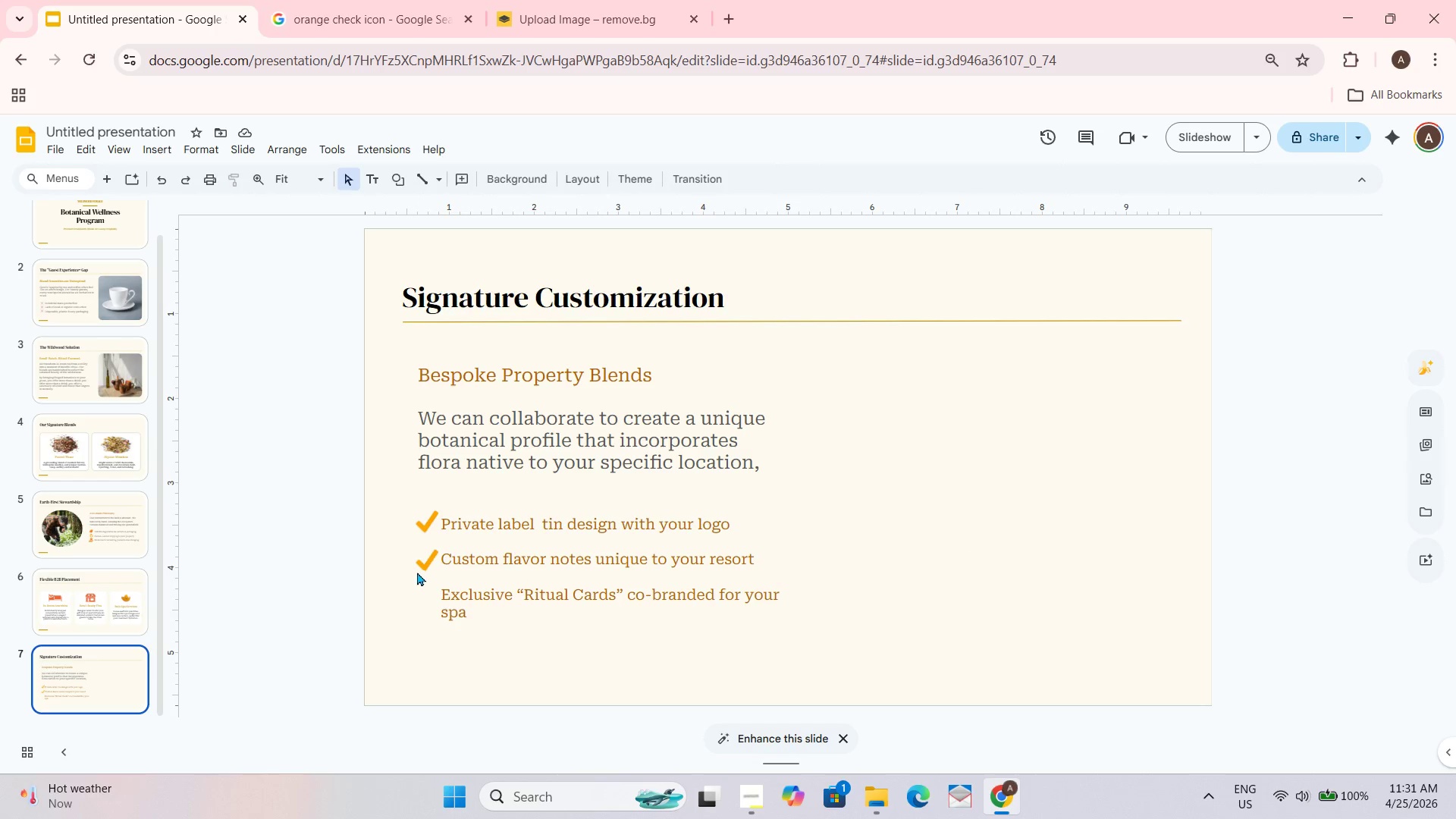 
wait(8.24)
 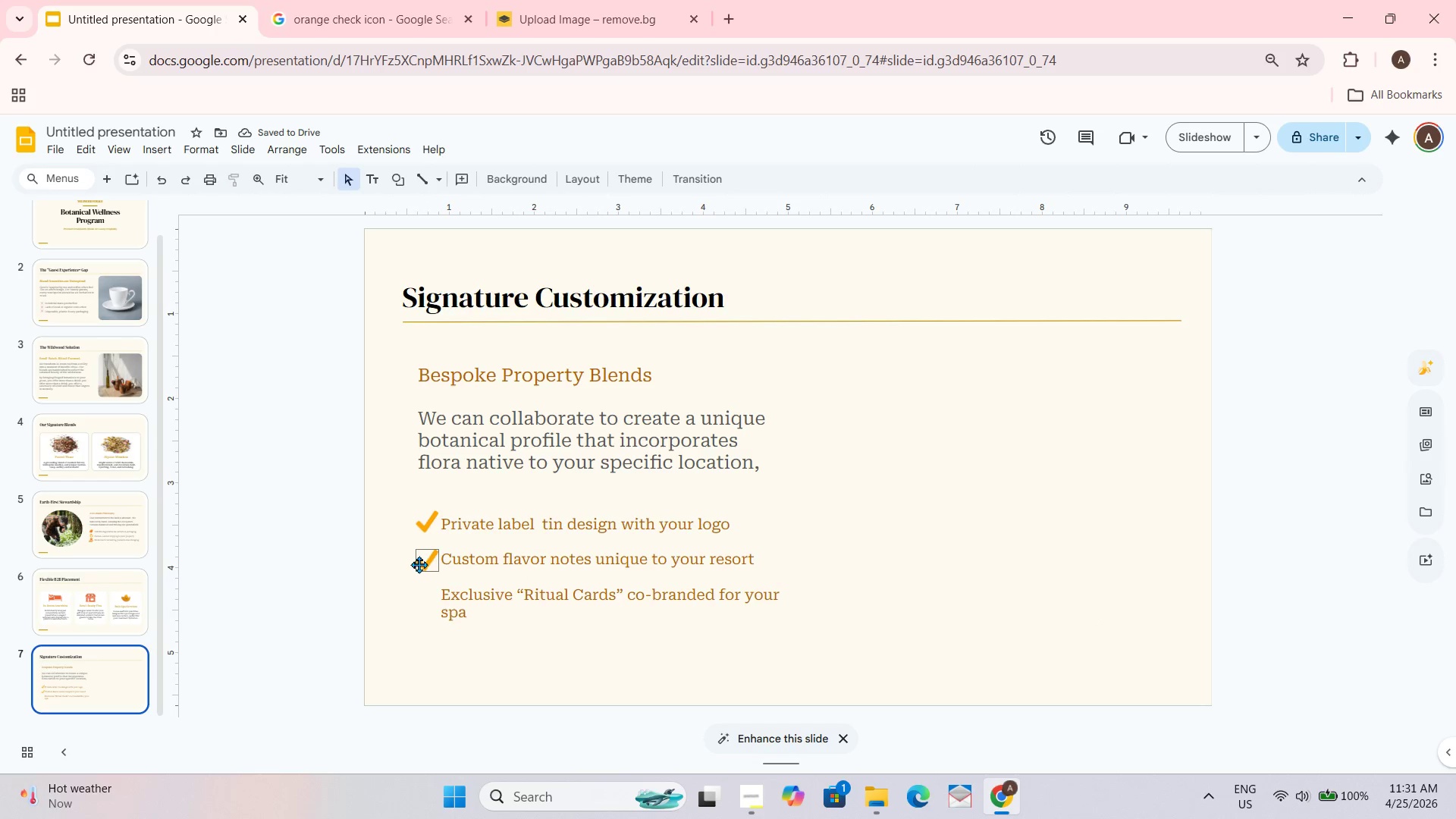 
key(Control+D)
 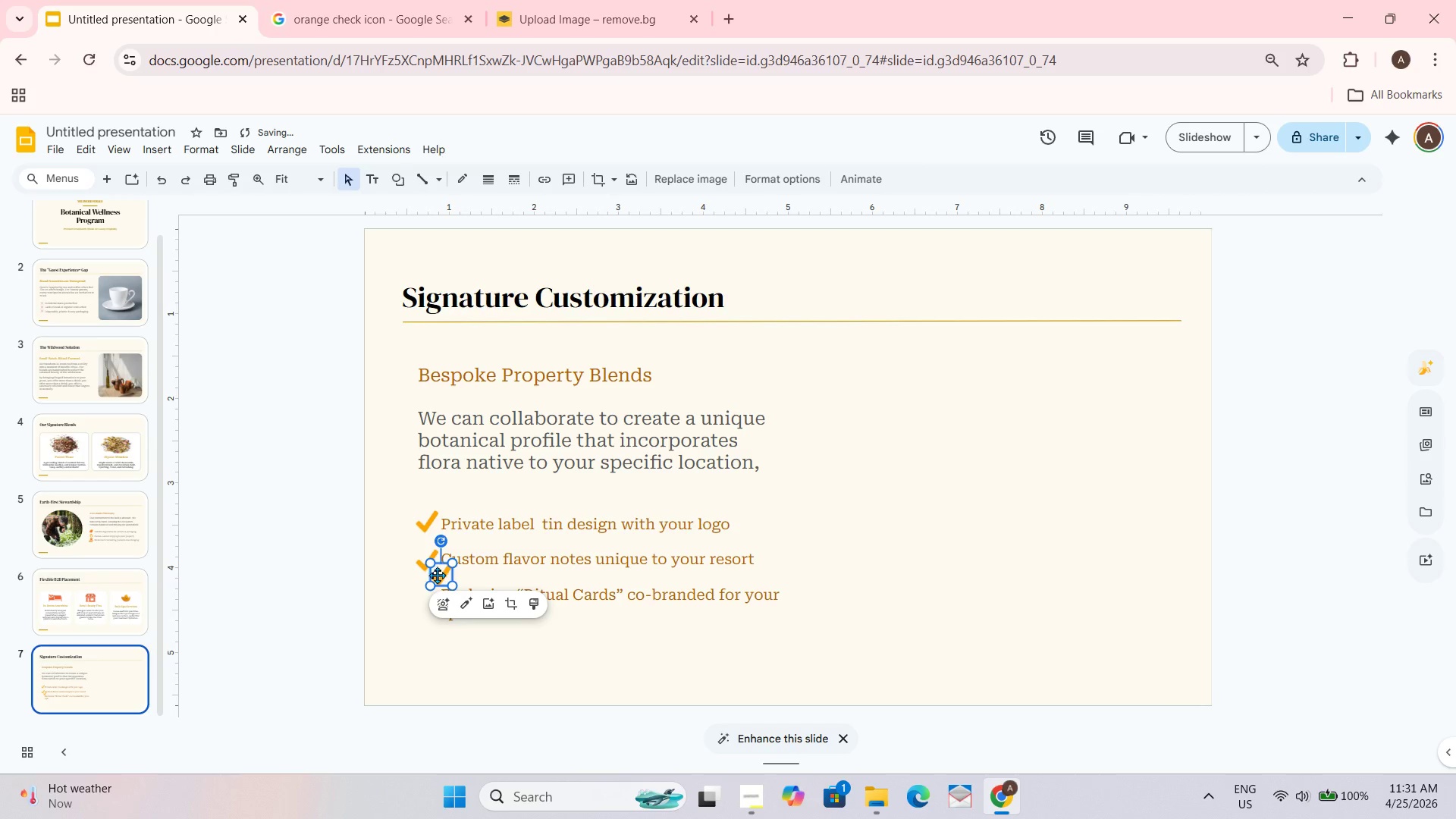 
left_click_drag(start_coordinate=[438, 575], to_coordinate=[425, 600])
 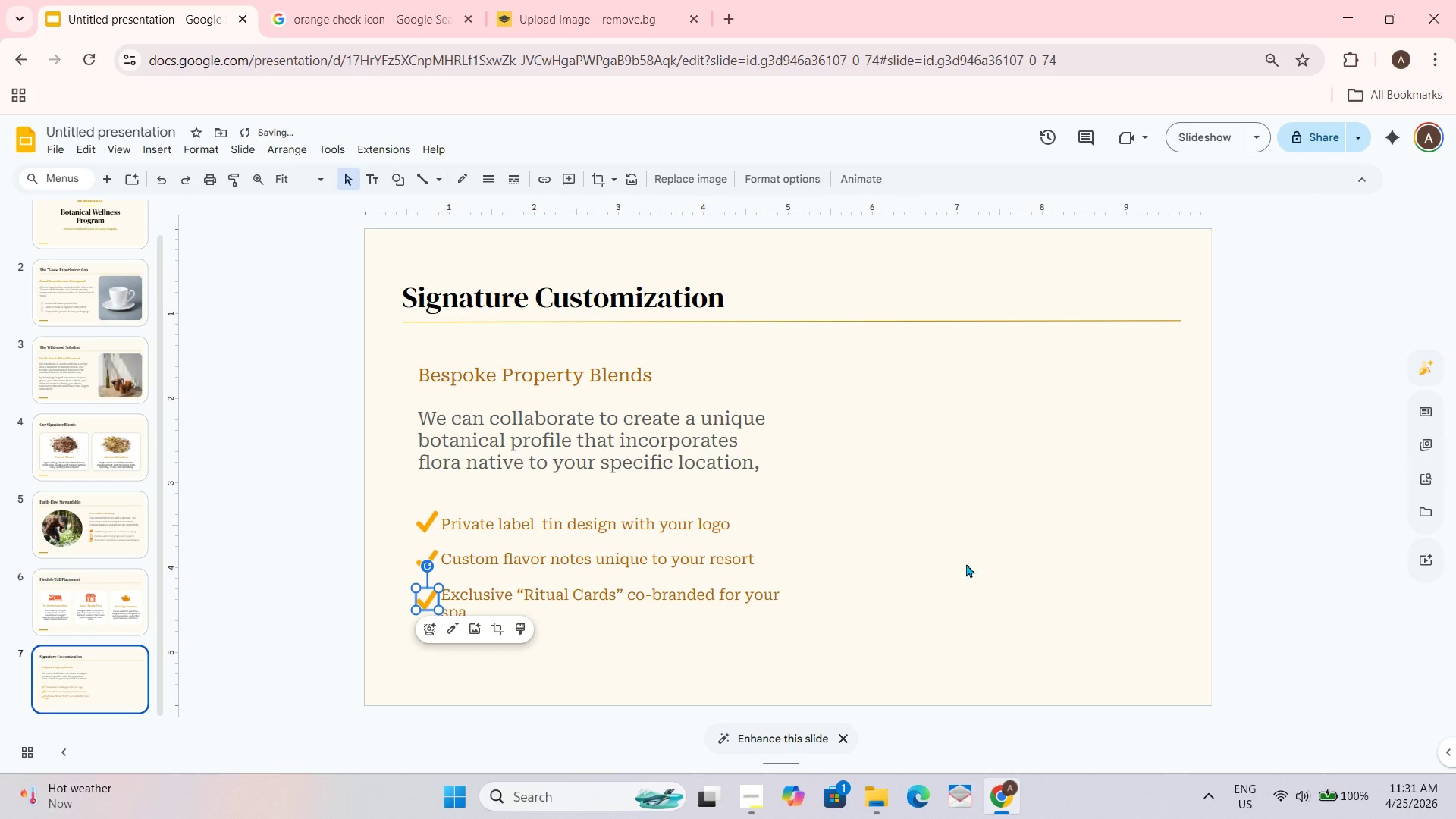 
left_click([993, 561])
 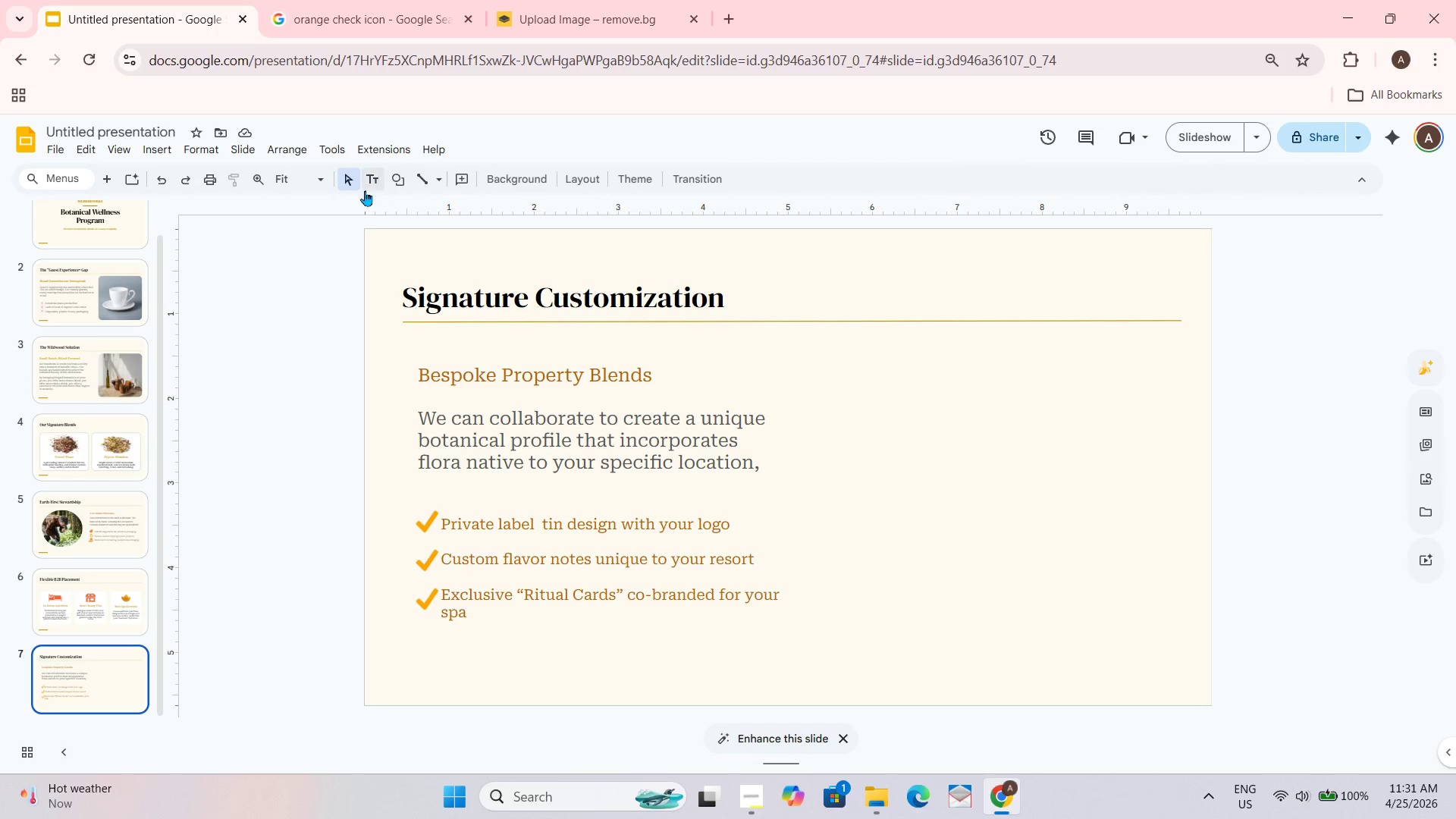 
wait(10.89)
 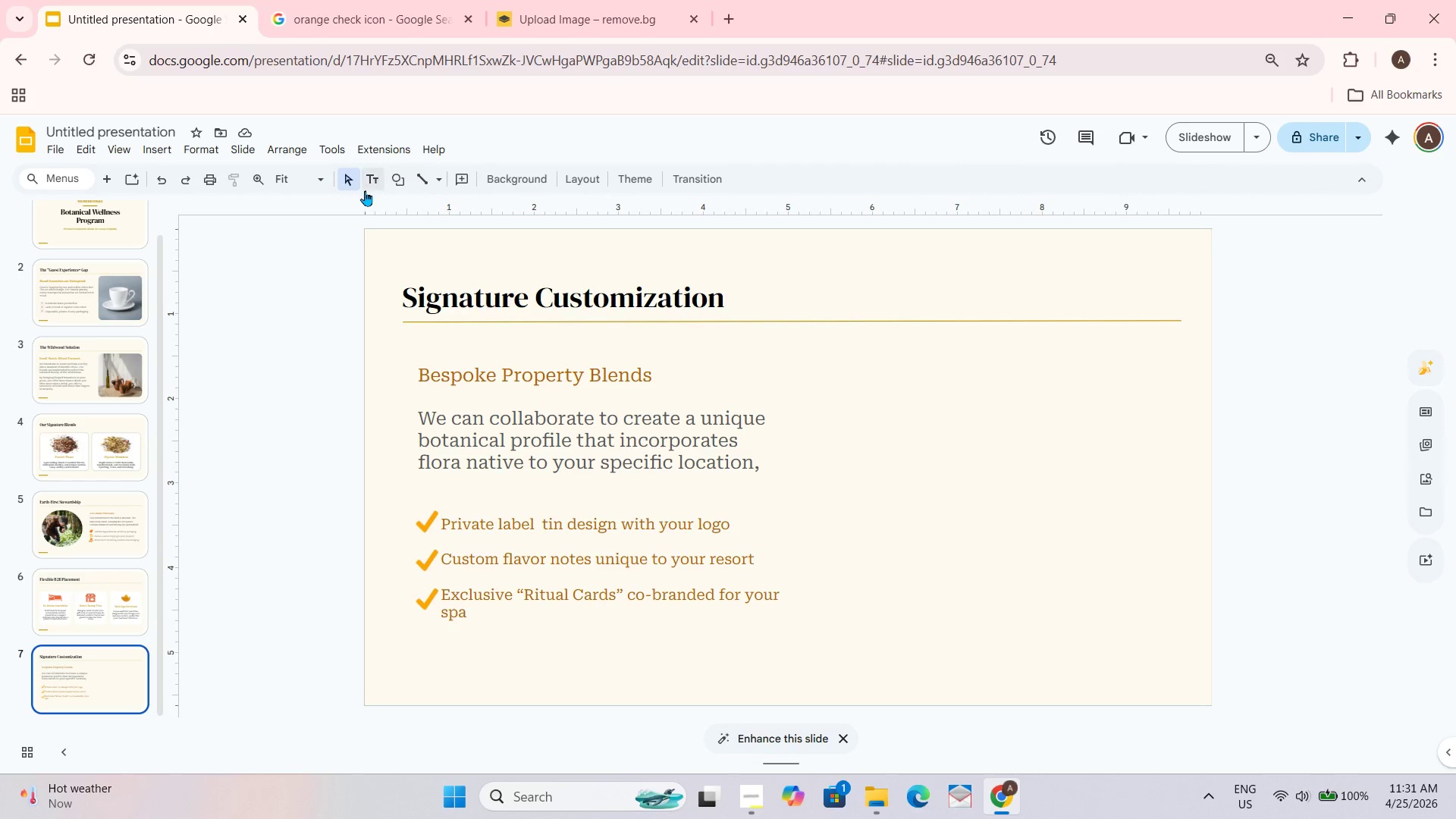 
left_click([150, 149])
 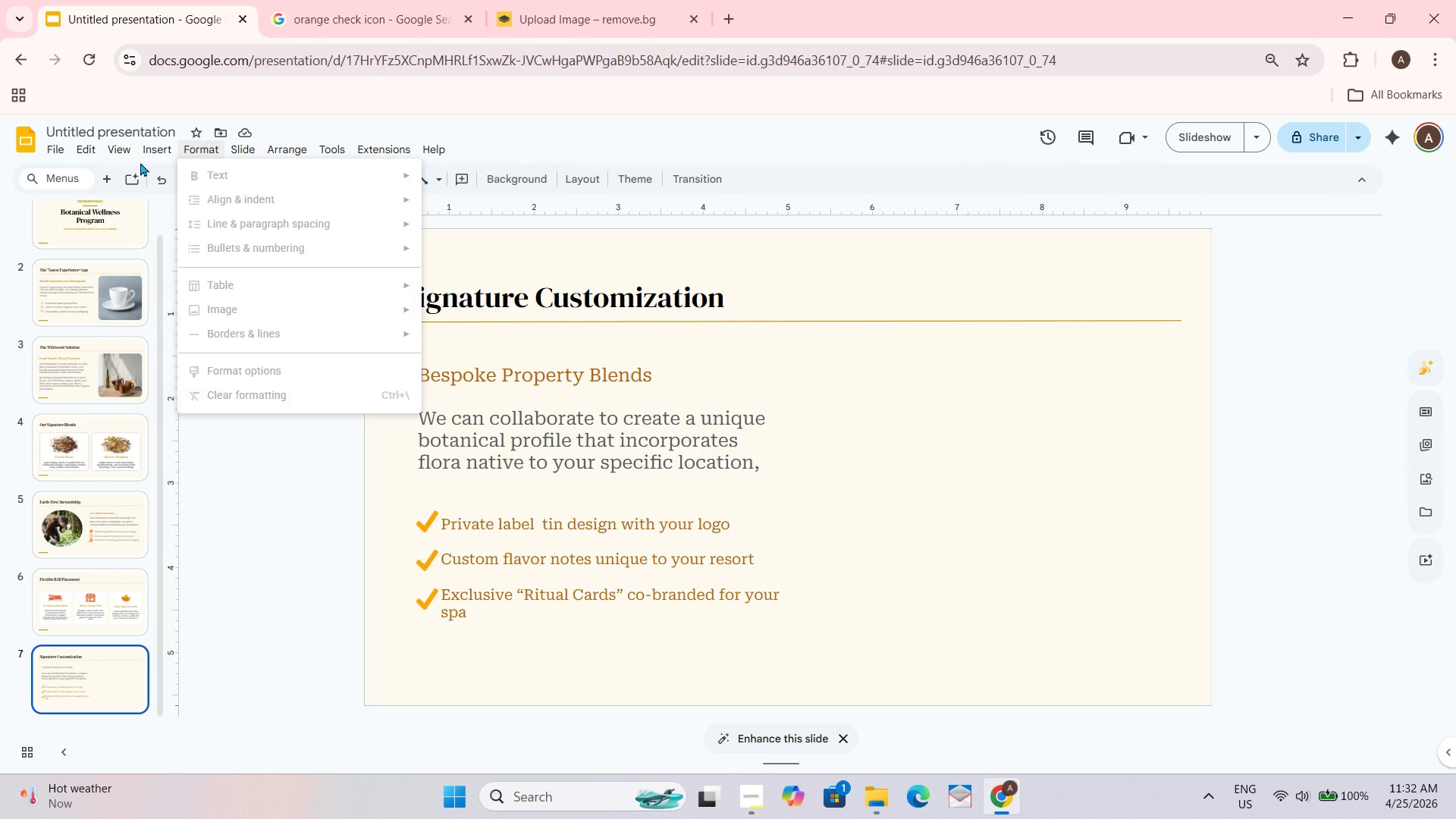 
wait(10.56)
 